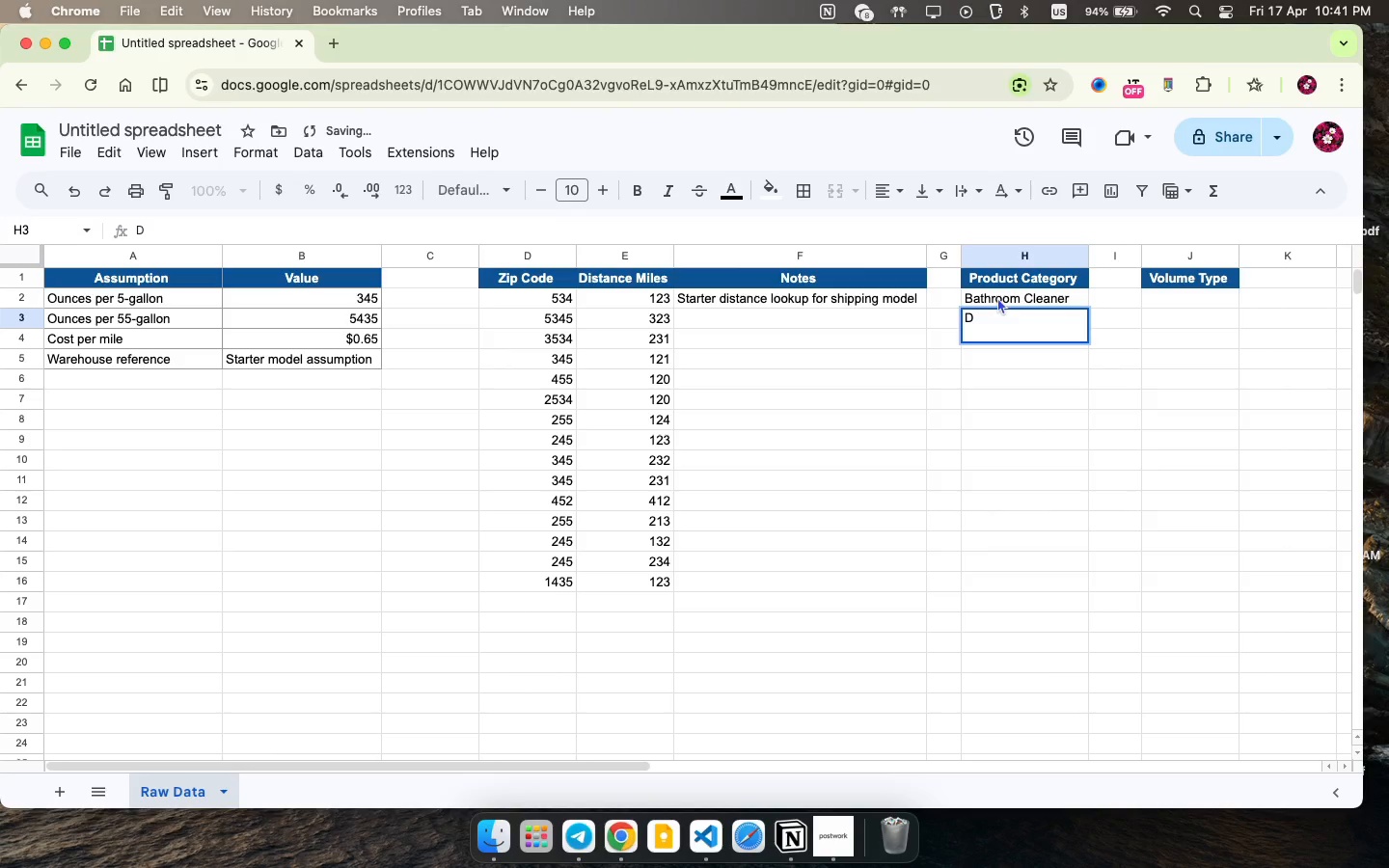 
type(Dish Soap L)
key(Backspace)
 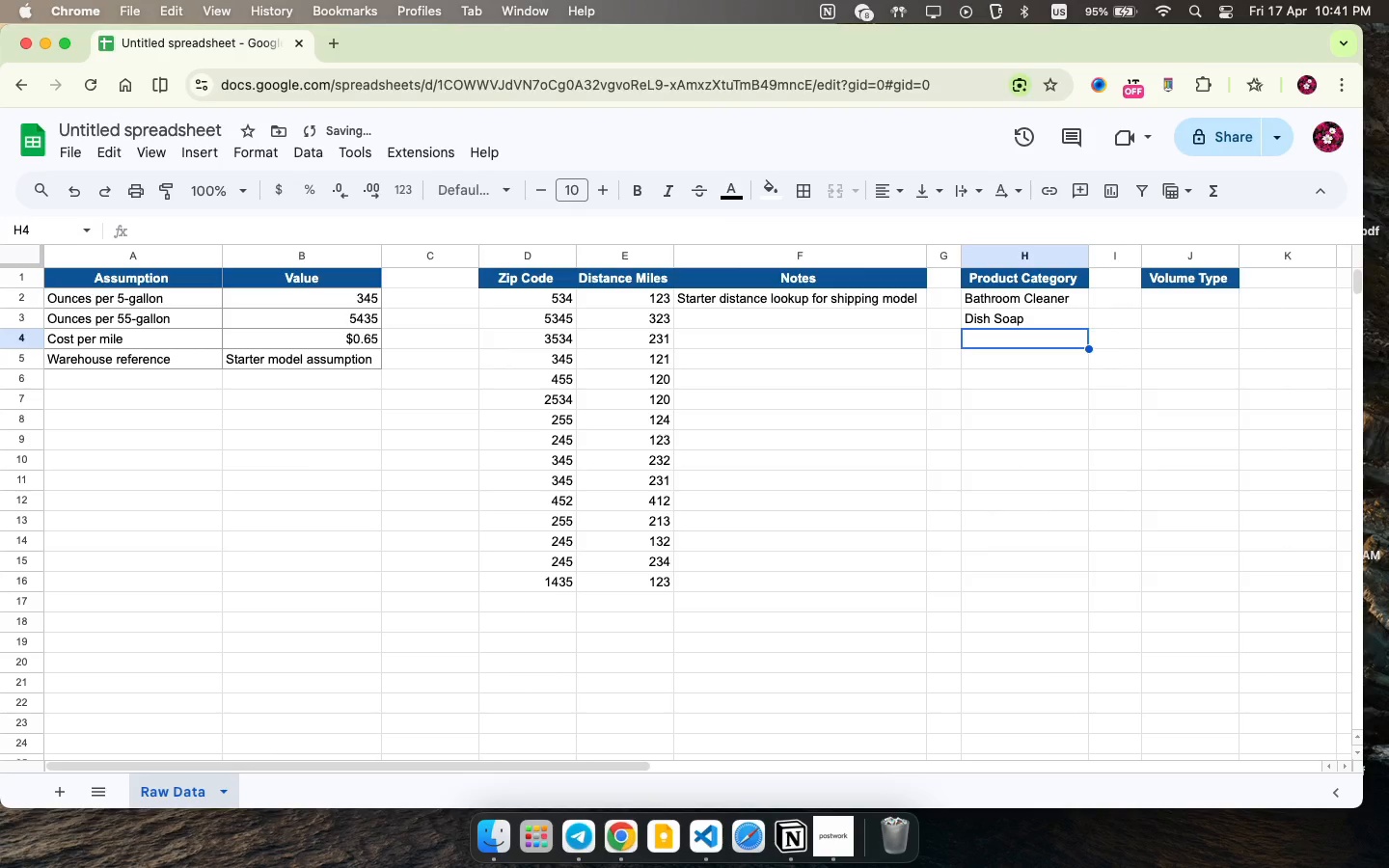 
key(ArrowDown)
 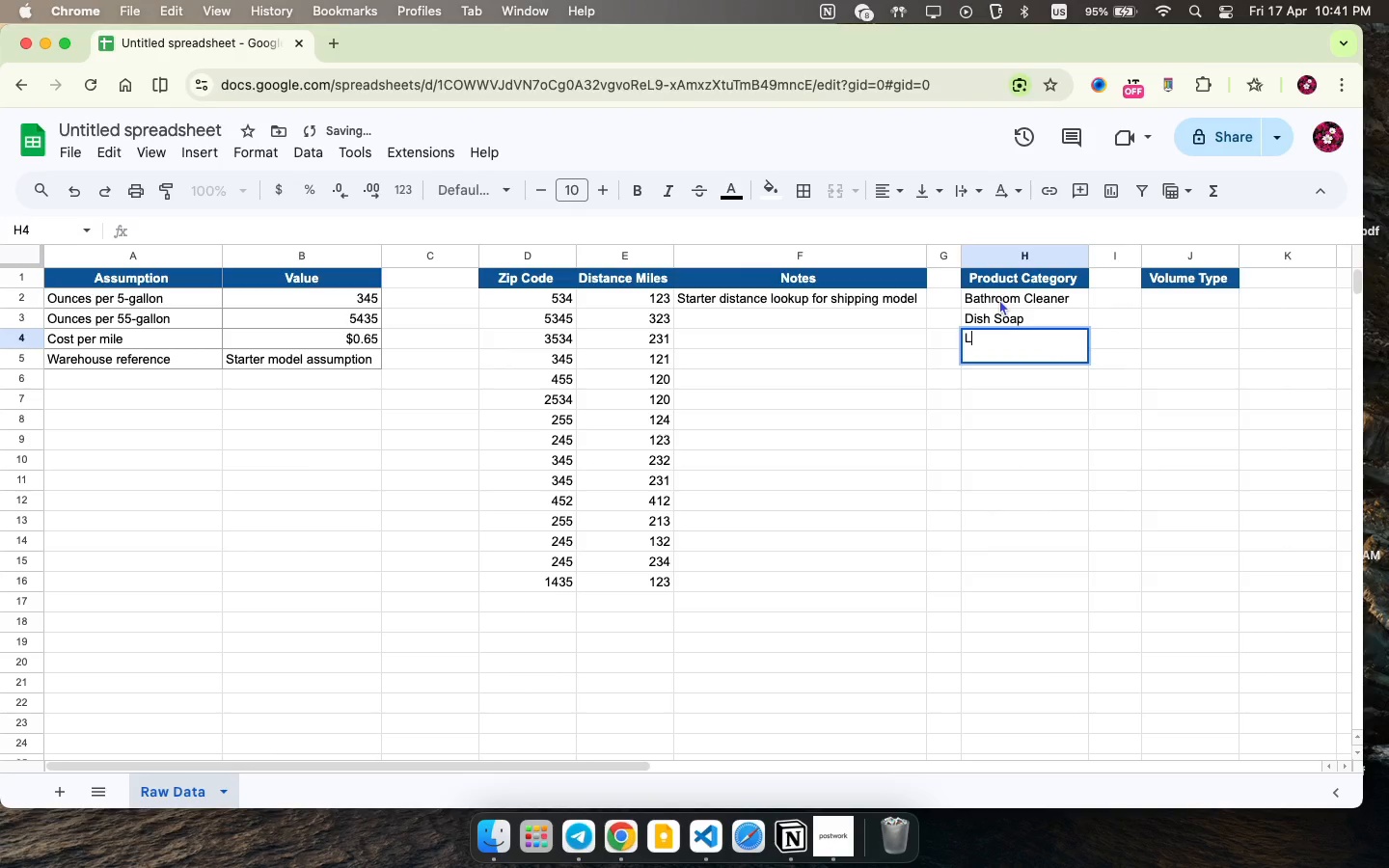 
type(Launda)
key(Backspace)
type(ry )
 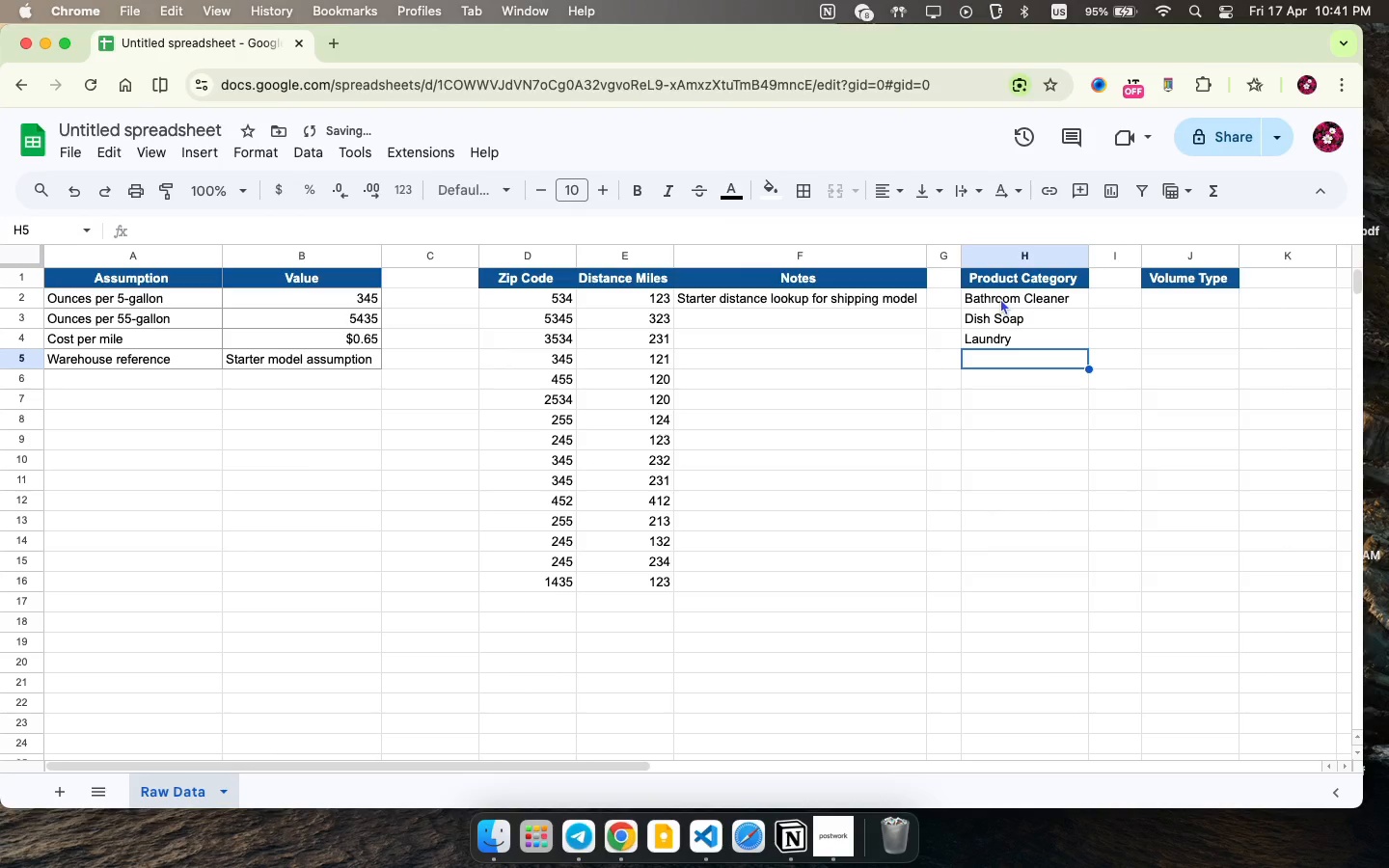 
key(ArrowDown)
 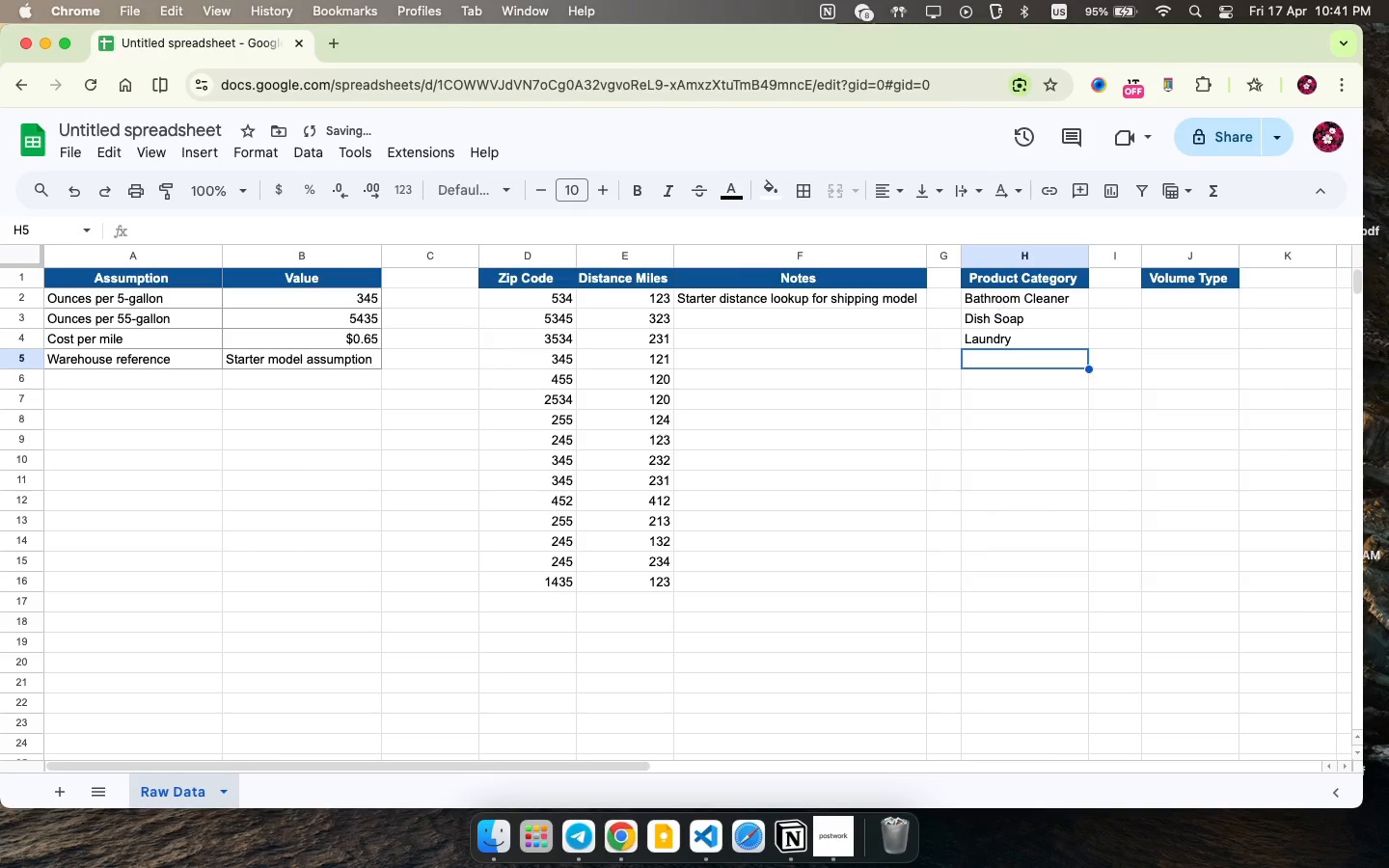 
type(A;;)
key(Backspace)
key(Backspace)
type(ll-Purpose Cleaner )
 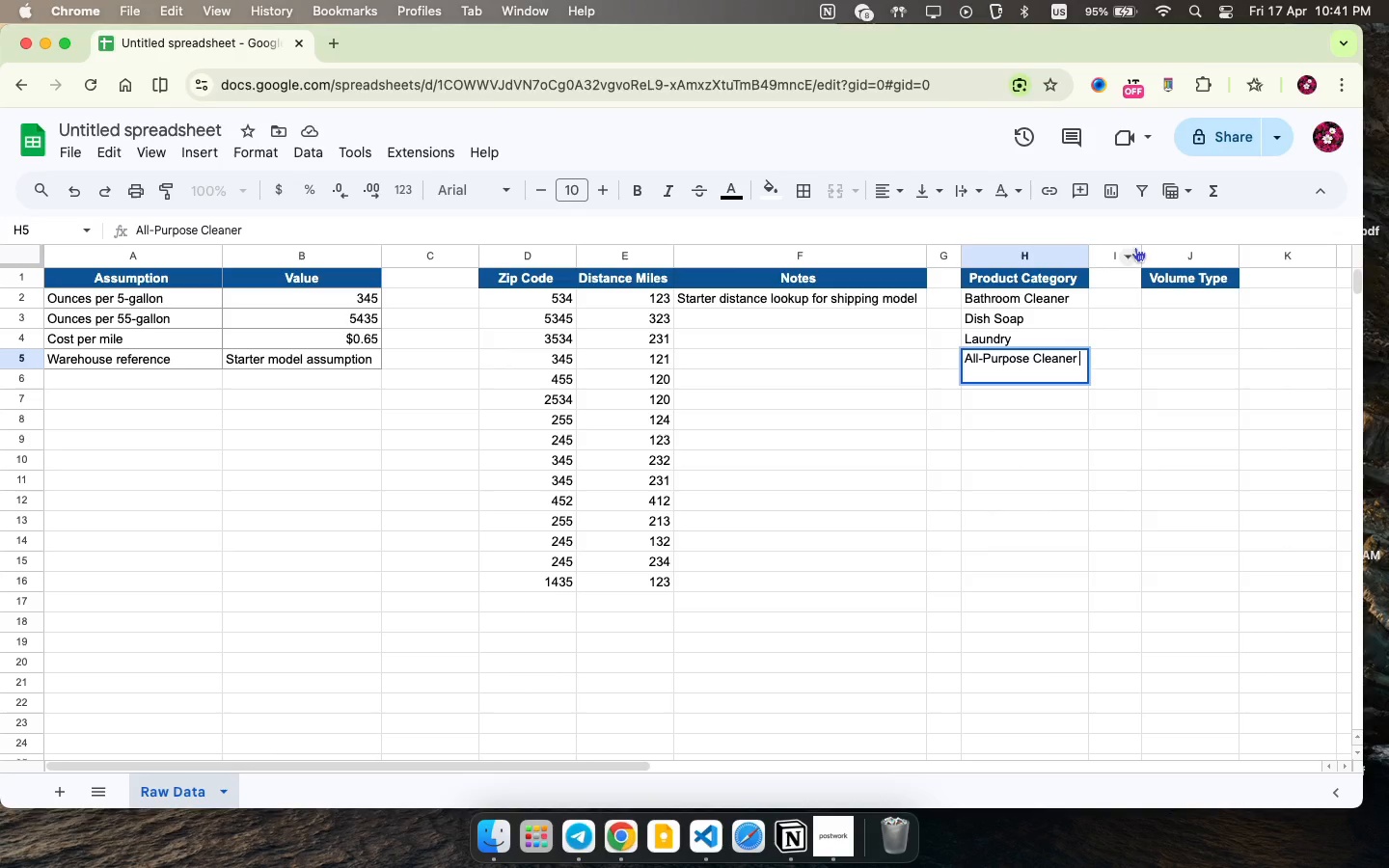 
wait(6.02)
 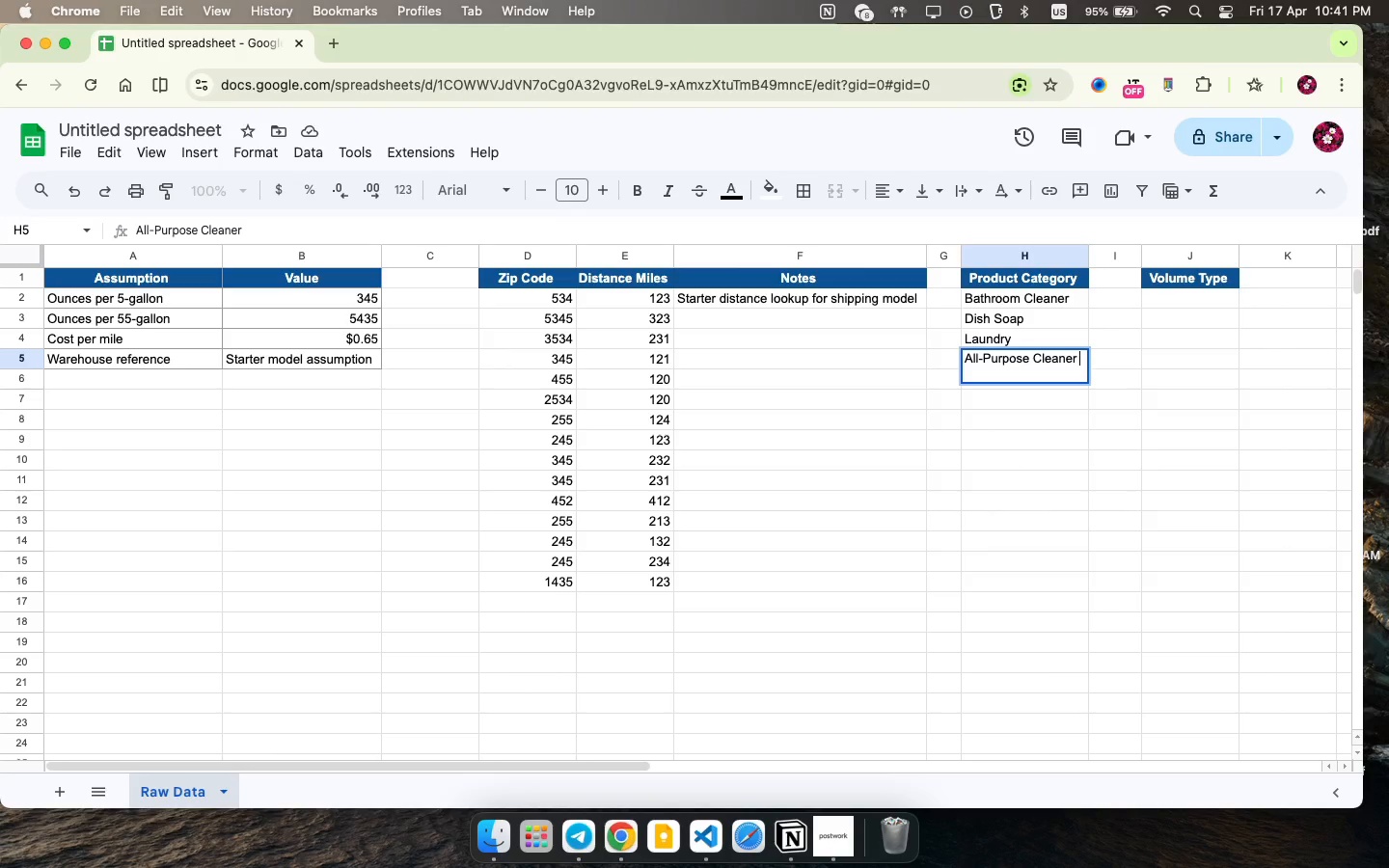 
left_click_drag(start_coordinate=[1141, 253], to_coordinate=[1120, 259])
 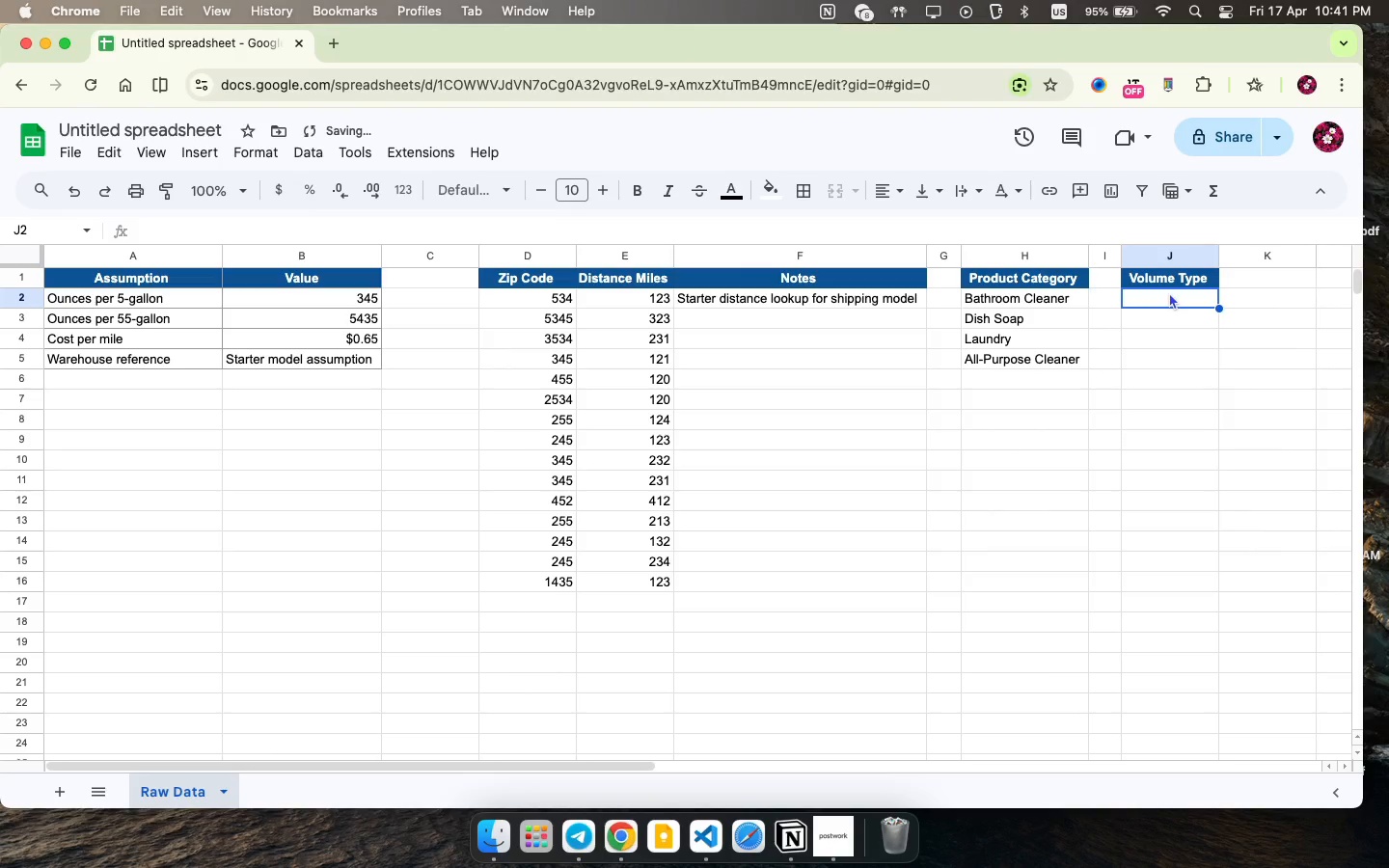 
left_click([1170, 292])
 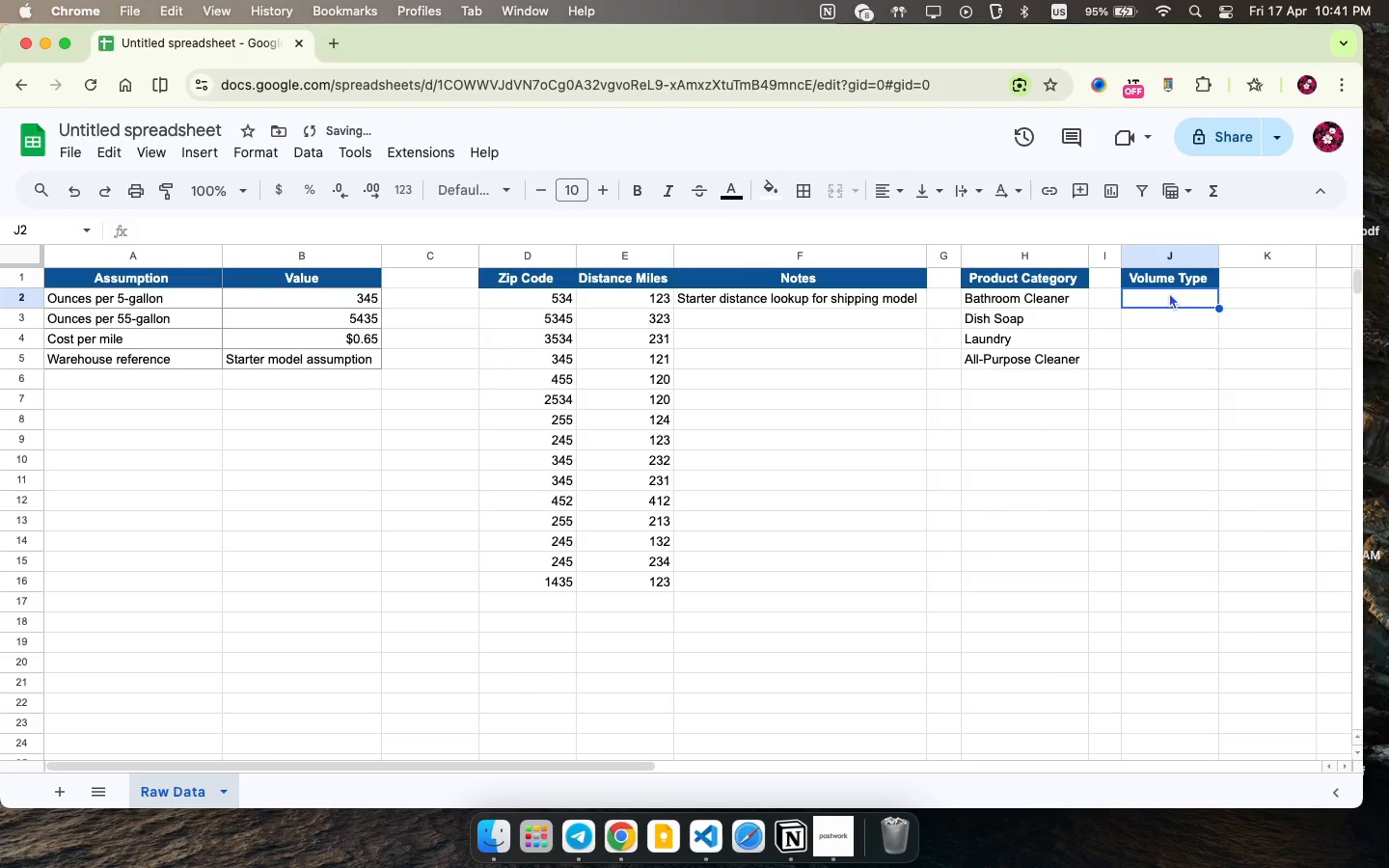 
type(5-gal)
 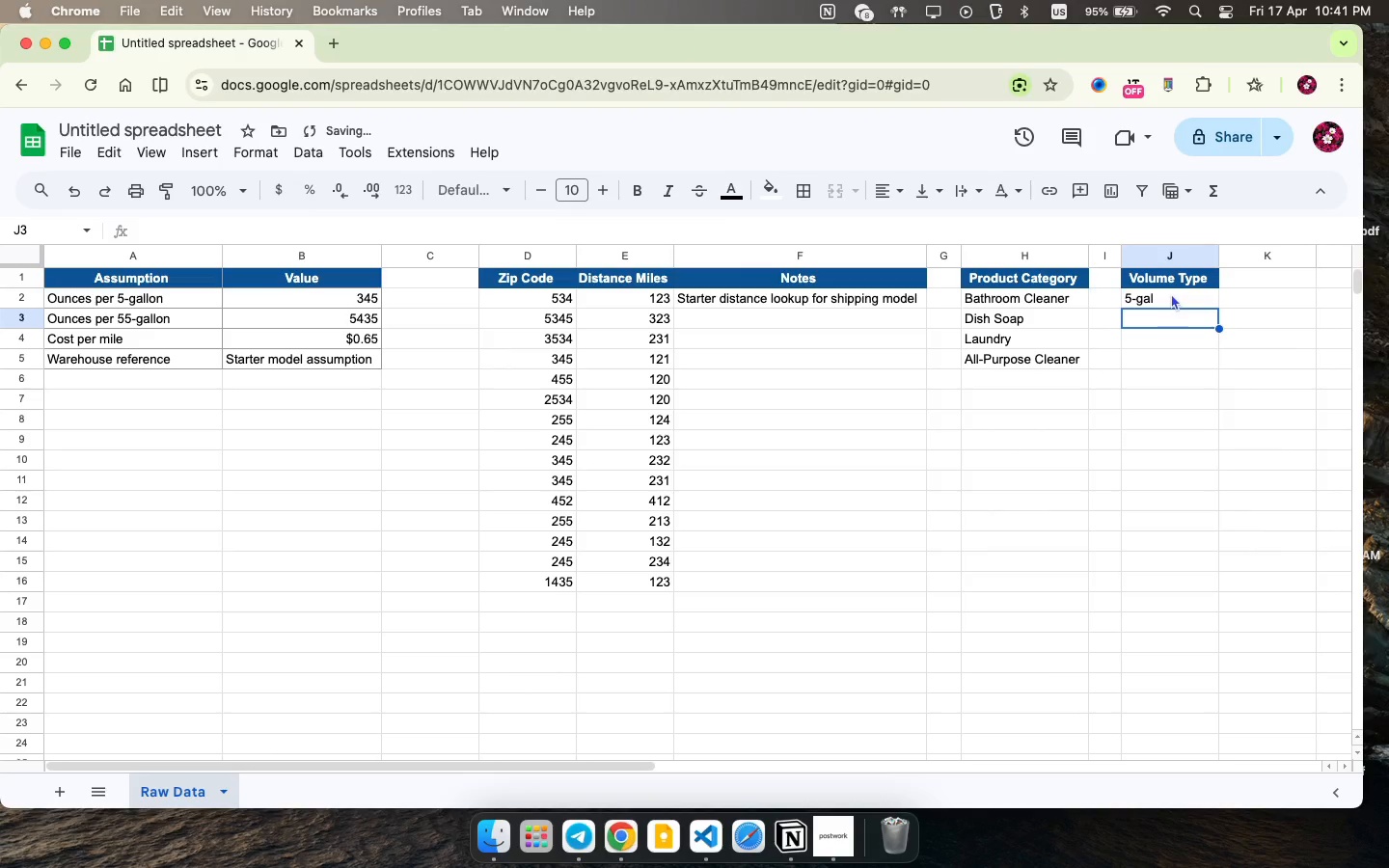 
key(ArrowDown)
 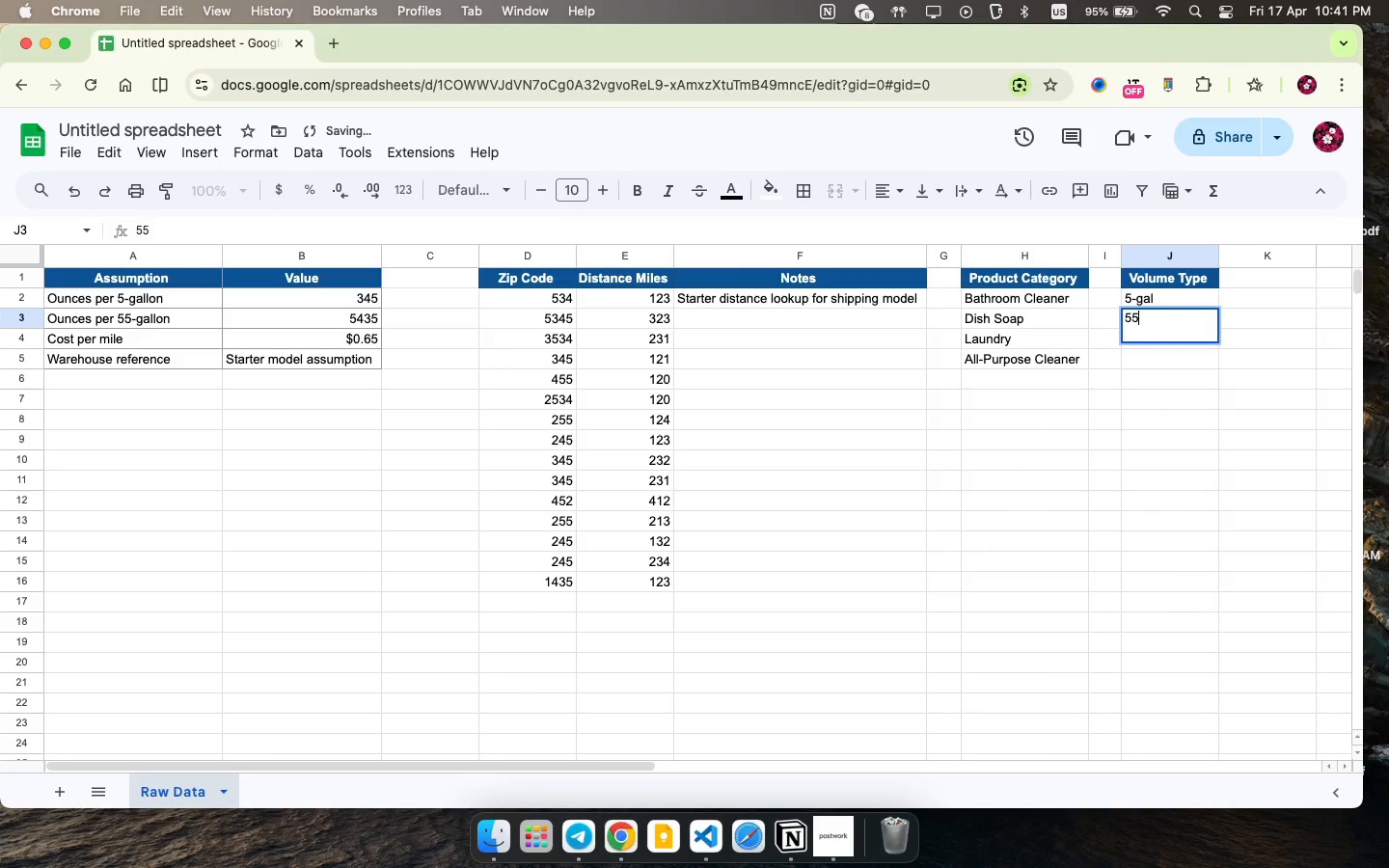 
type(55-gal)
 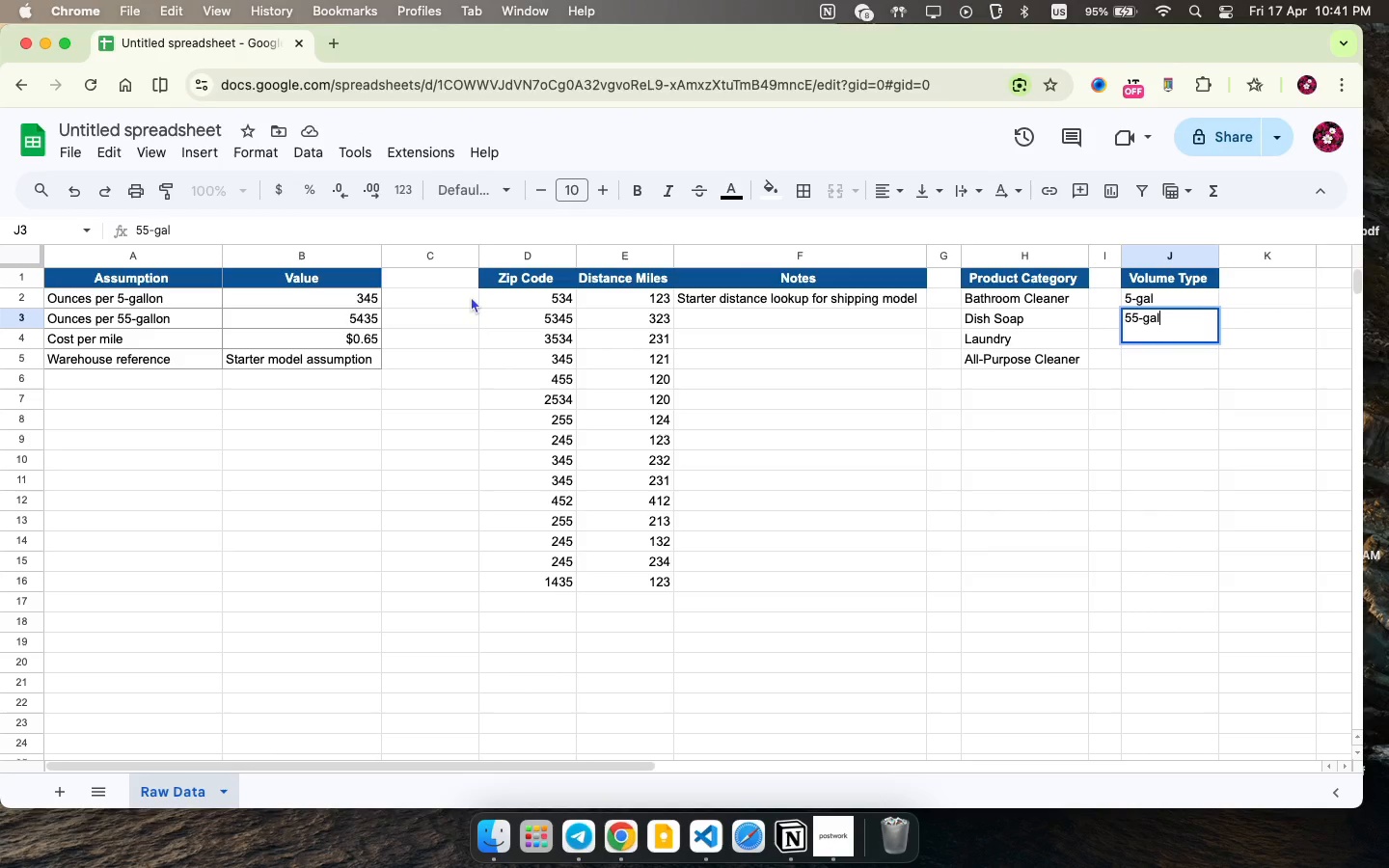 
wait(7.24)
 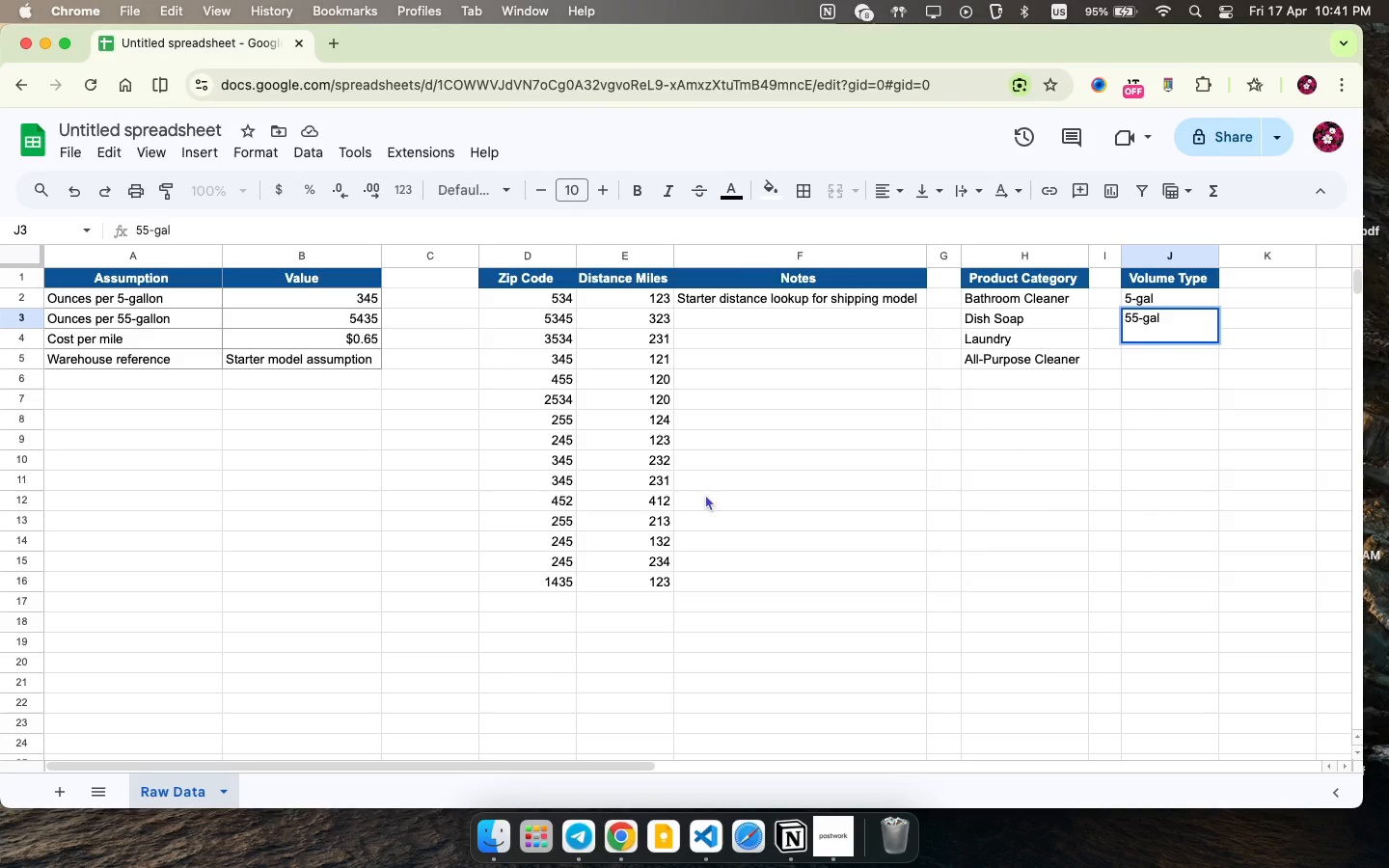 
left_click_drag(start_coordinate=[510, 296], to_coordinate=[655, 585])
 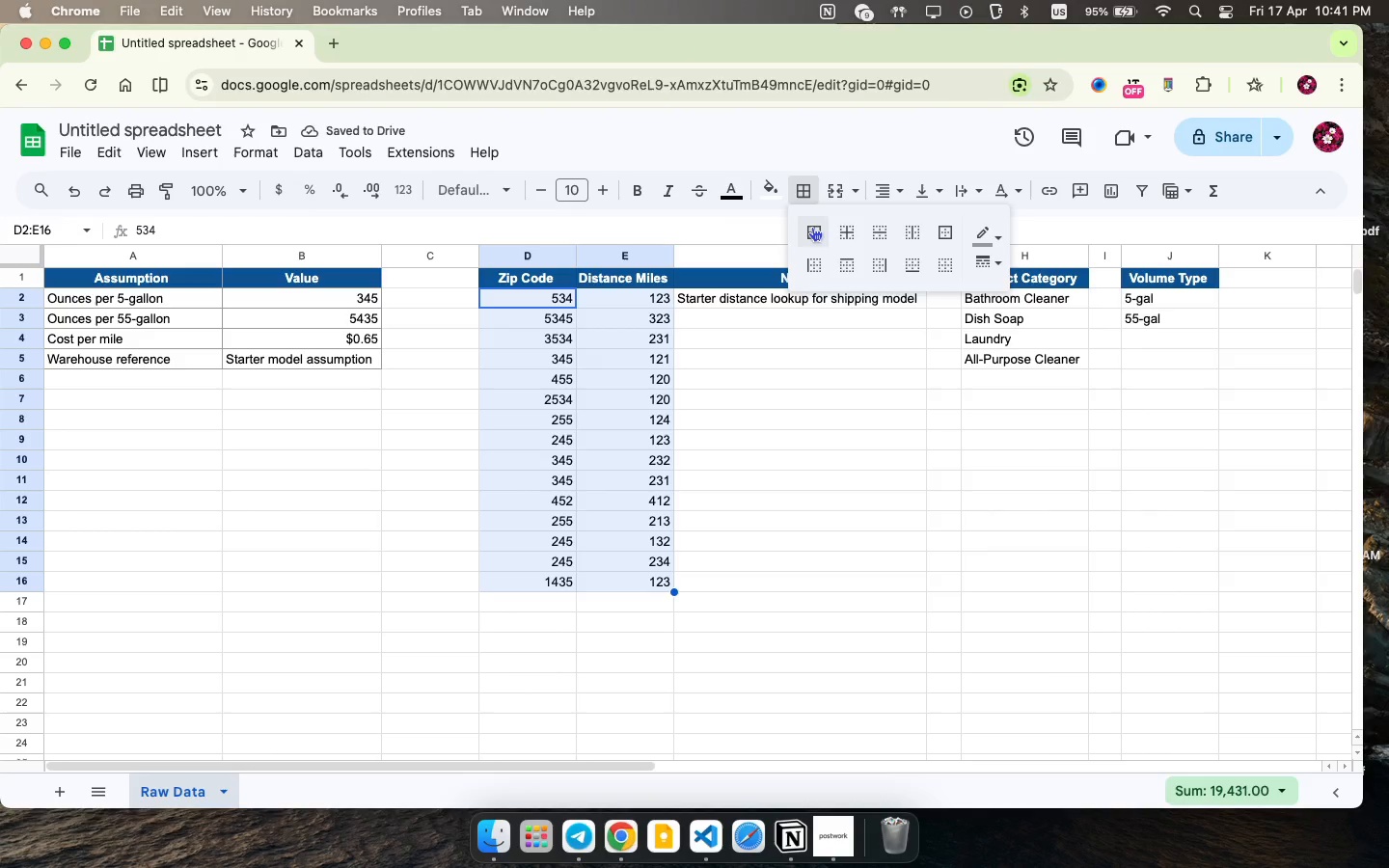 
left_click([796, 196])
 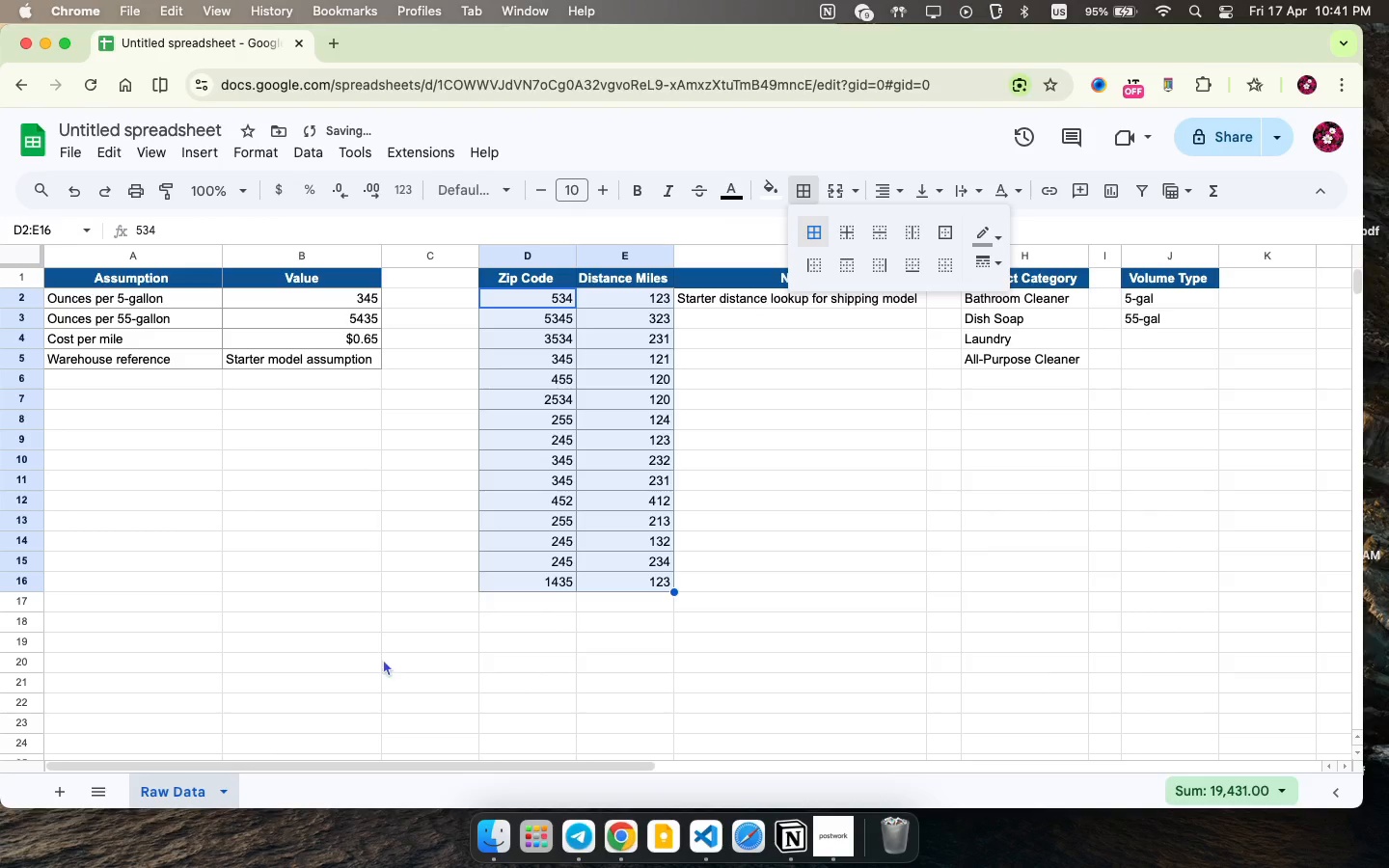 
left_click([812, 227])
 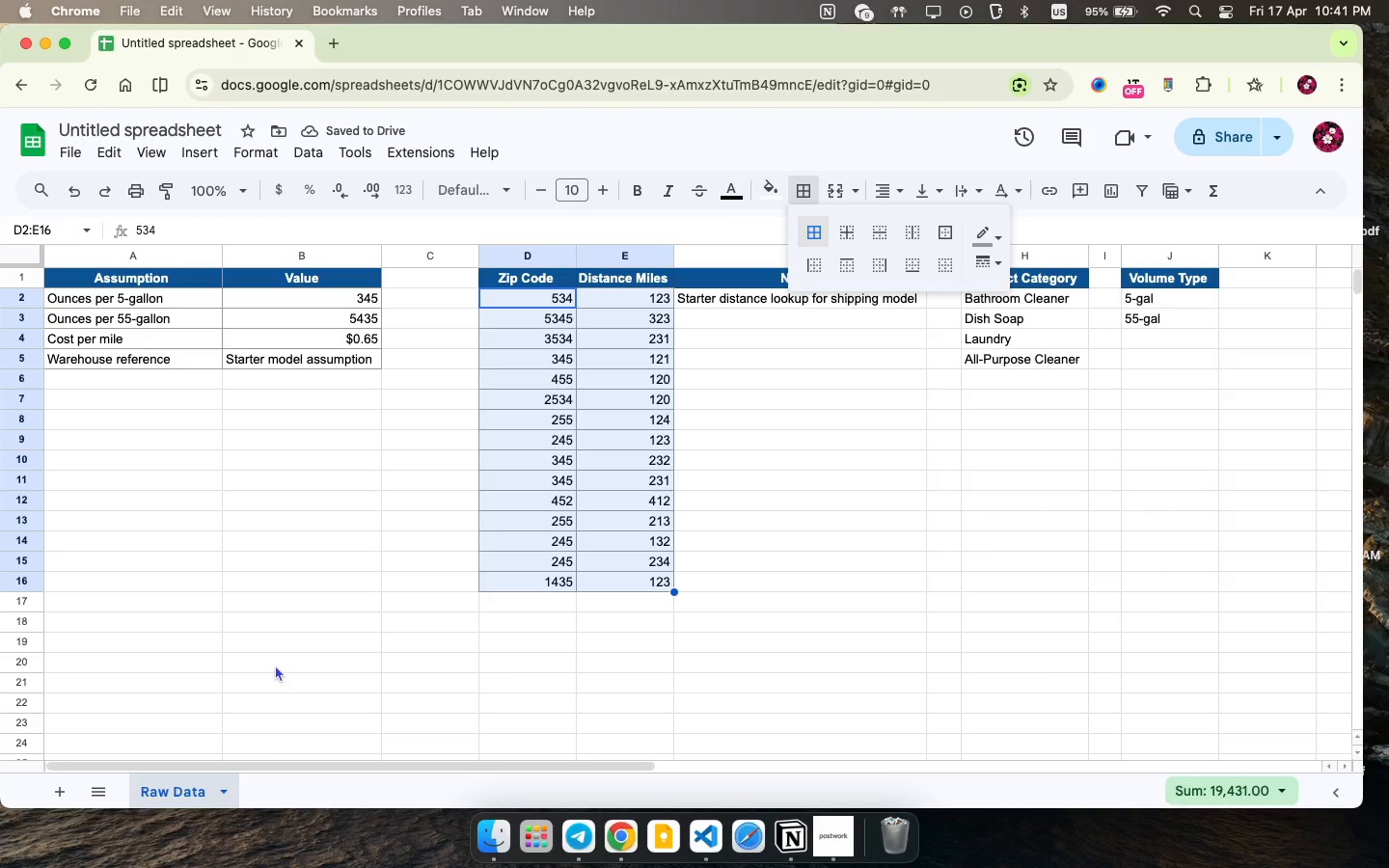 
wait(9.14)
 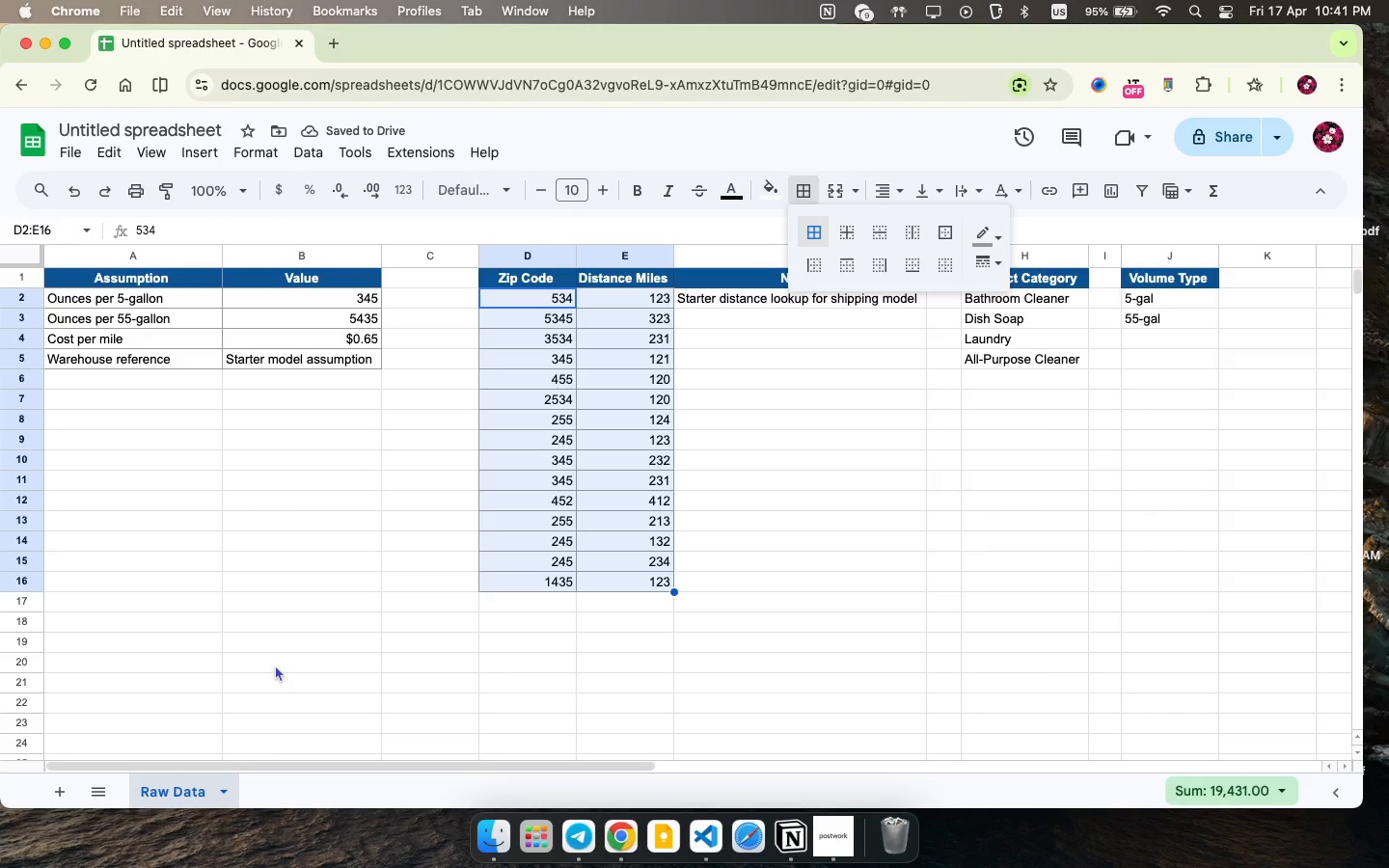 
left_click_drag(start_coordinate=[831, 553], to_coordinate=[831, 545])
 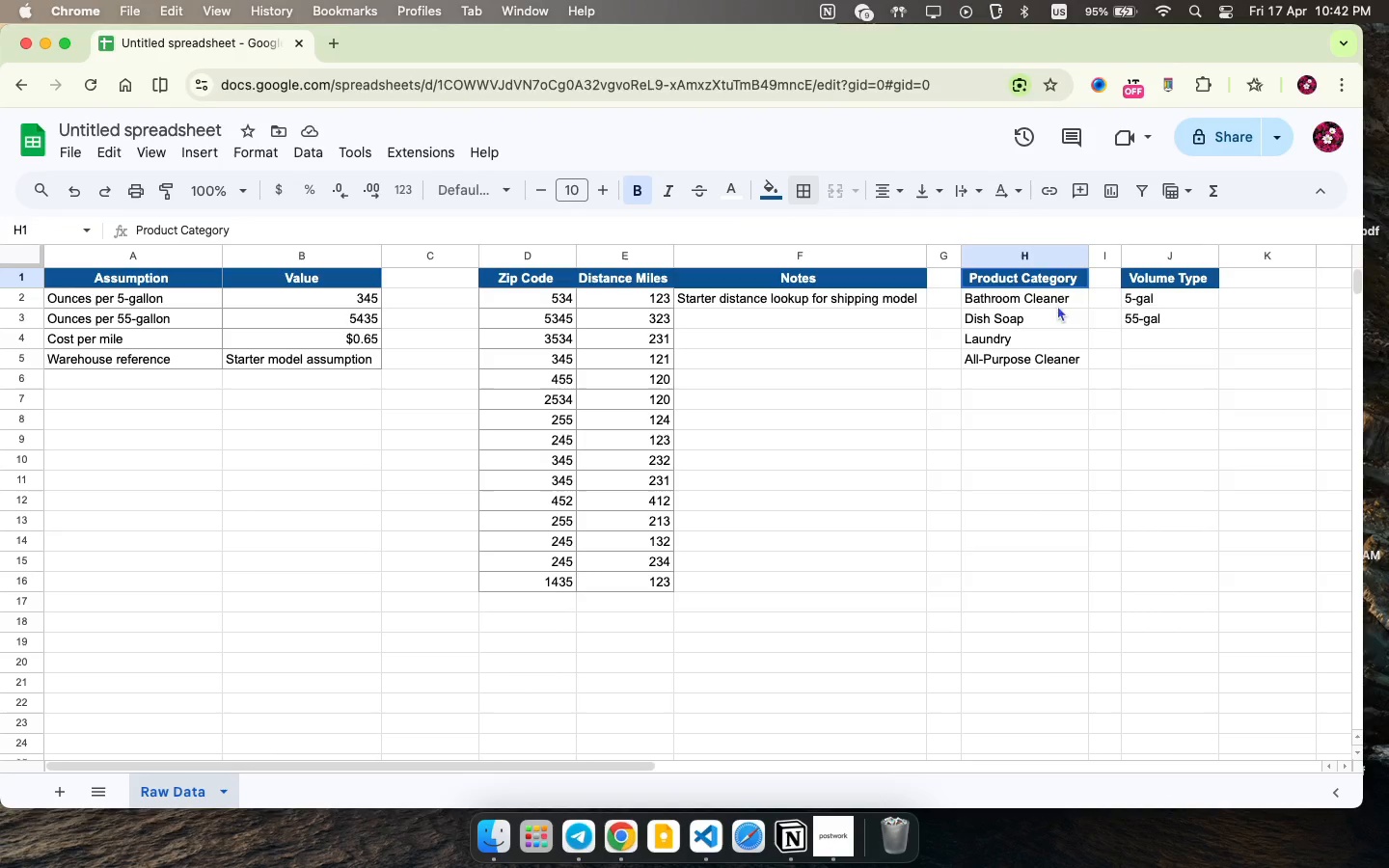 
left_click_drag(start_coordinate=[983, 285], to_coordinate=[1159, 335])
 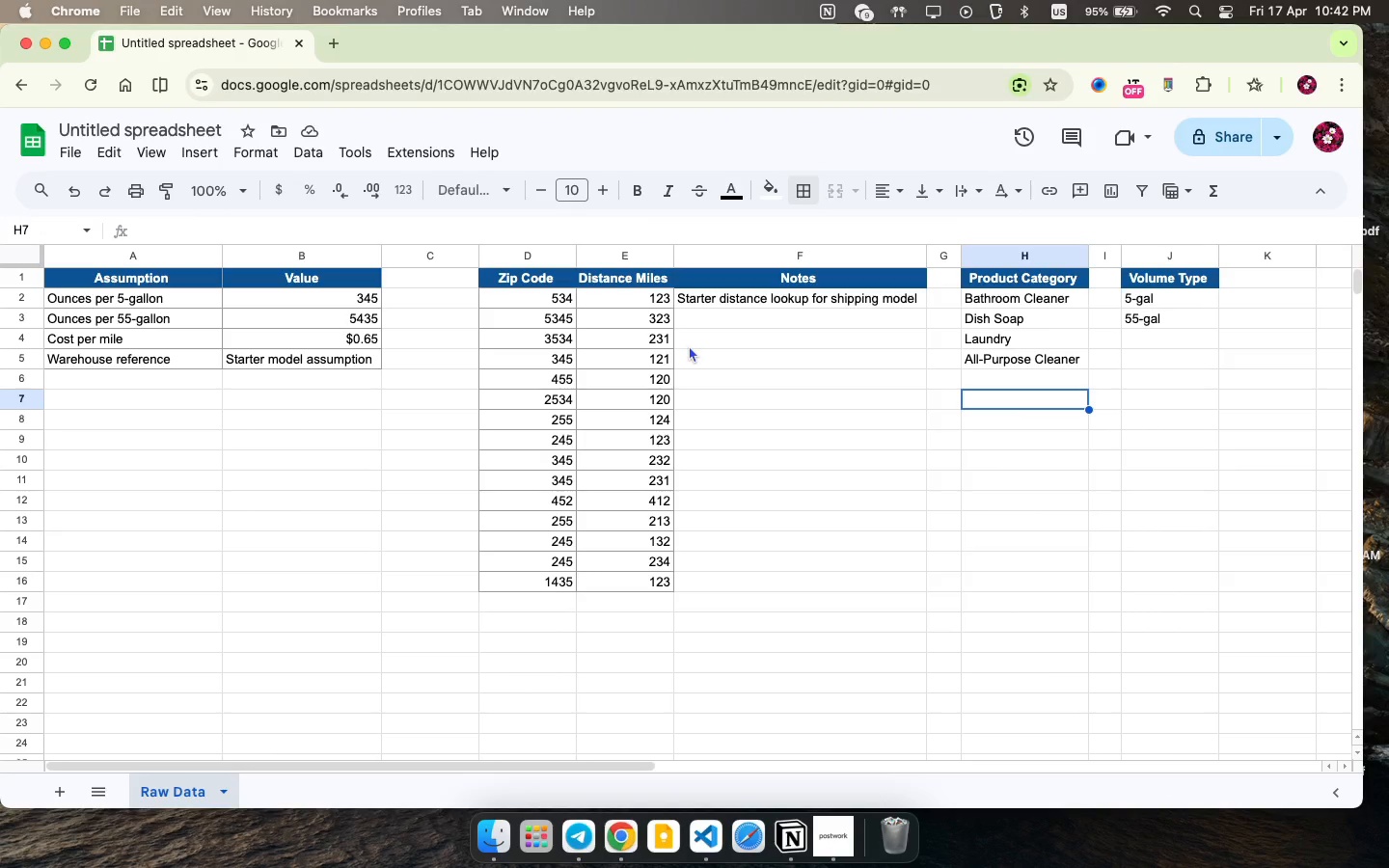 
key(Meta+CommandLeft)
 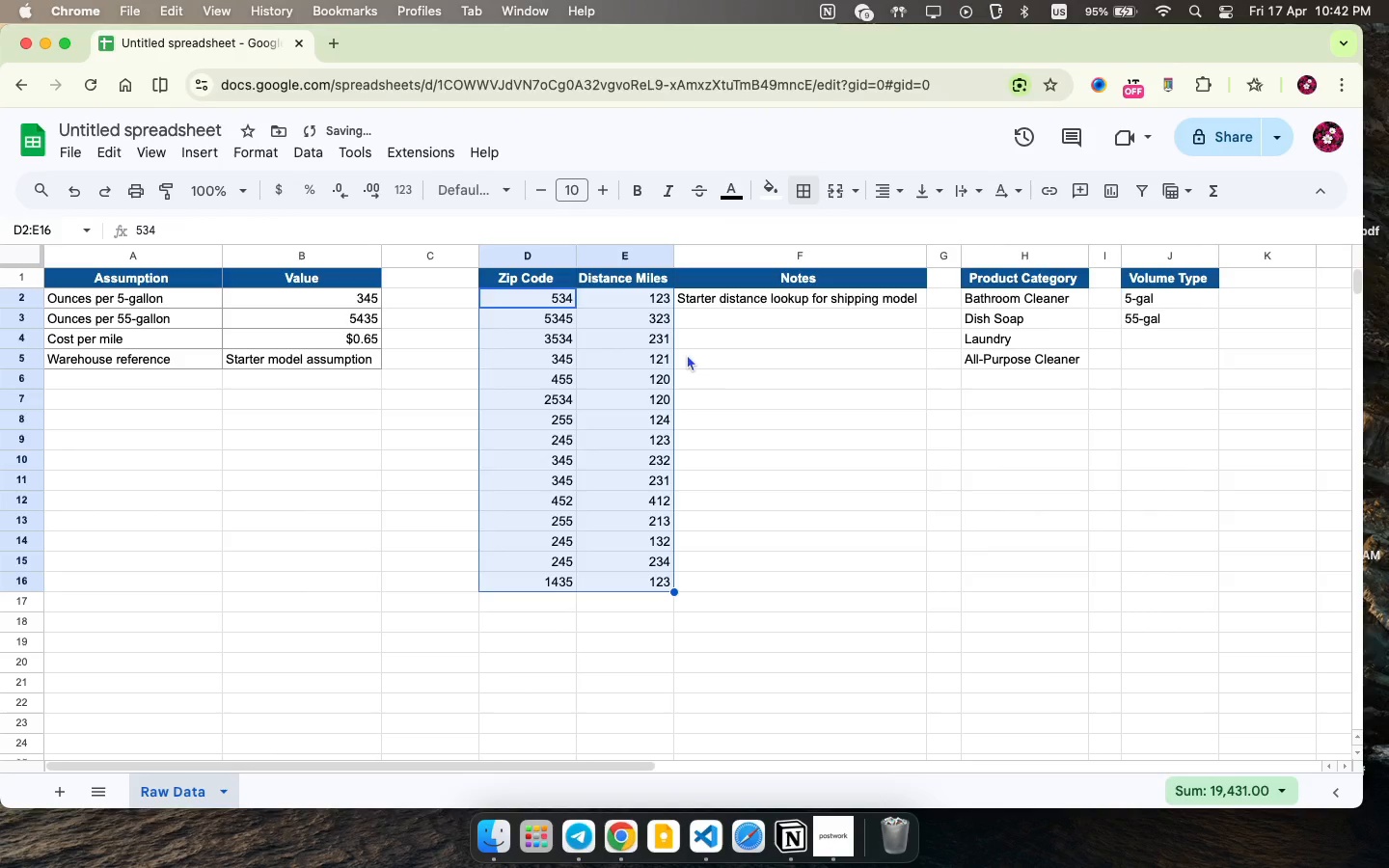 
key(Meta+Z)
 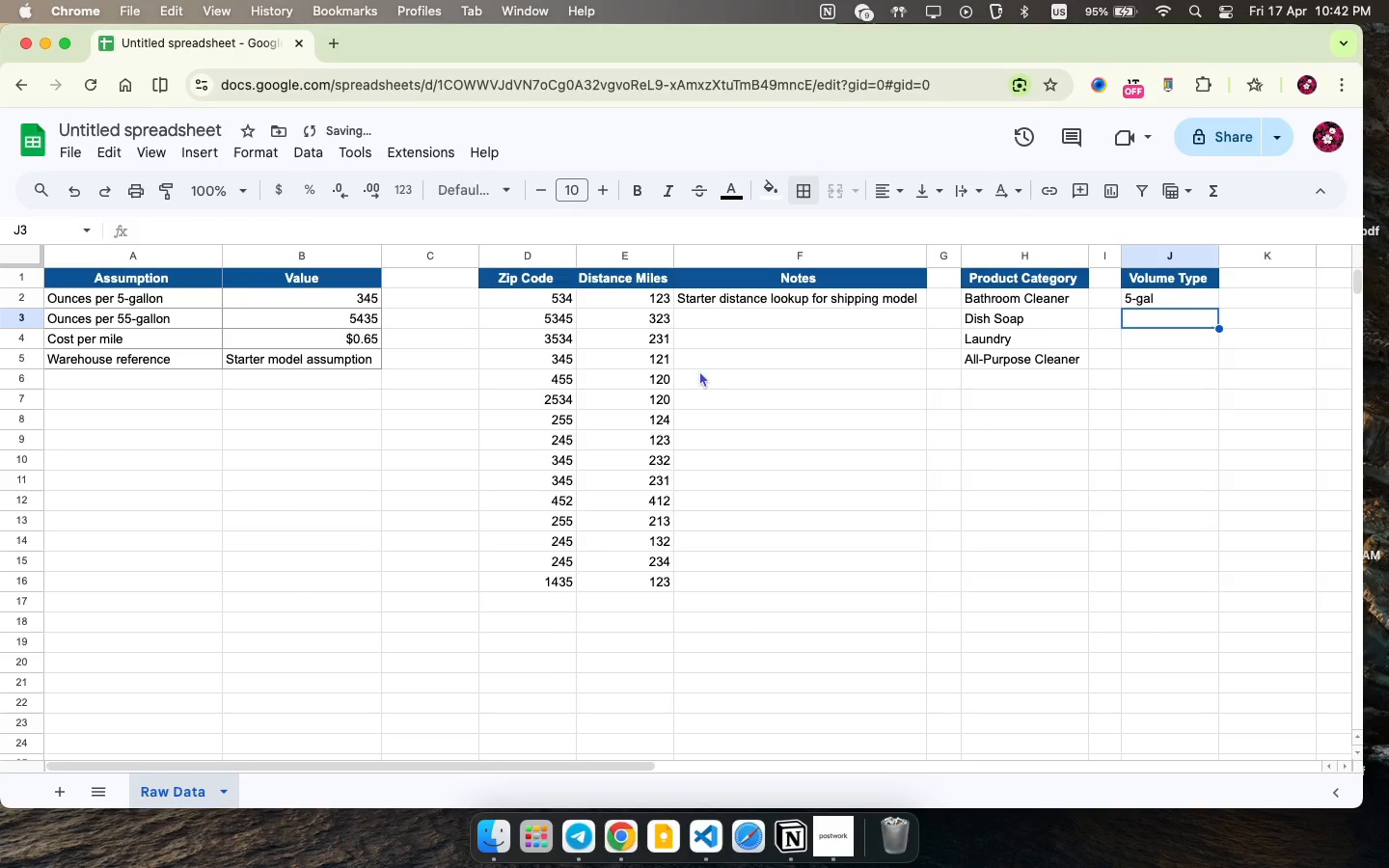 
key(Meta+CommandLeft)
 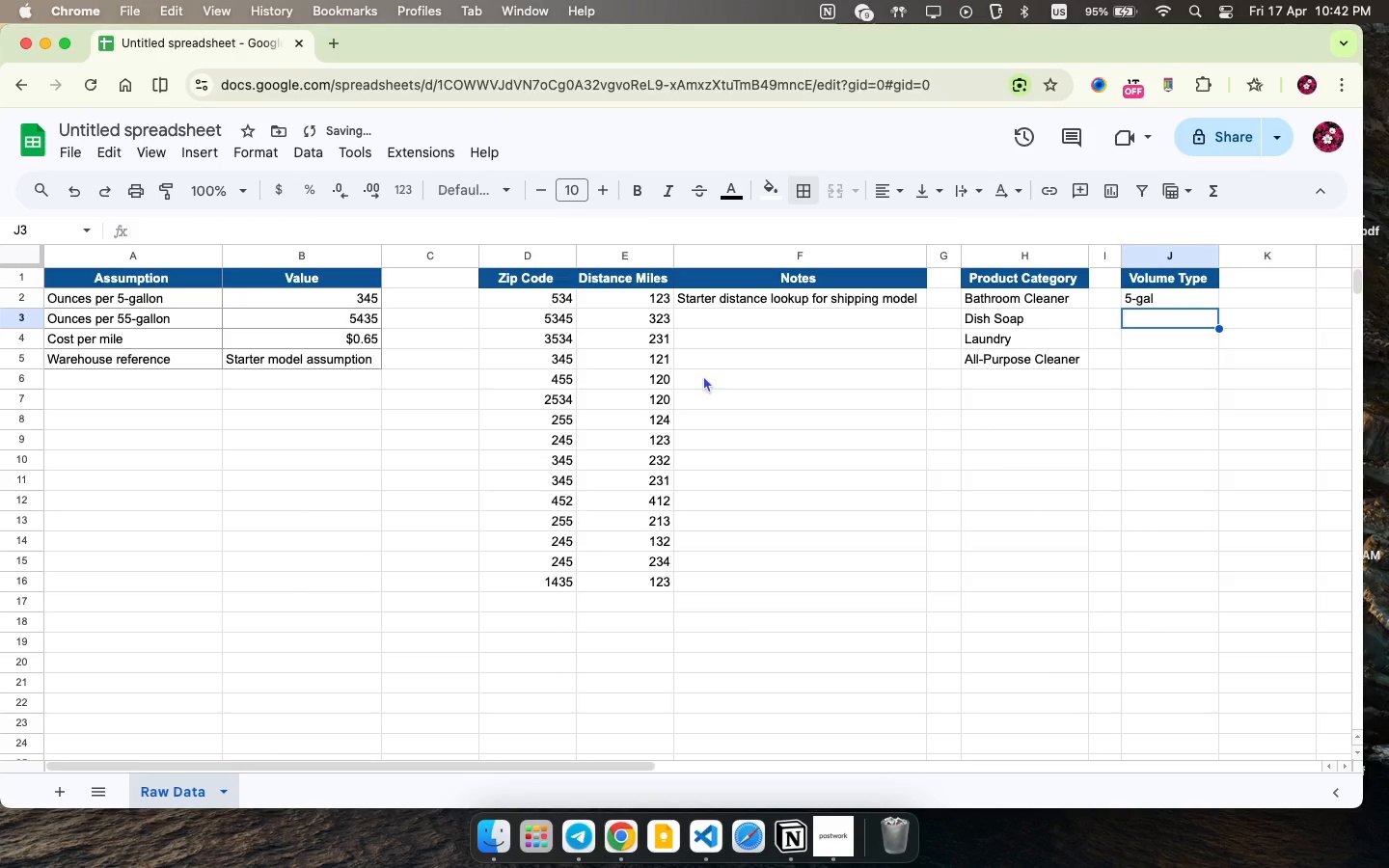 
key(Meta+Z)
 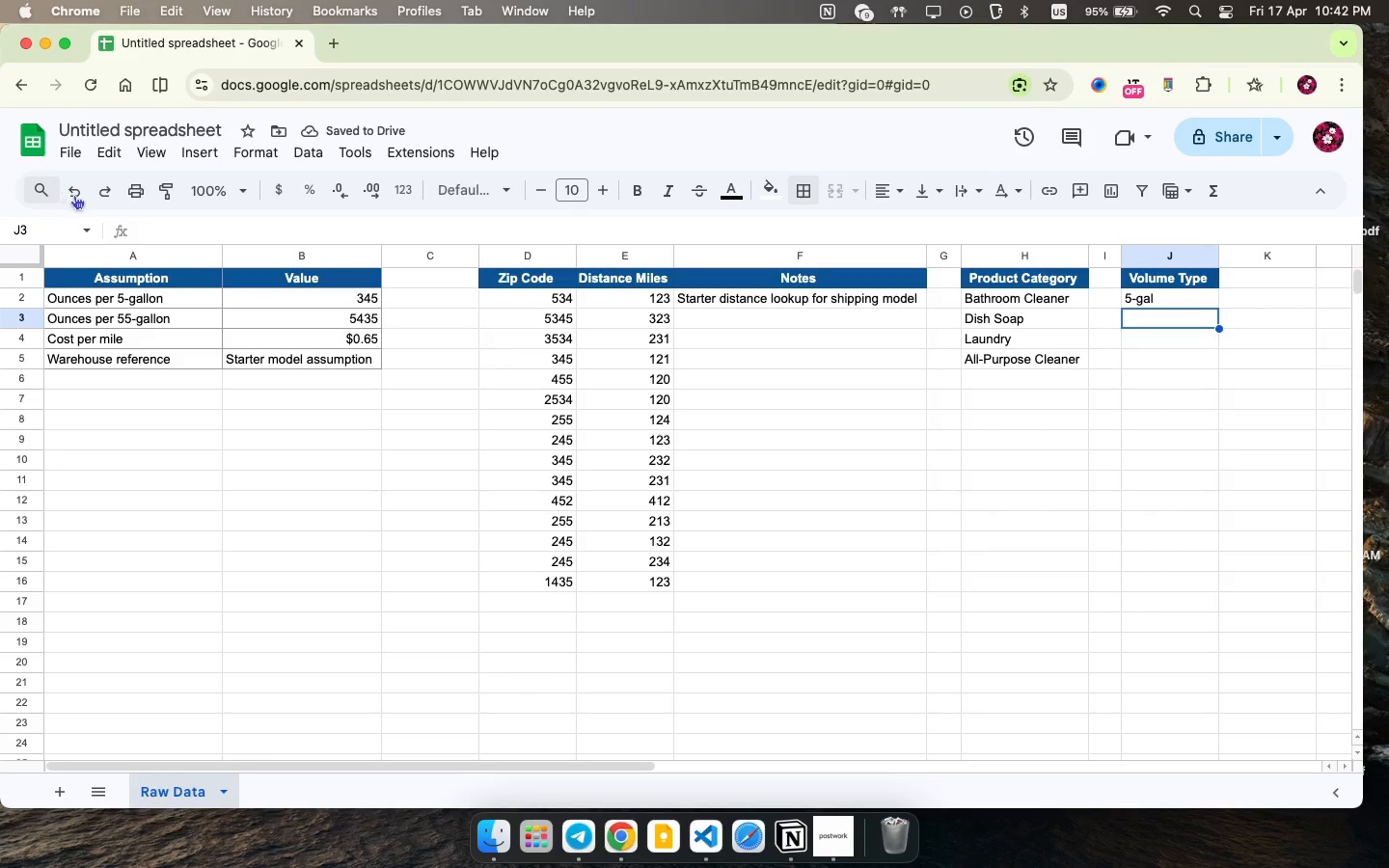 
left_click([99, 191])
 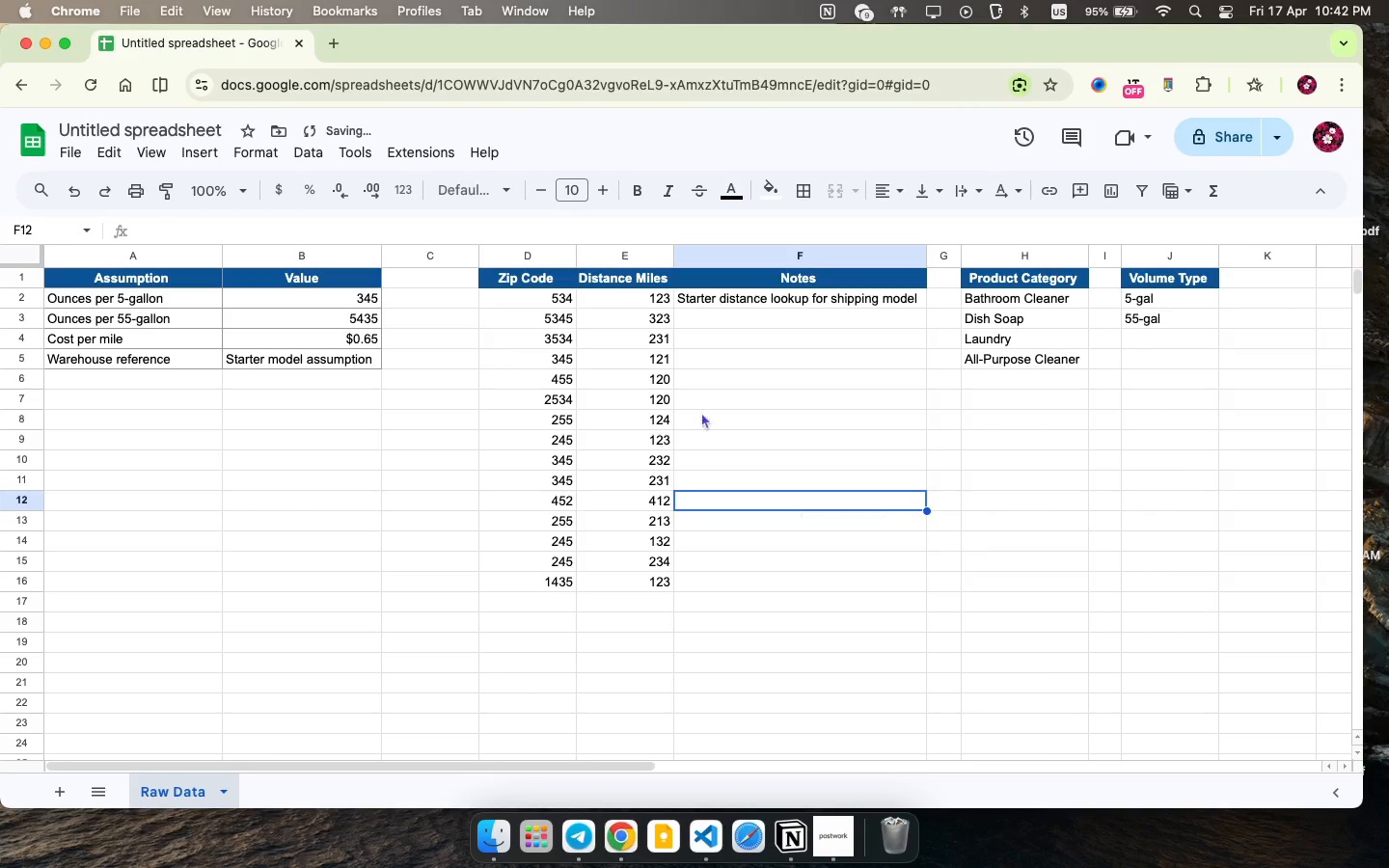 
left_click([810, 508])
 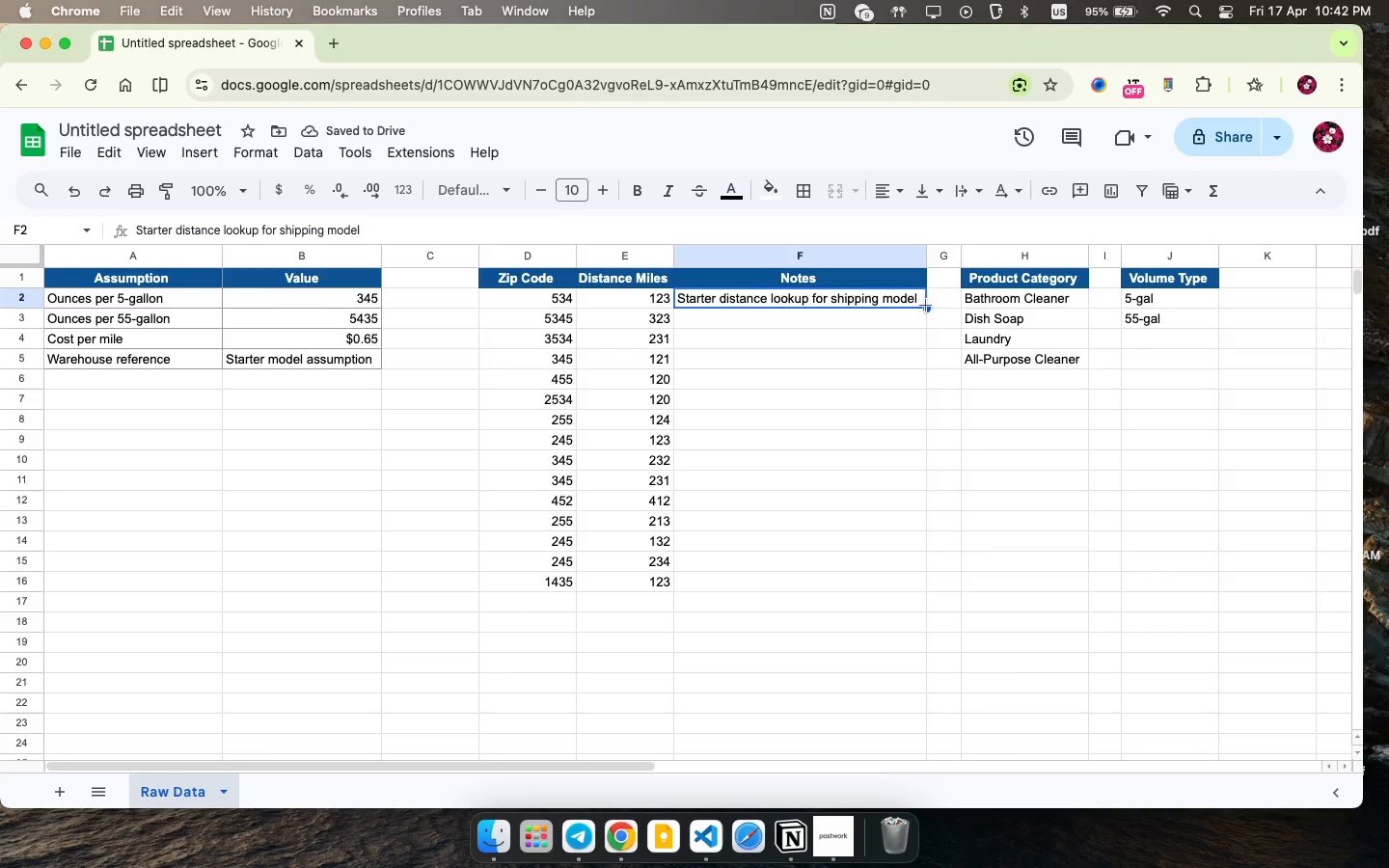 
left_click_drag(start_coordinate=[926, 306], to_coordinate=[917, 584])
 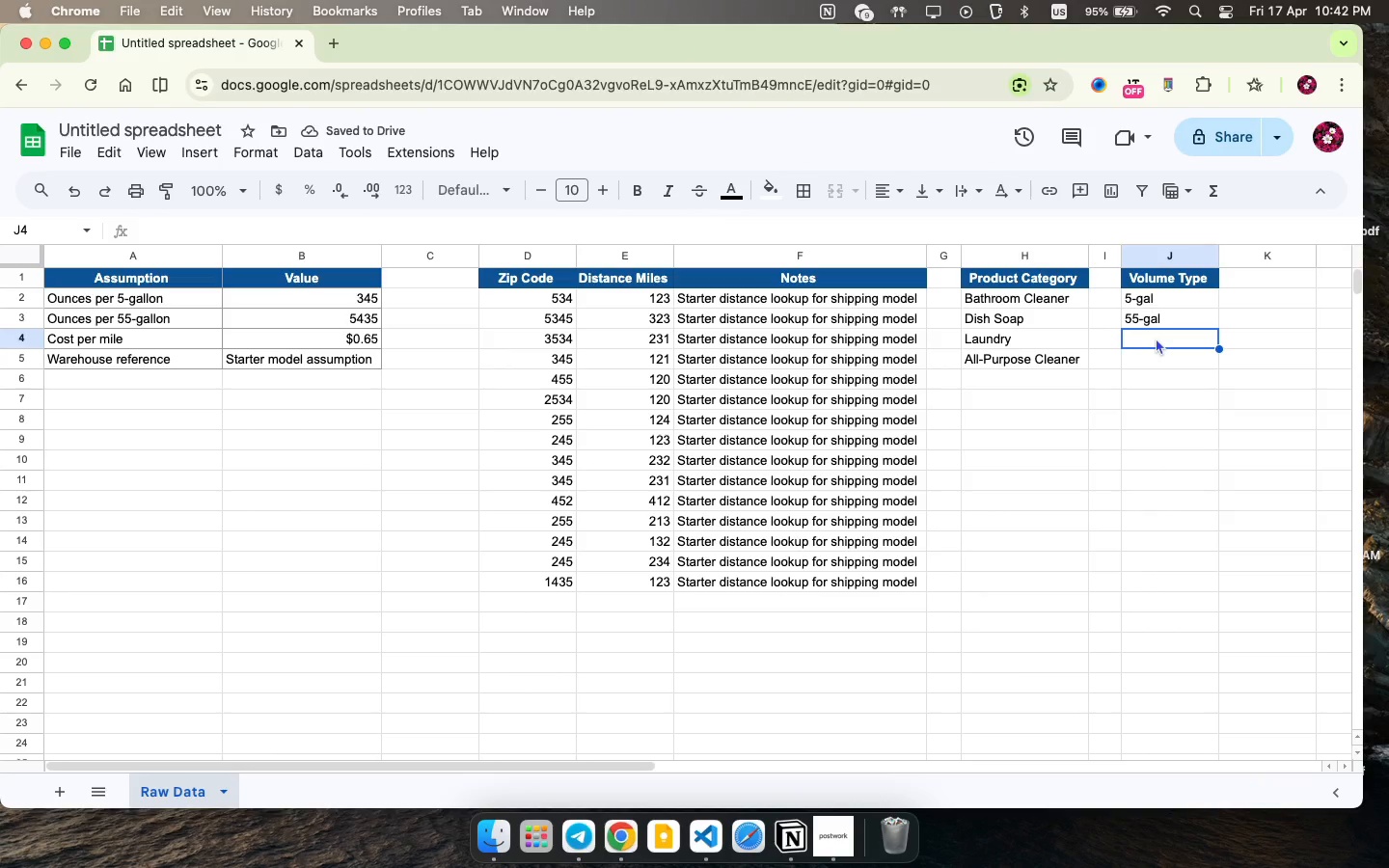 
left_click([1156, 338])
 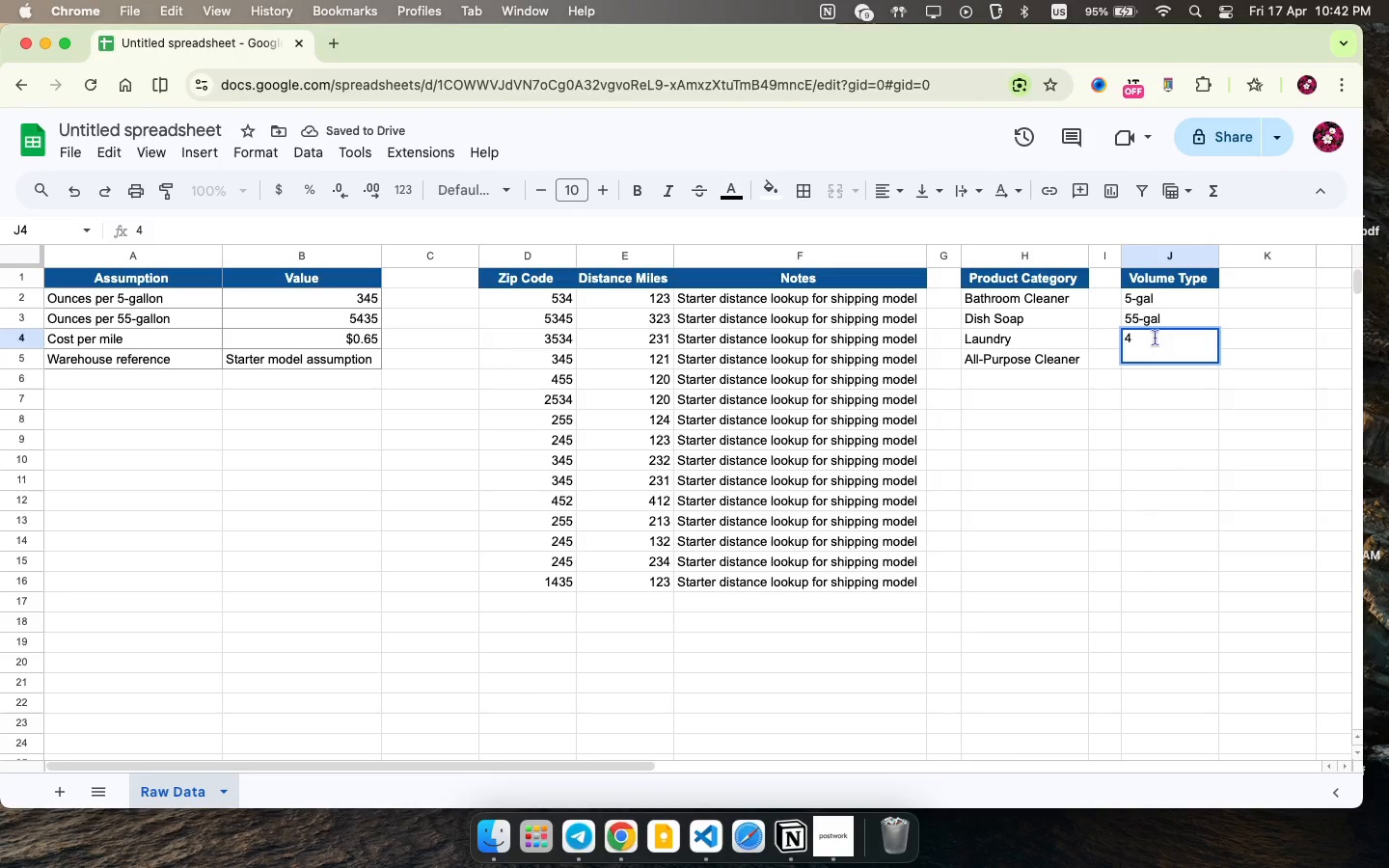 
type(45-gal)
 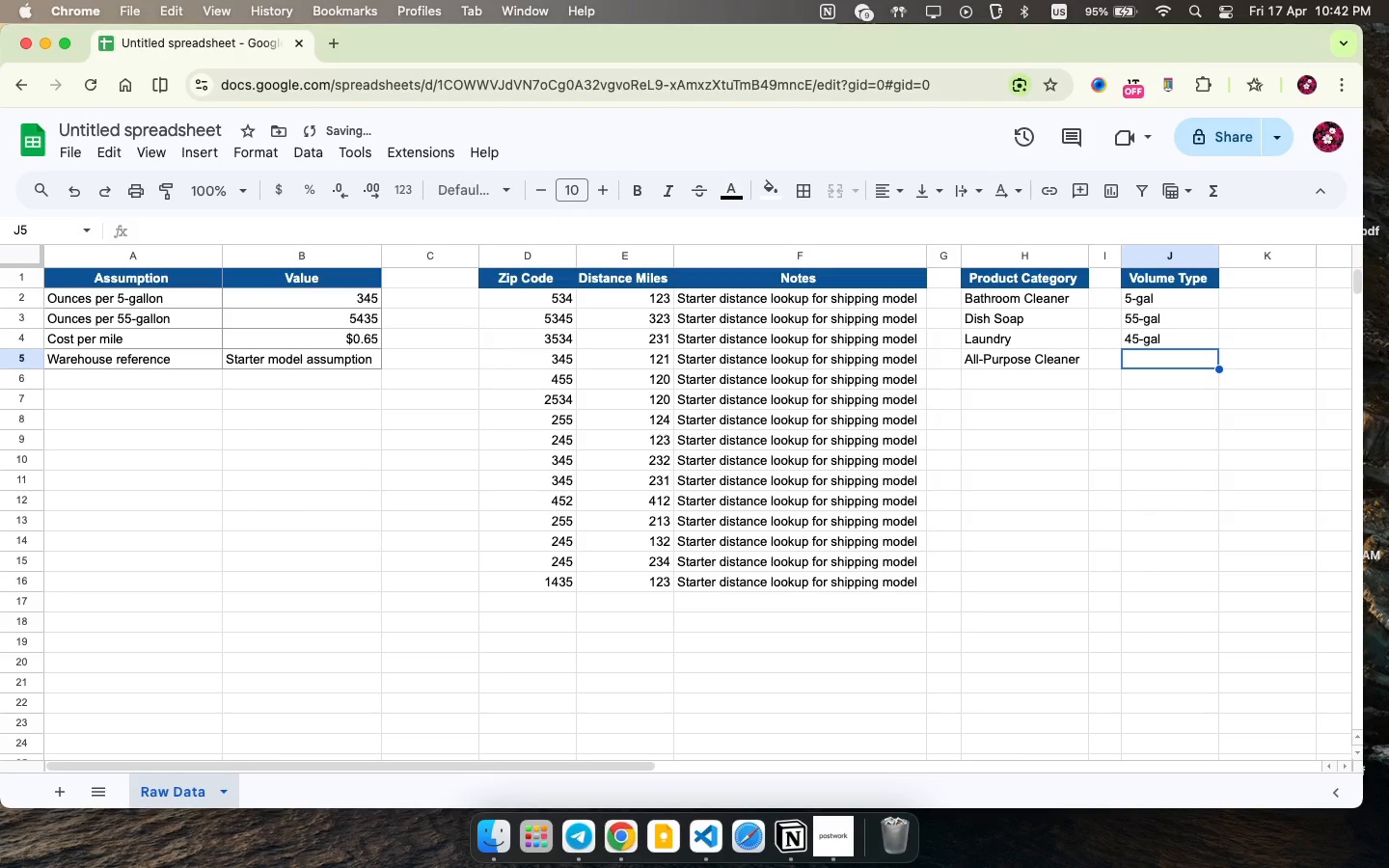 
key(ArrowDown)
 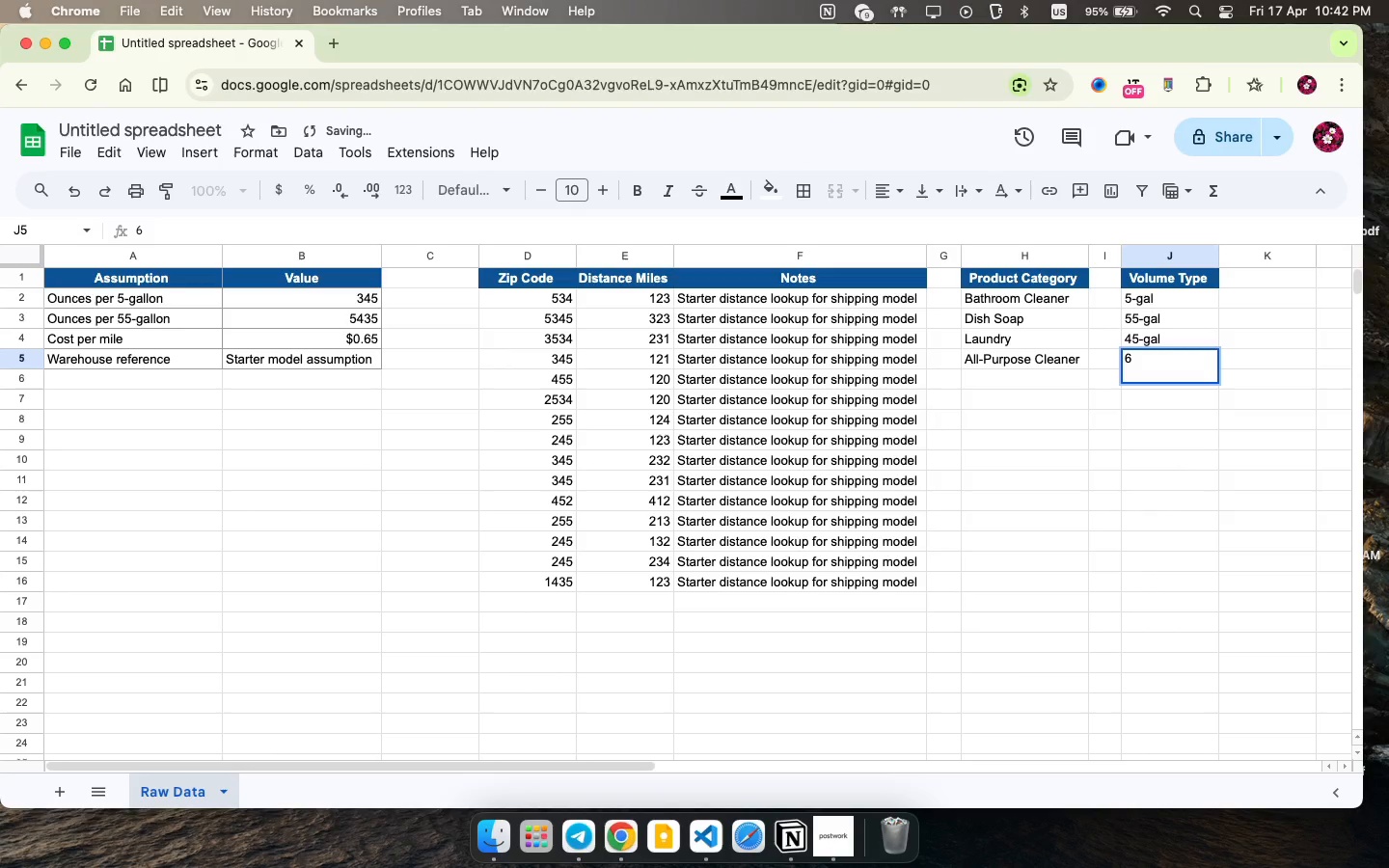 
type(6-gal)
 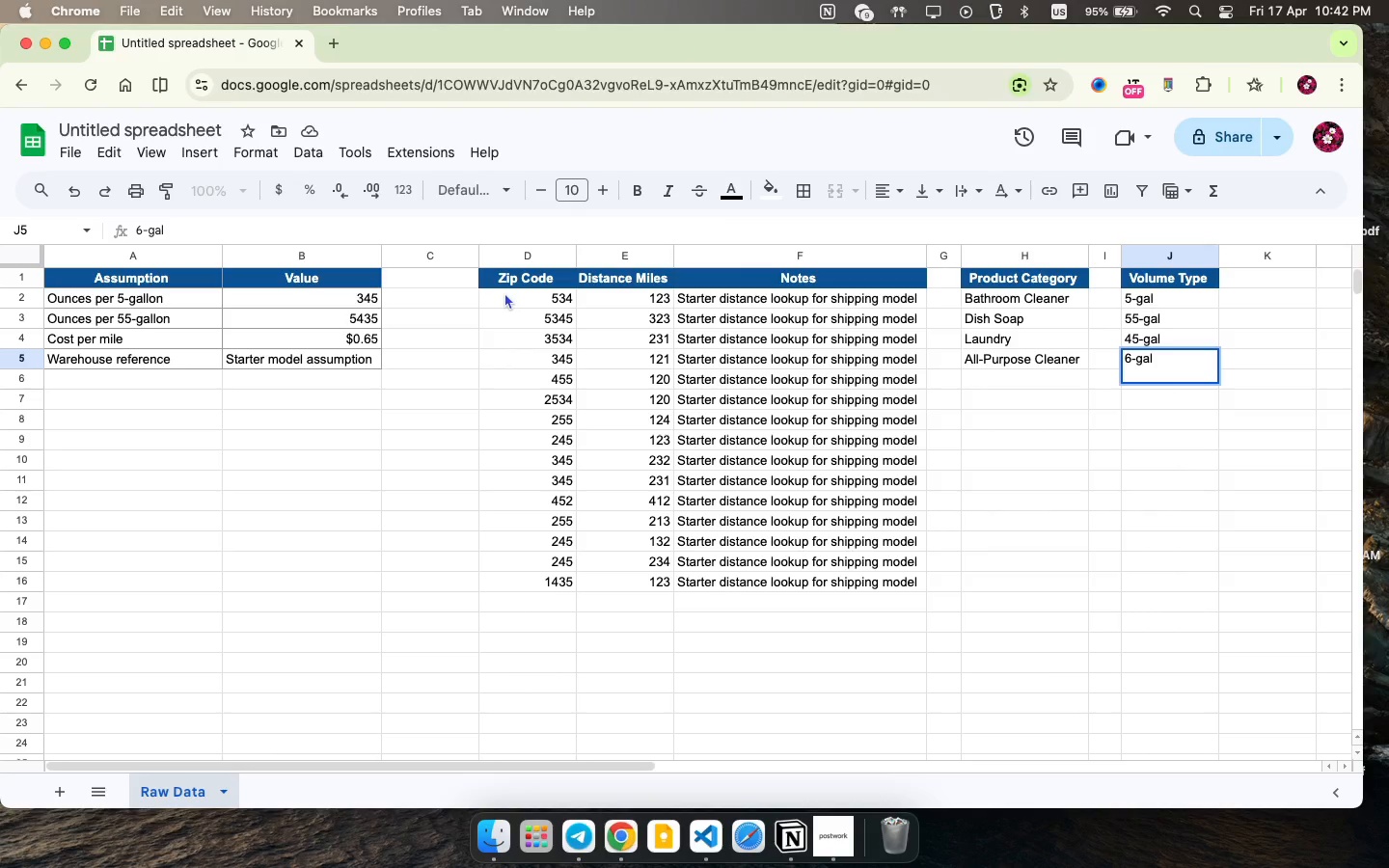 
left_click_drag(start_coordinate=[504, 292], to_coordinate=[531, 316])
 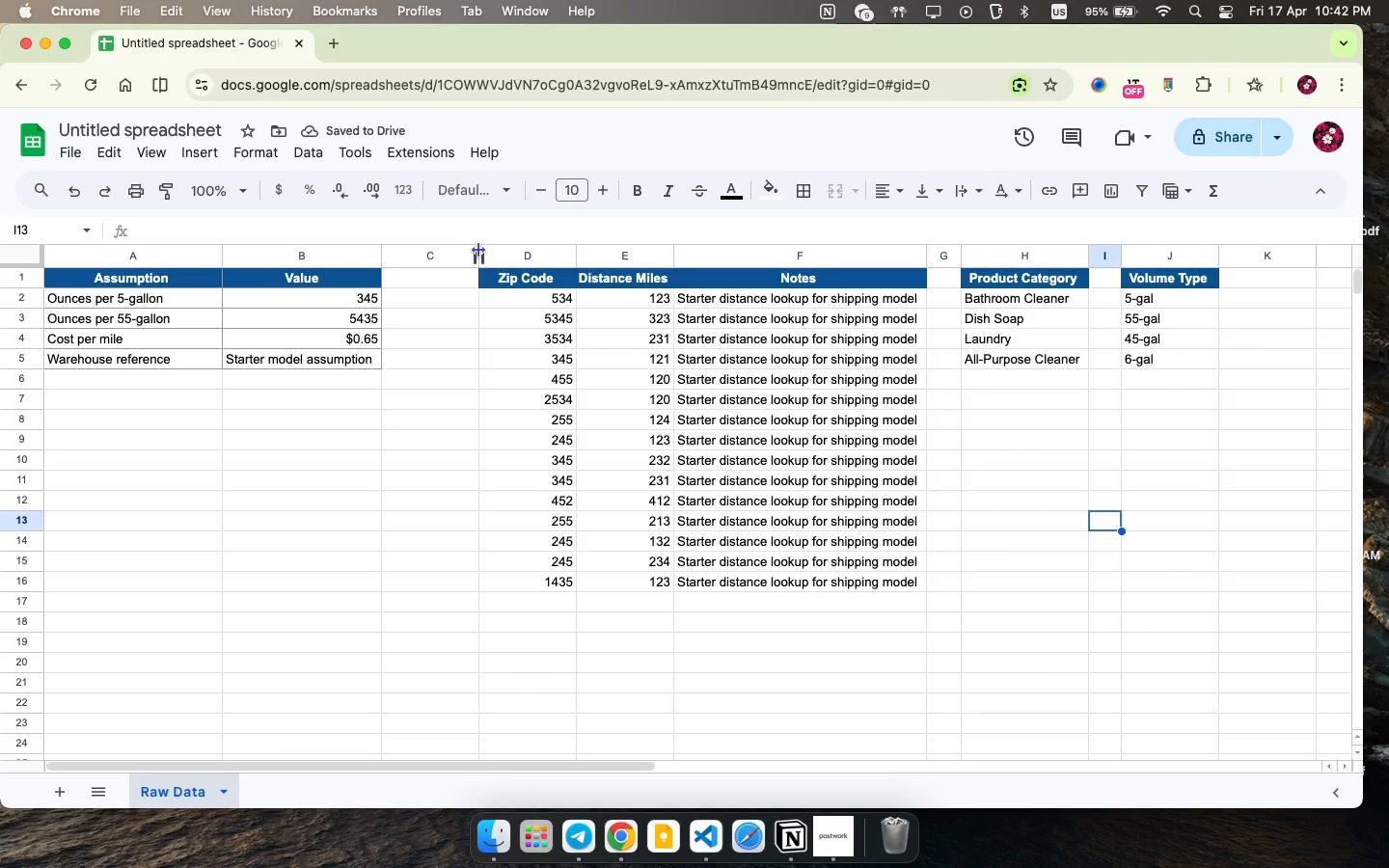 
left_click_drag(start_coordinate=[478, 250], to_coordinate=[431, 257])
 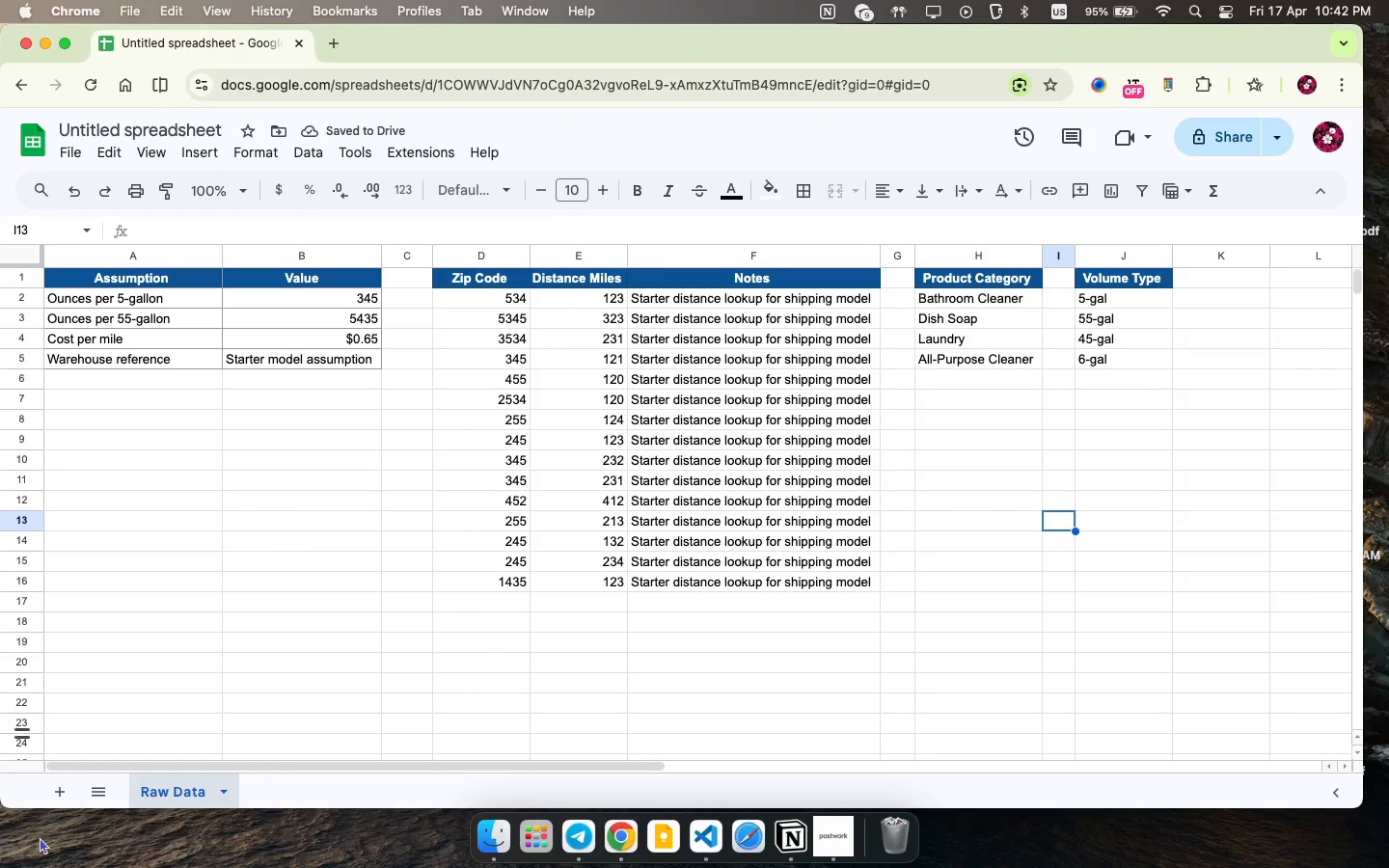 
wait(6.01)
 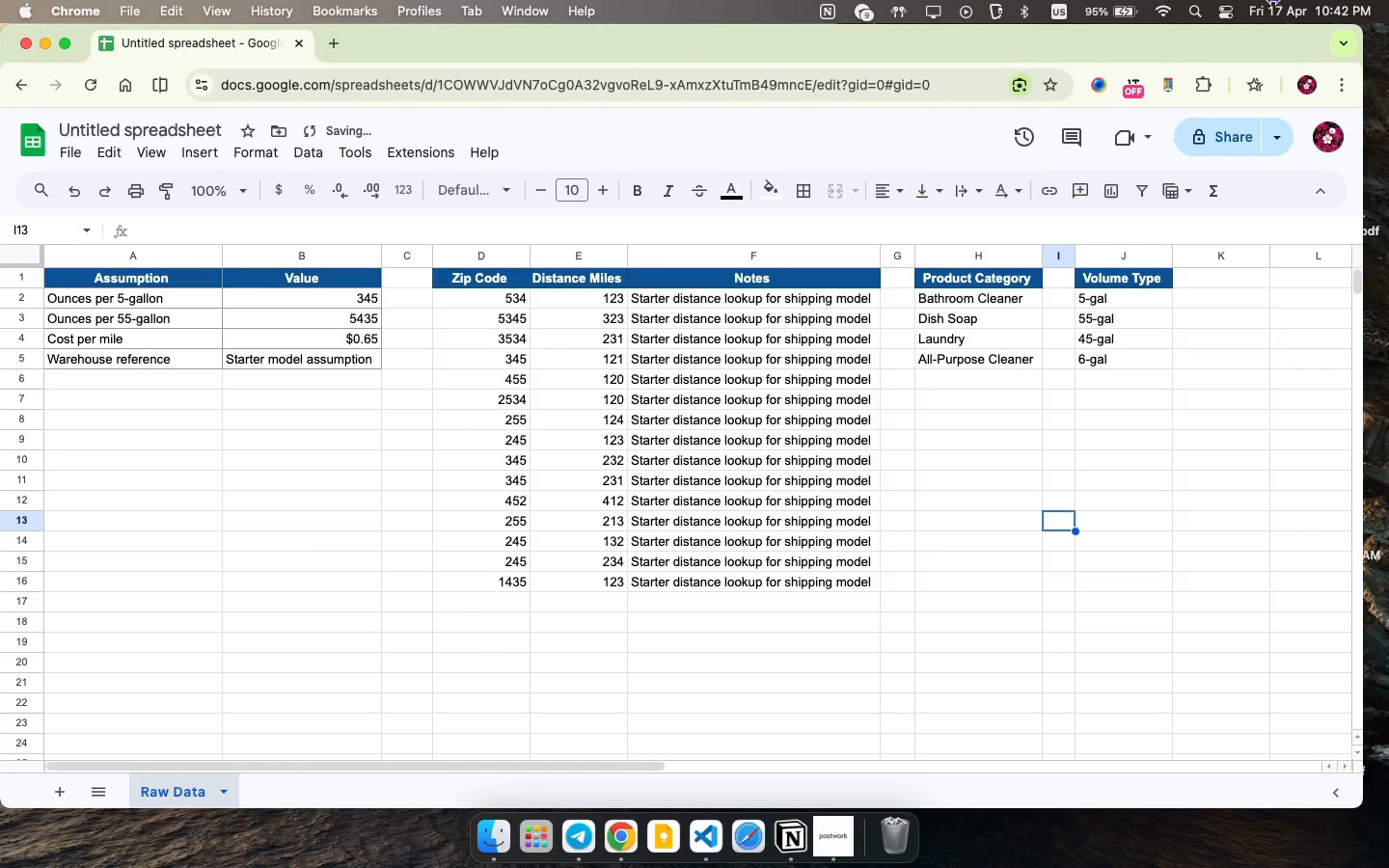 
left_click([60, 797])
 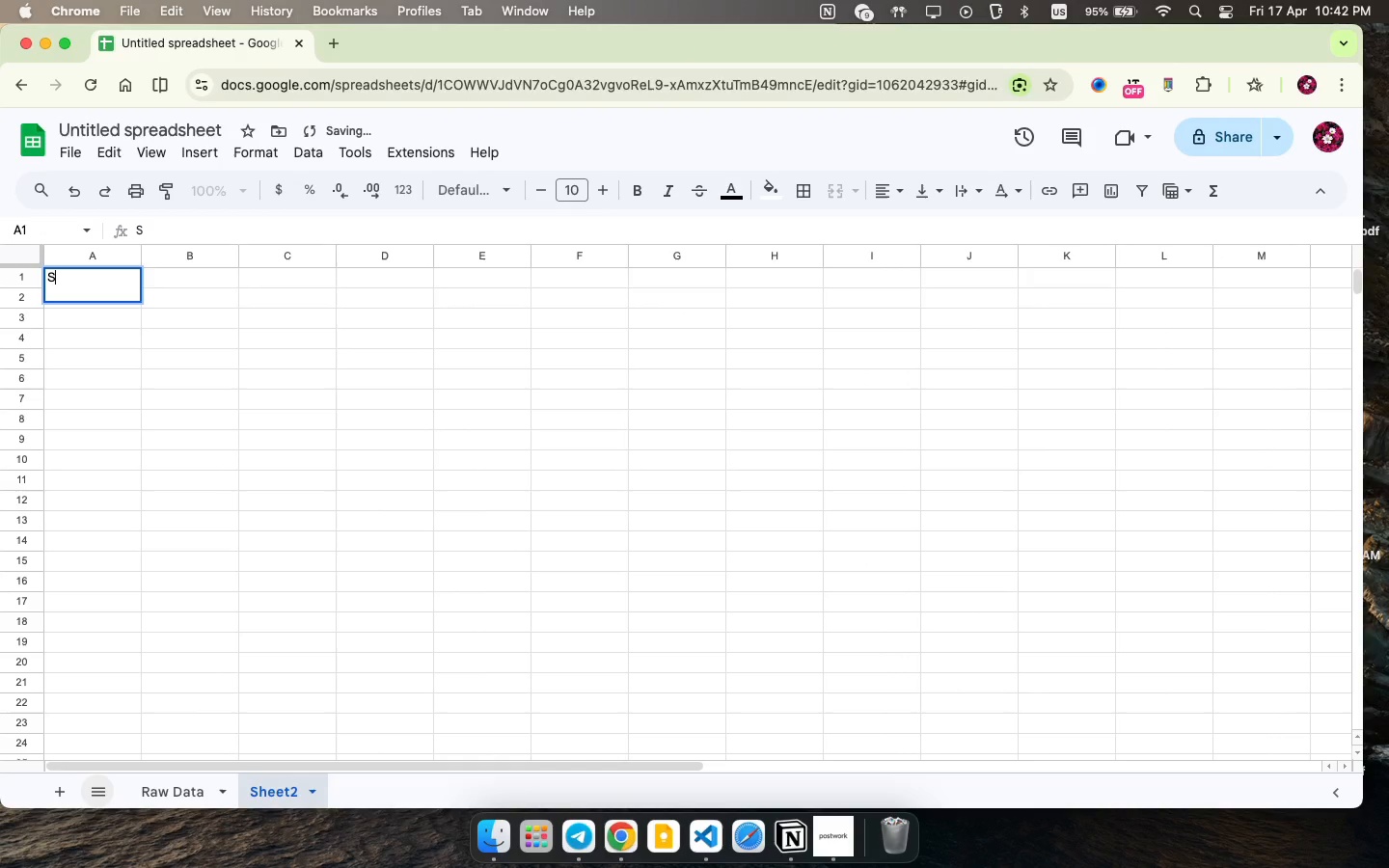 
key(CapsLock)
 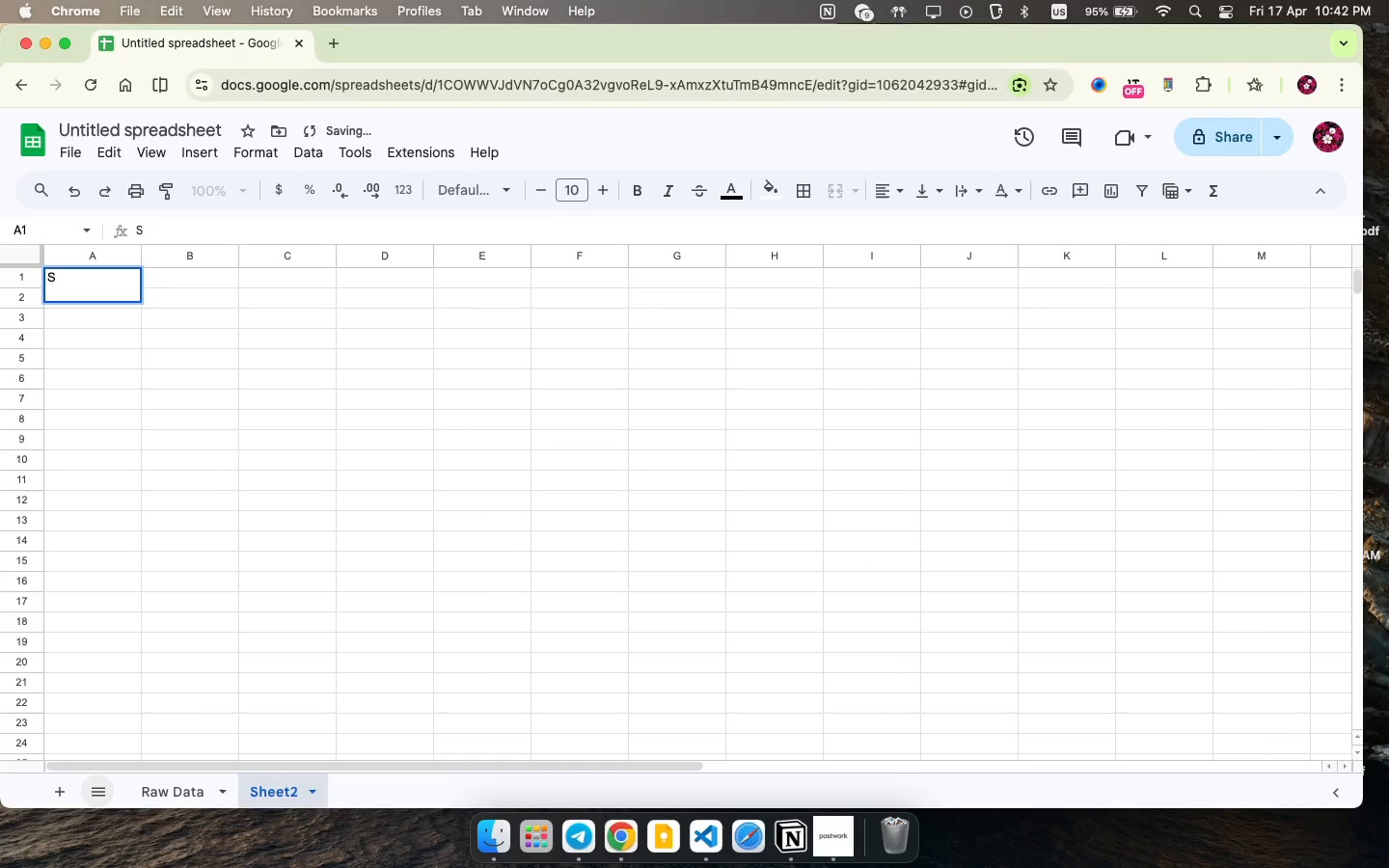 
key(S)
 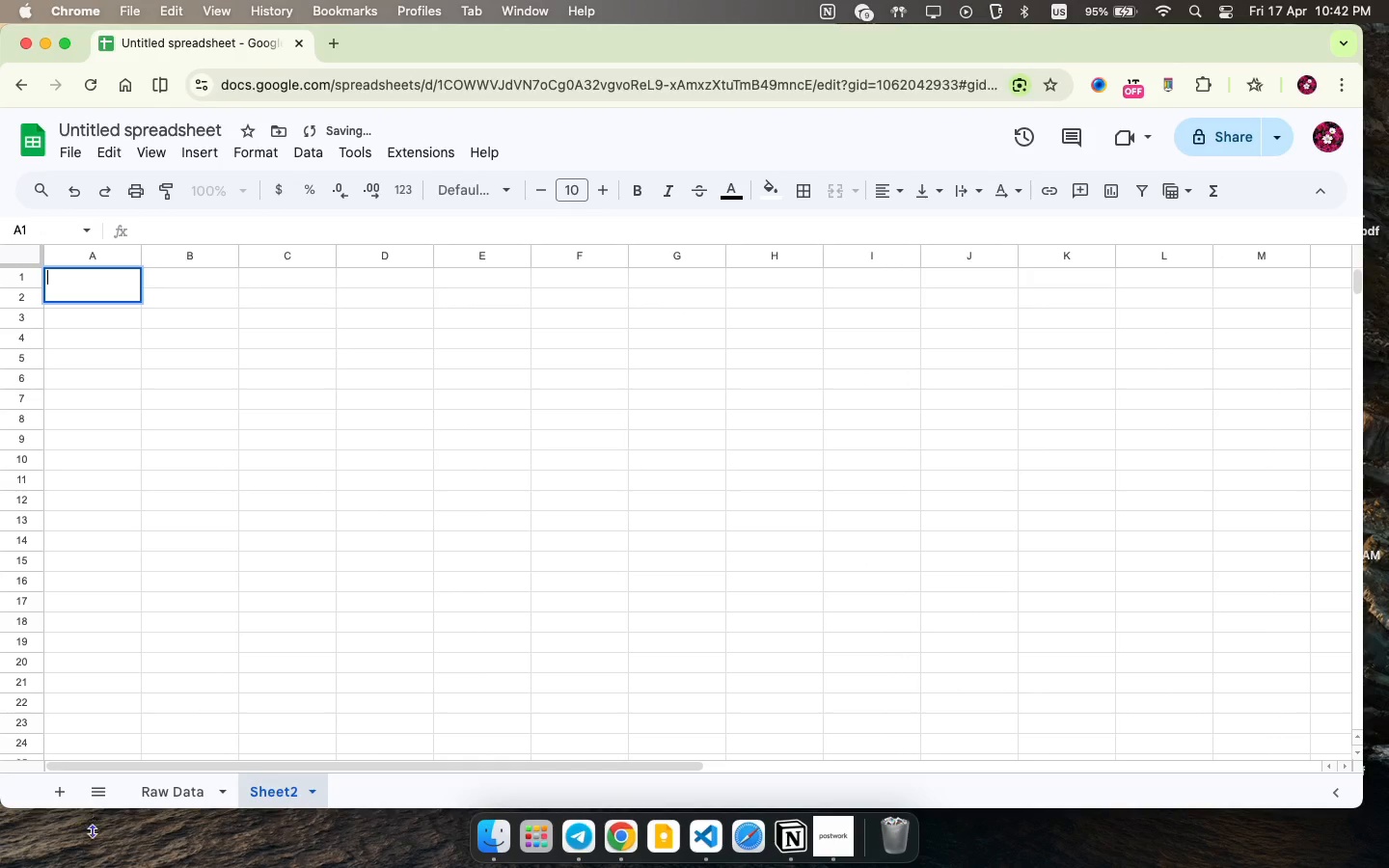 
key(Backspace)
 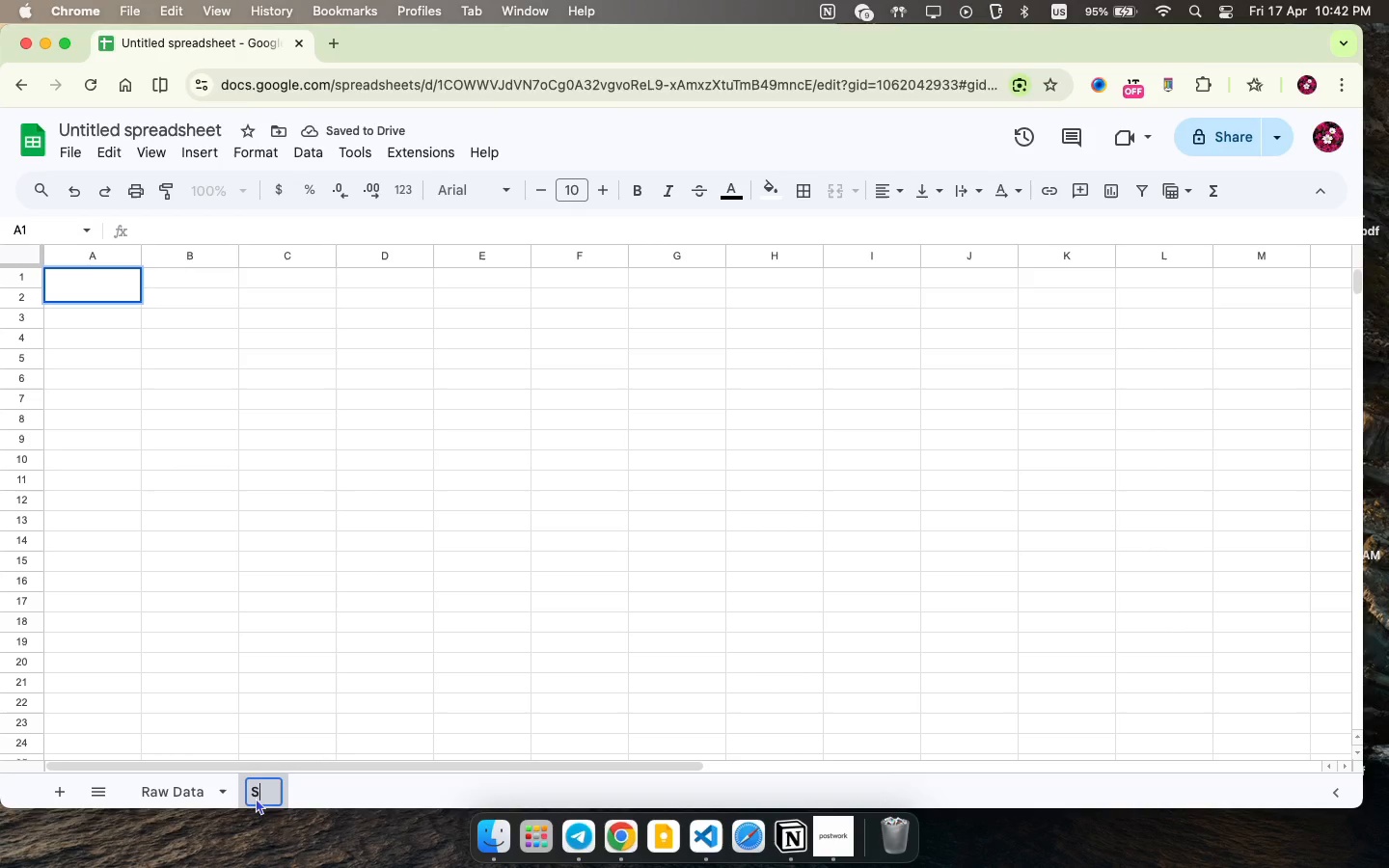 
type(Suppliear)
key(Backspace)
key(Backspace)
type(rs Data )
 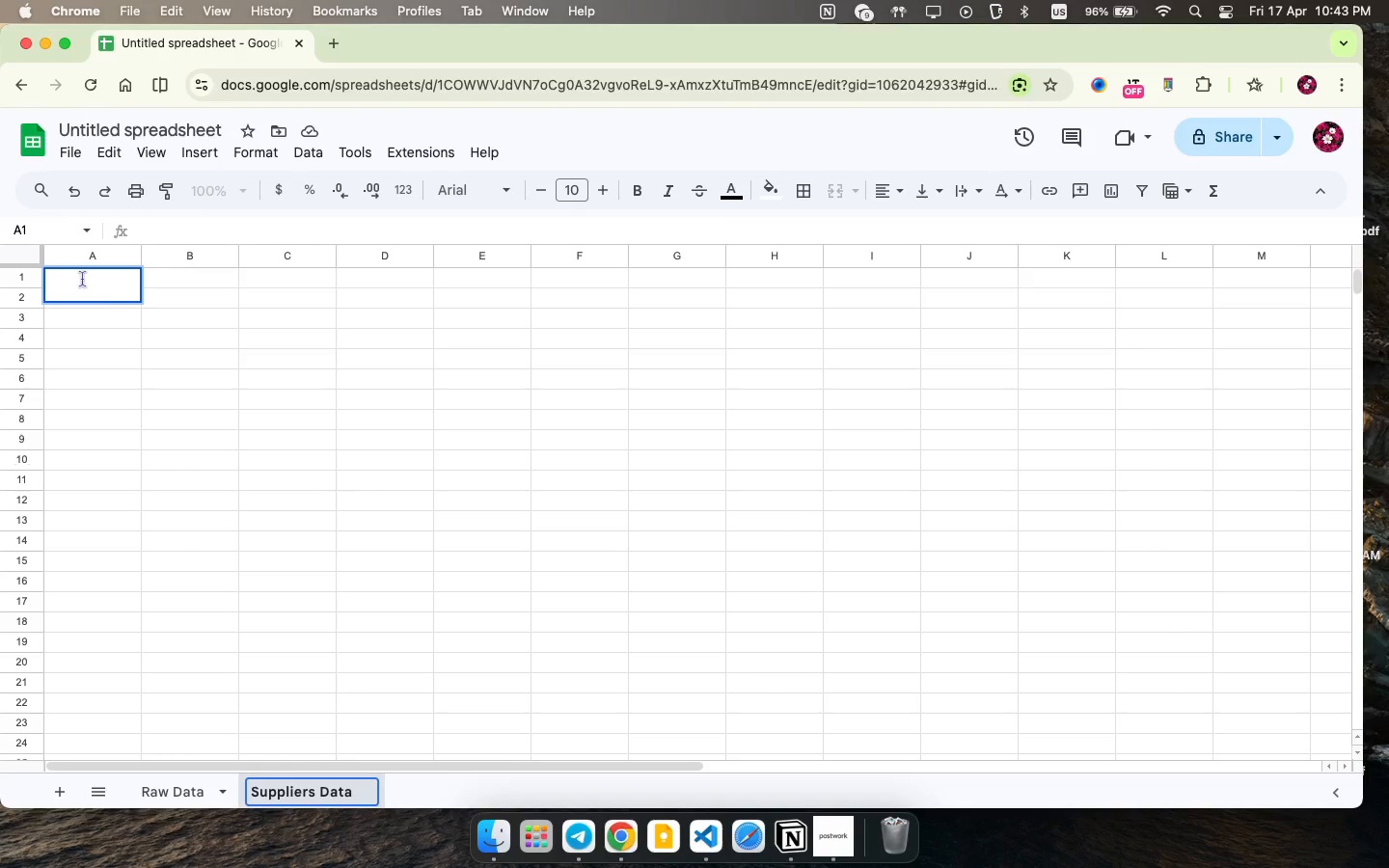 
left_click([82, 279])
 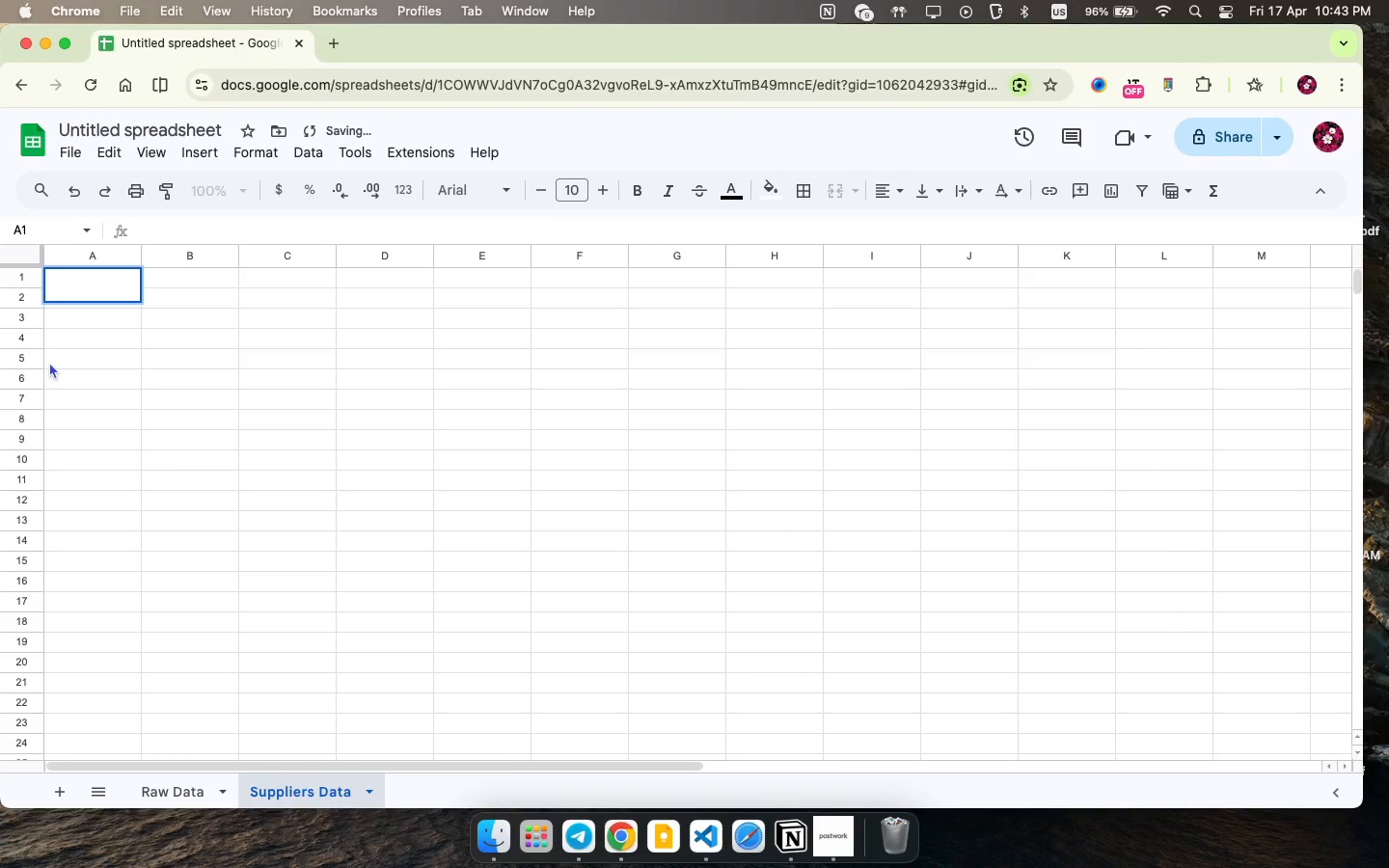 
type(Supplier )
 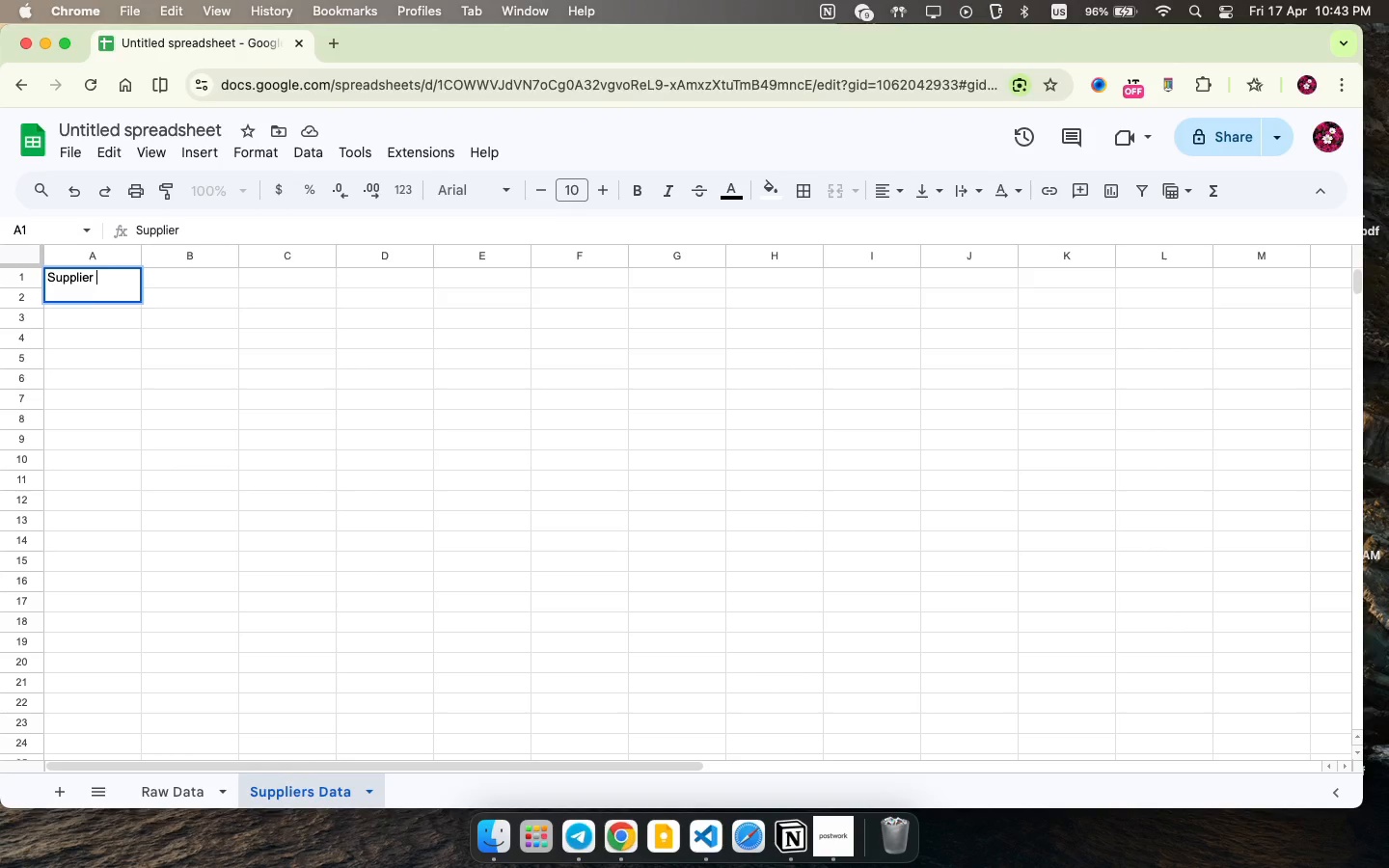 
key(ArrowRight)
 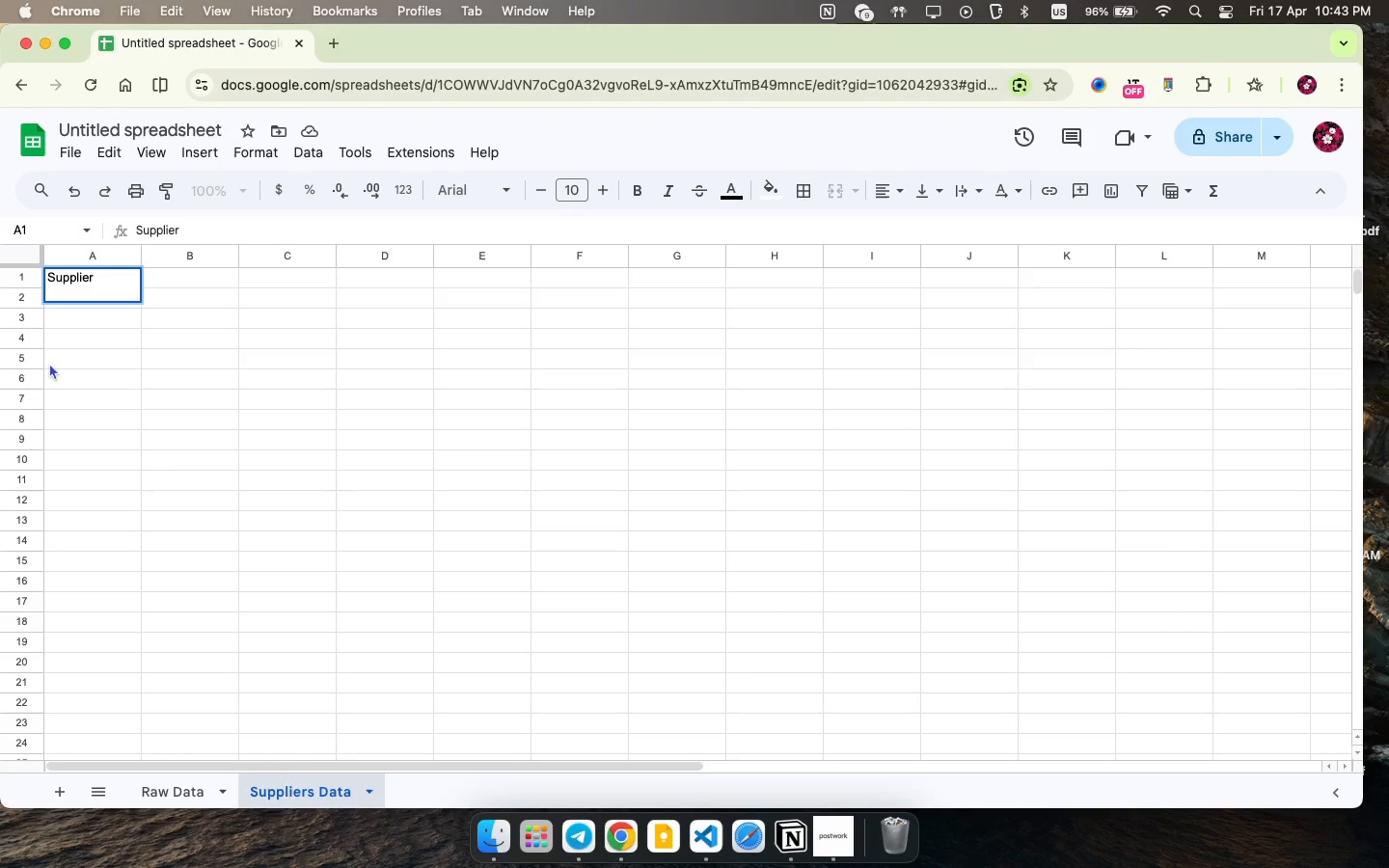 
key(CapsLock)
 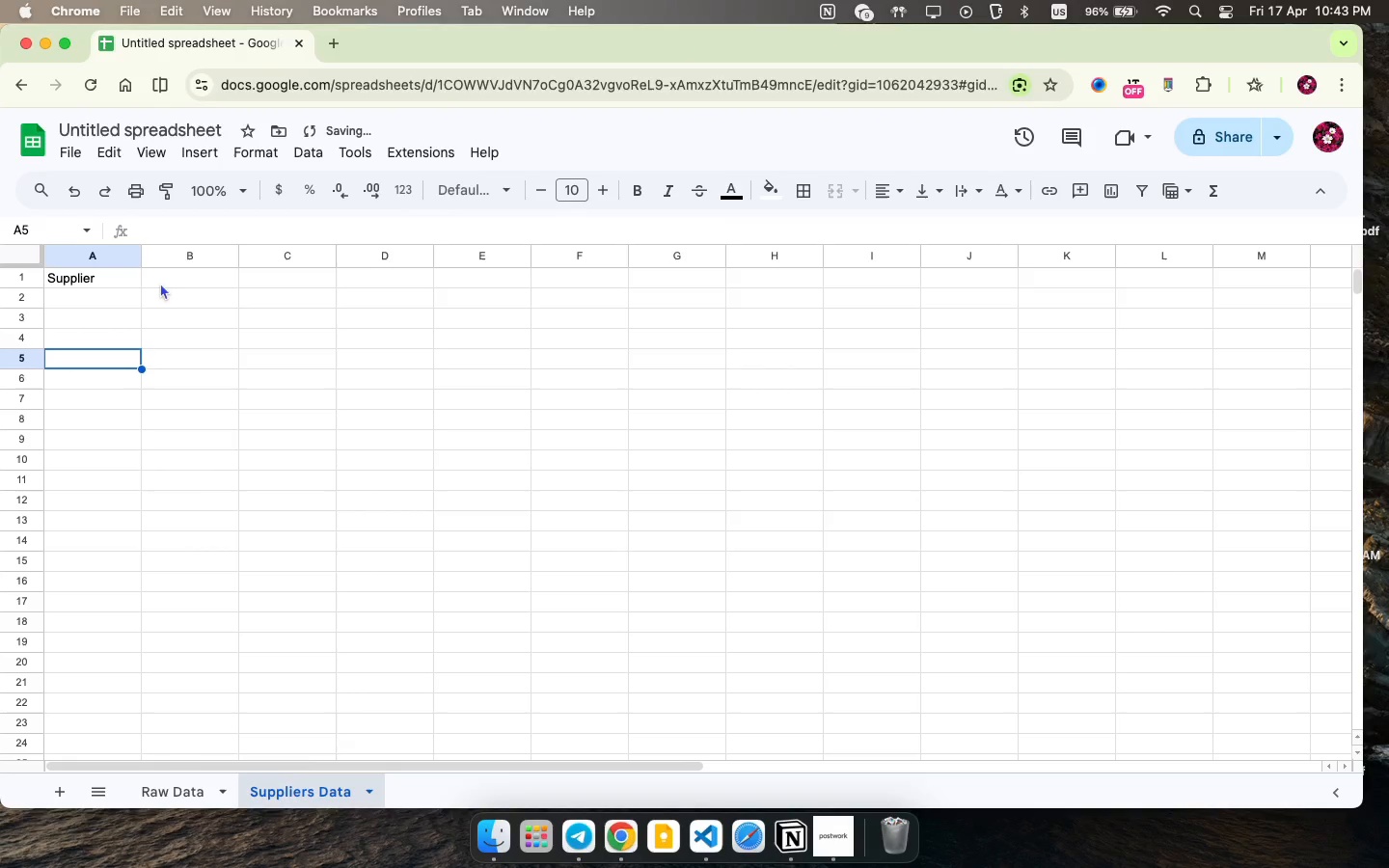 
left_click([65, 351])
 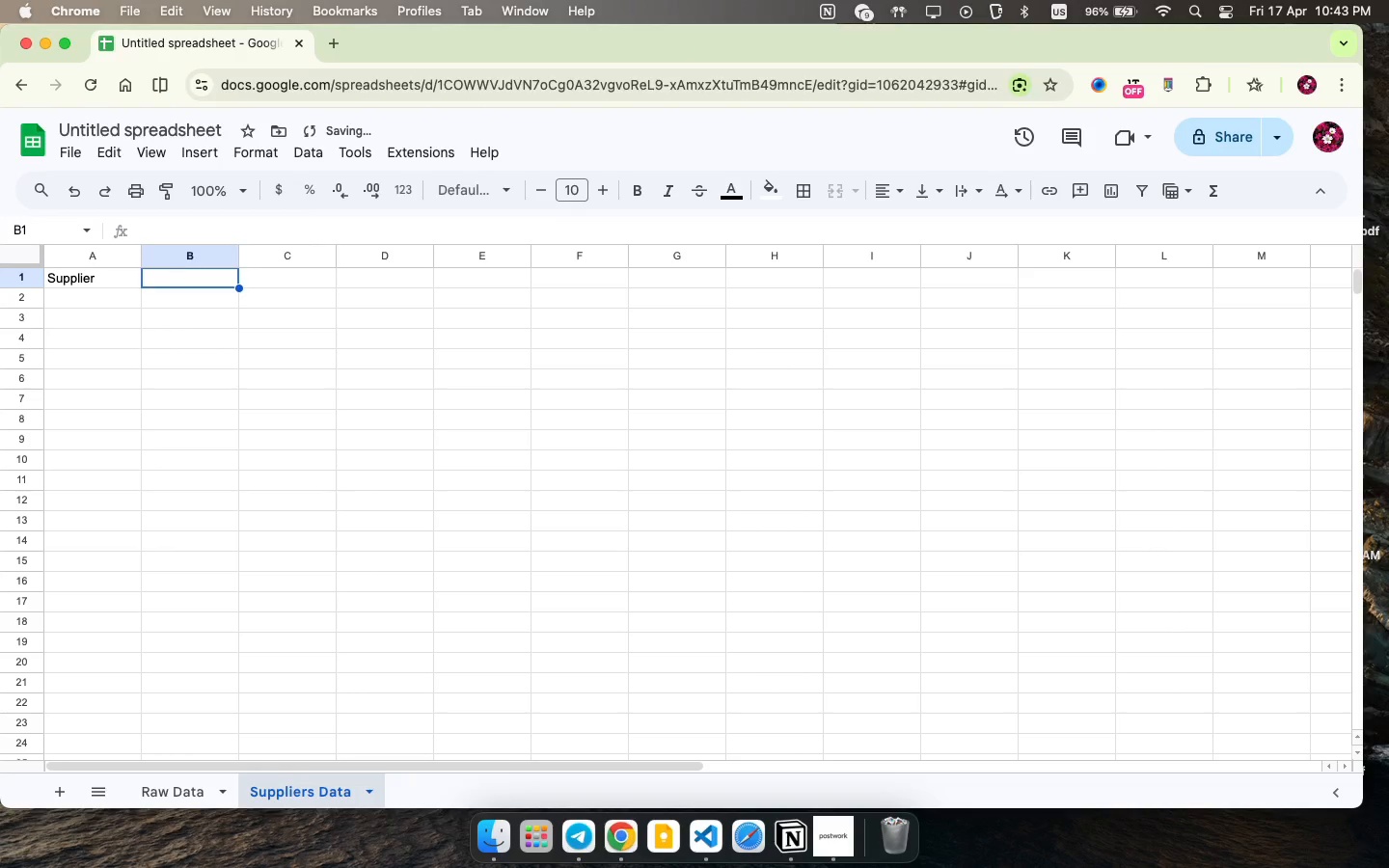 
left_click([179, 270])
 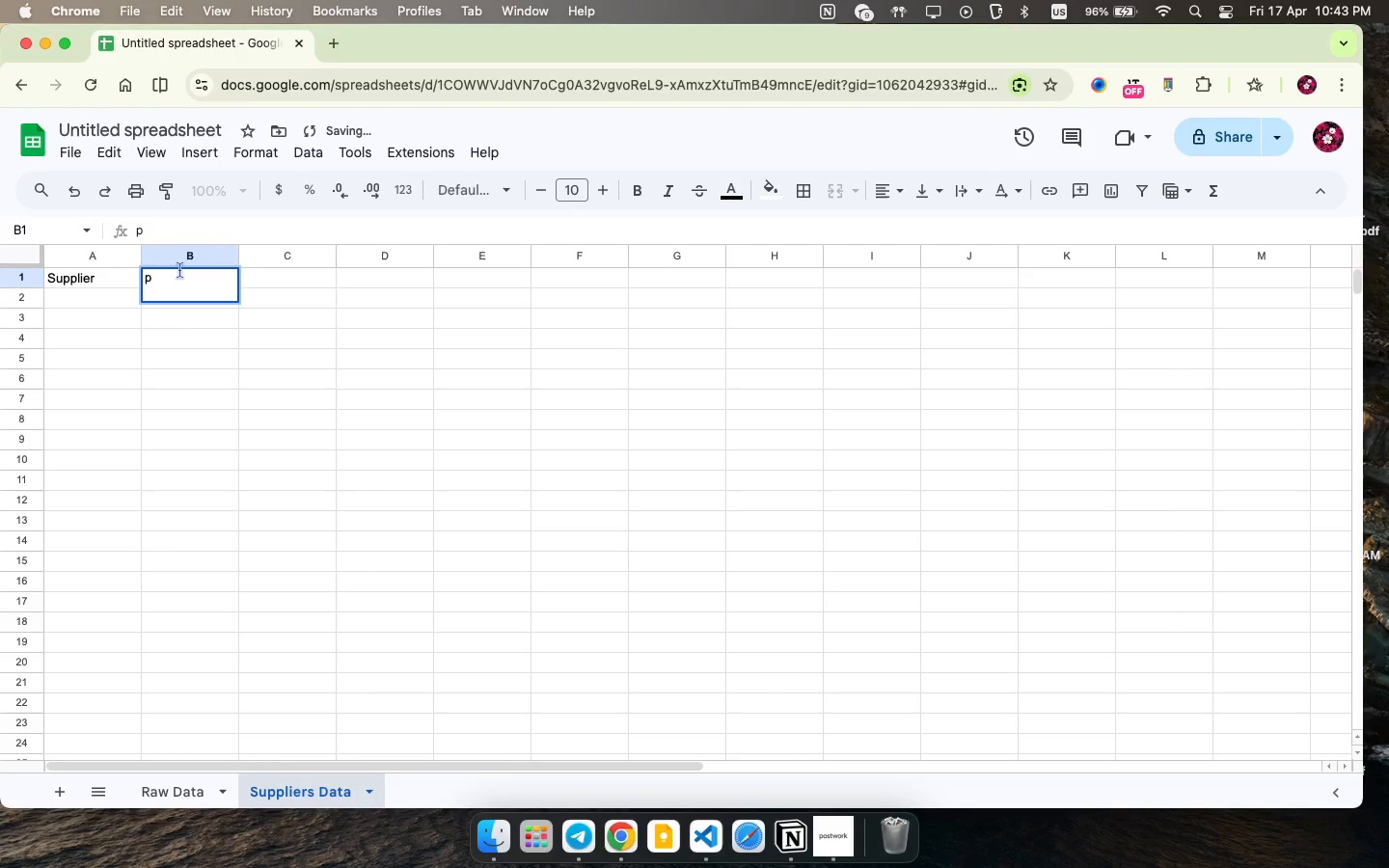 
type(p)
key(Backspace)
type(Product 5-Gal Pric)
key(Backspace)
type(ce )
 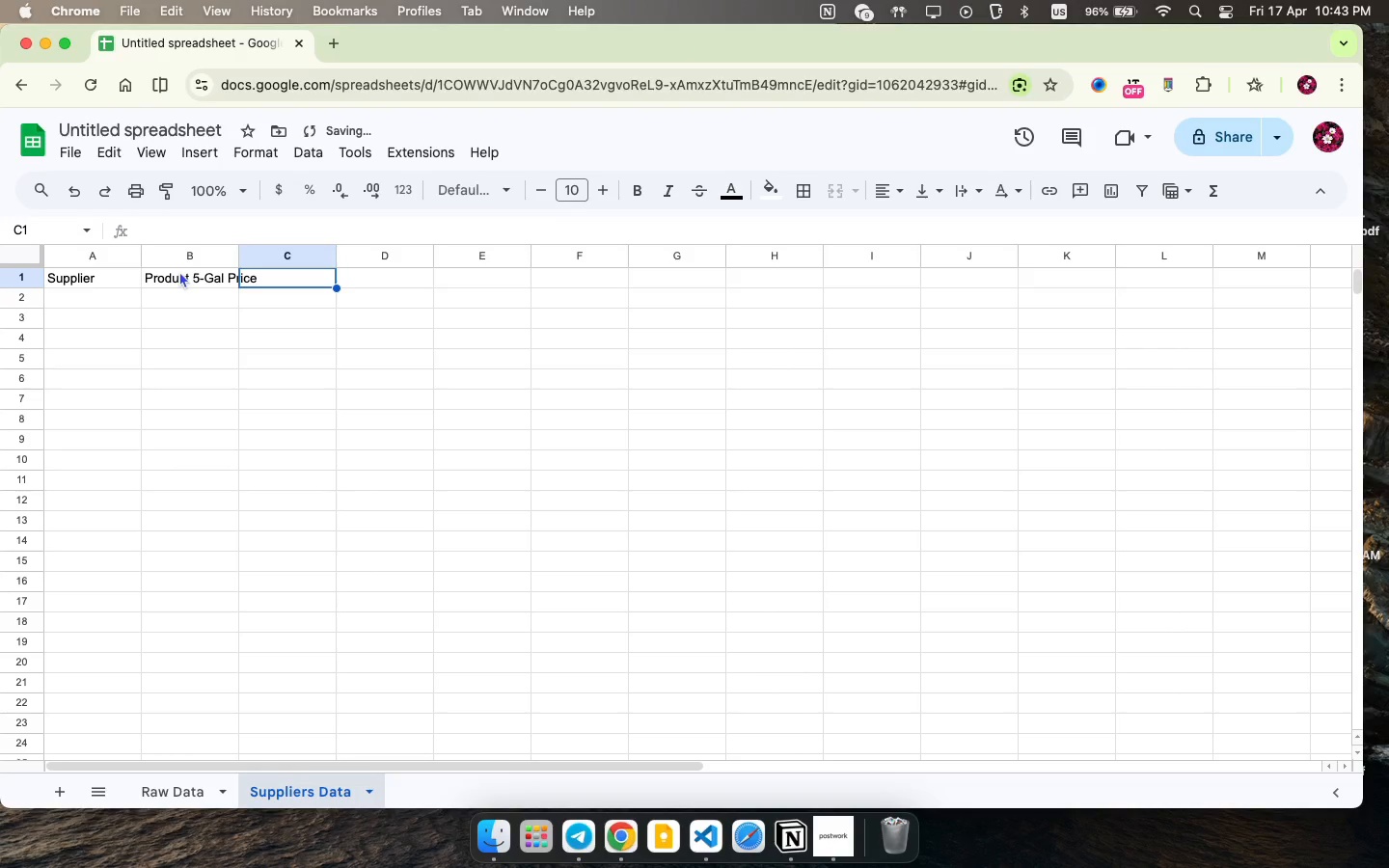 
key(ArrowRight)
 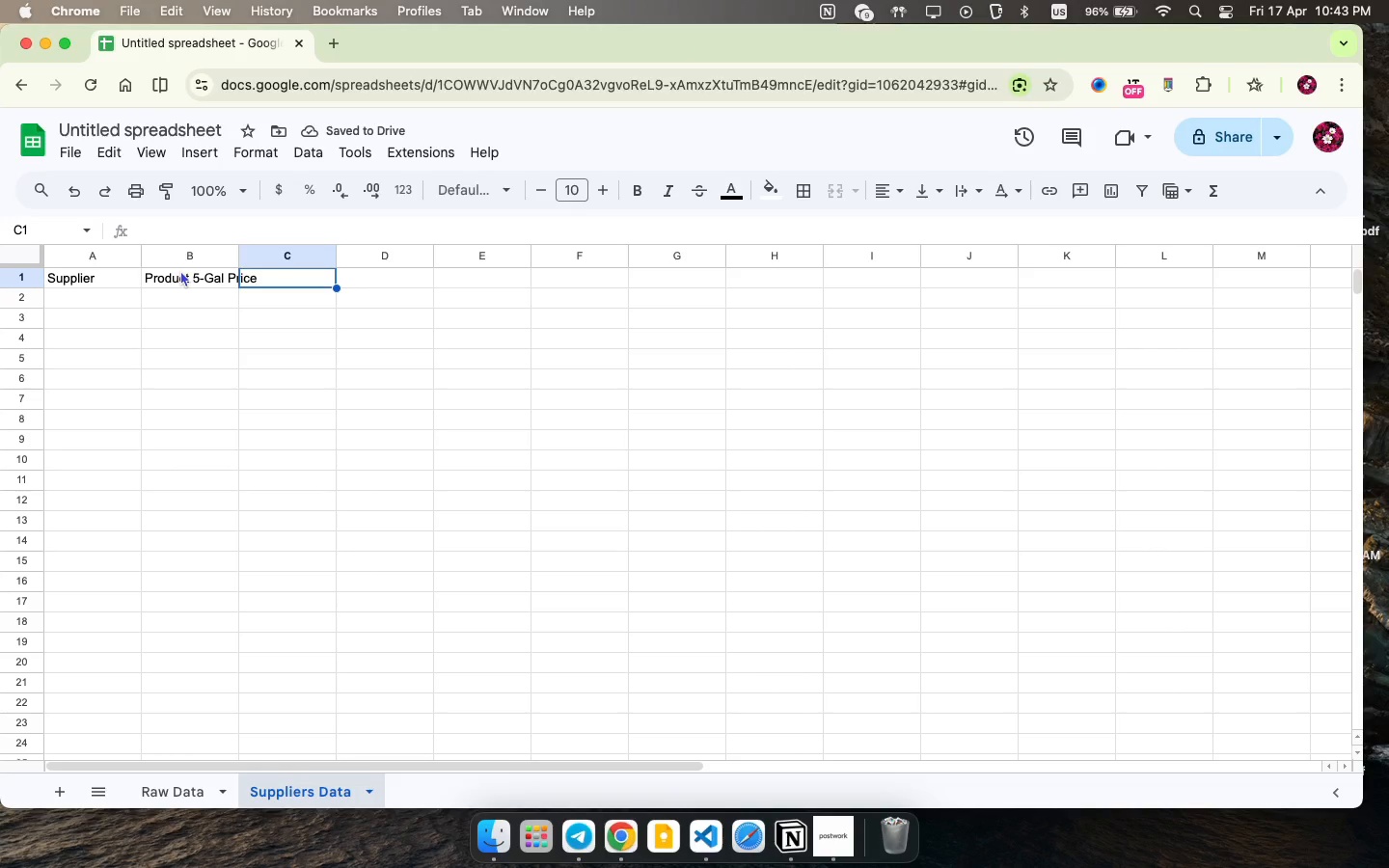 
wait(8.98)
 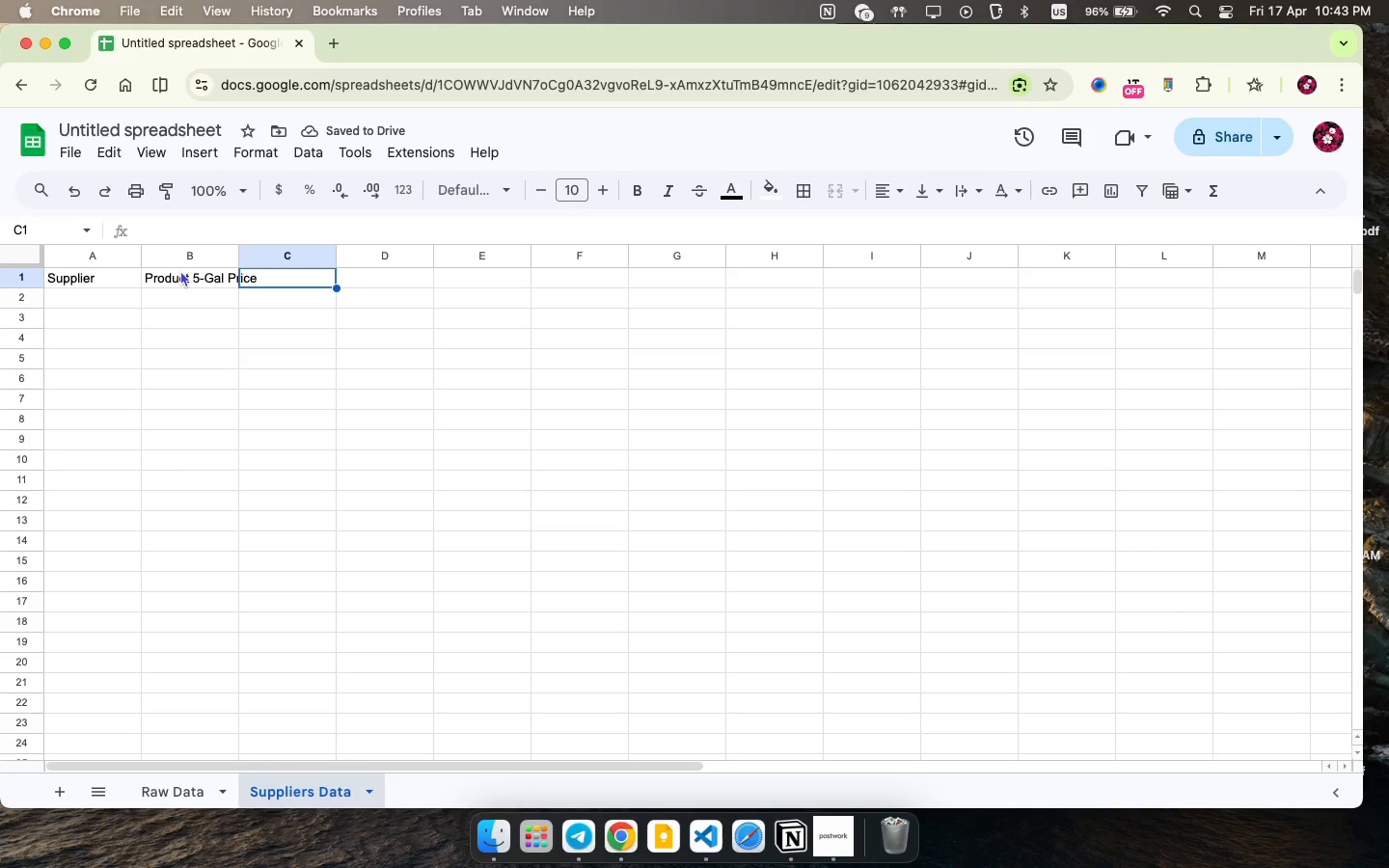 
left_click([189, 274])
 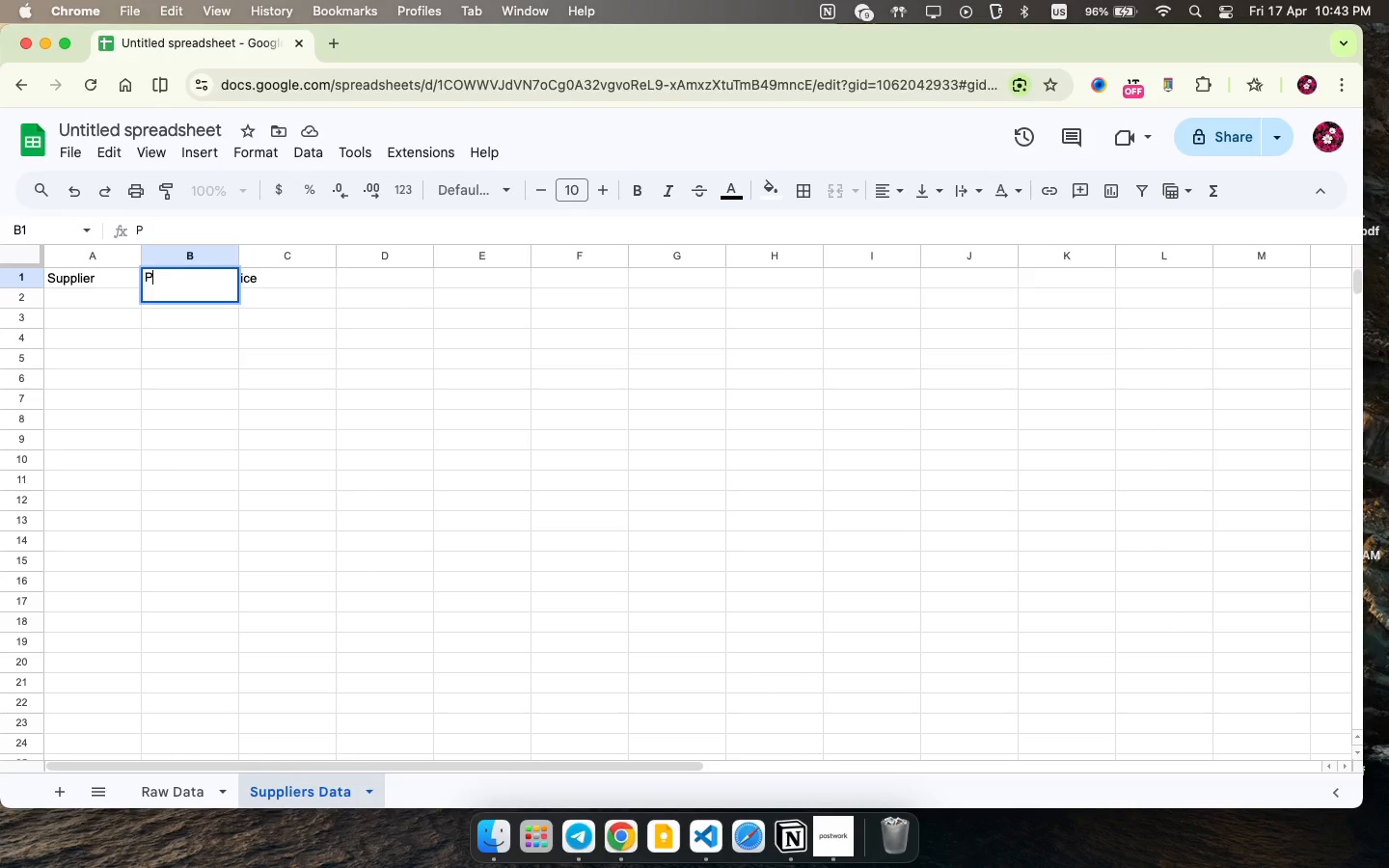 
type(Product)
 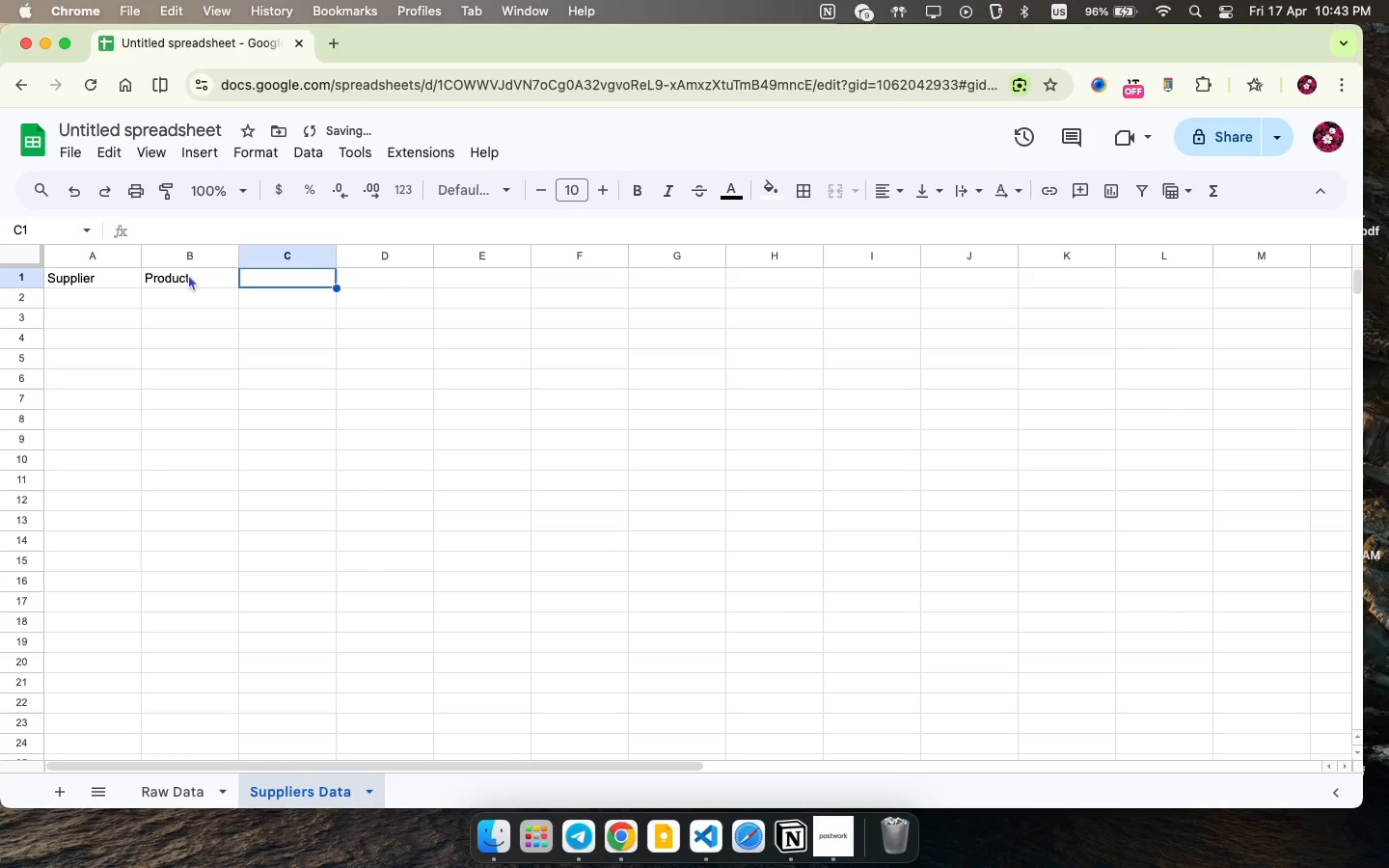 
key(ArrowRight)
 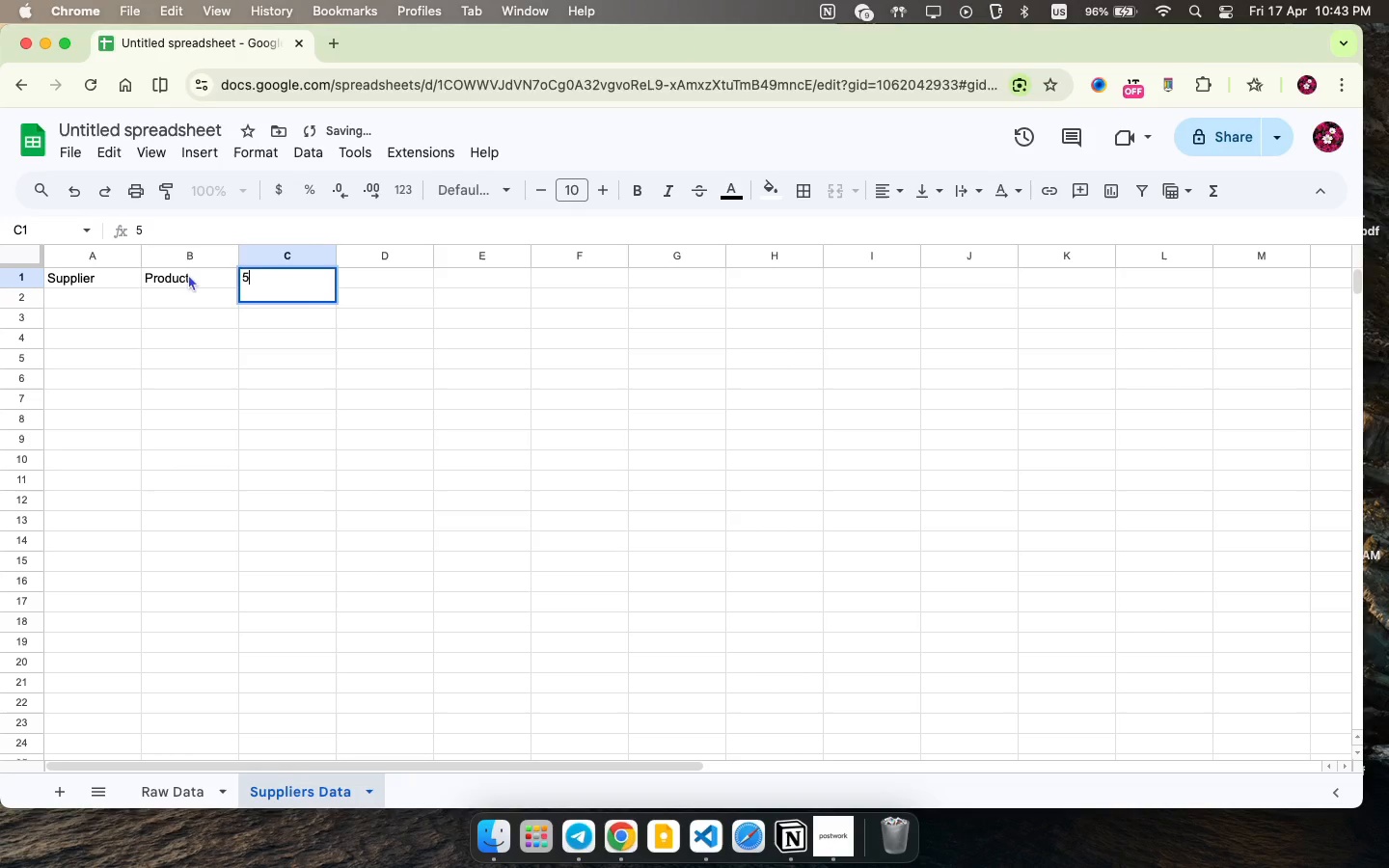 
type(5-Gal Price )
 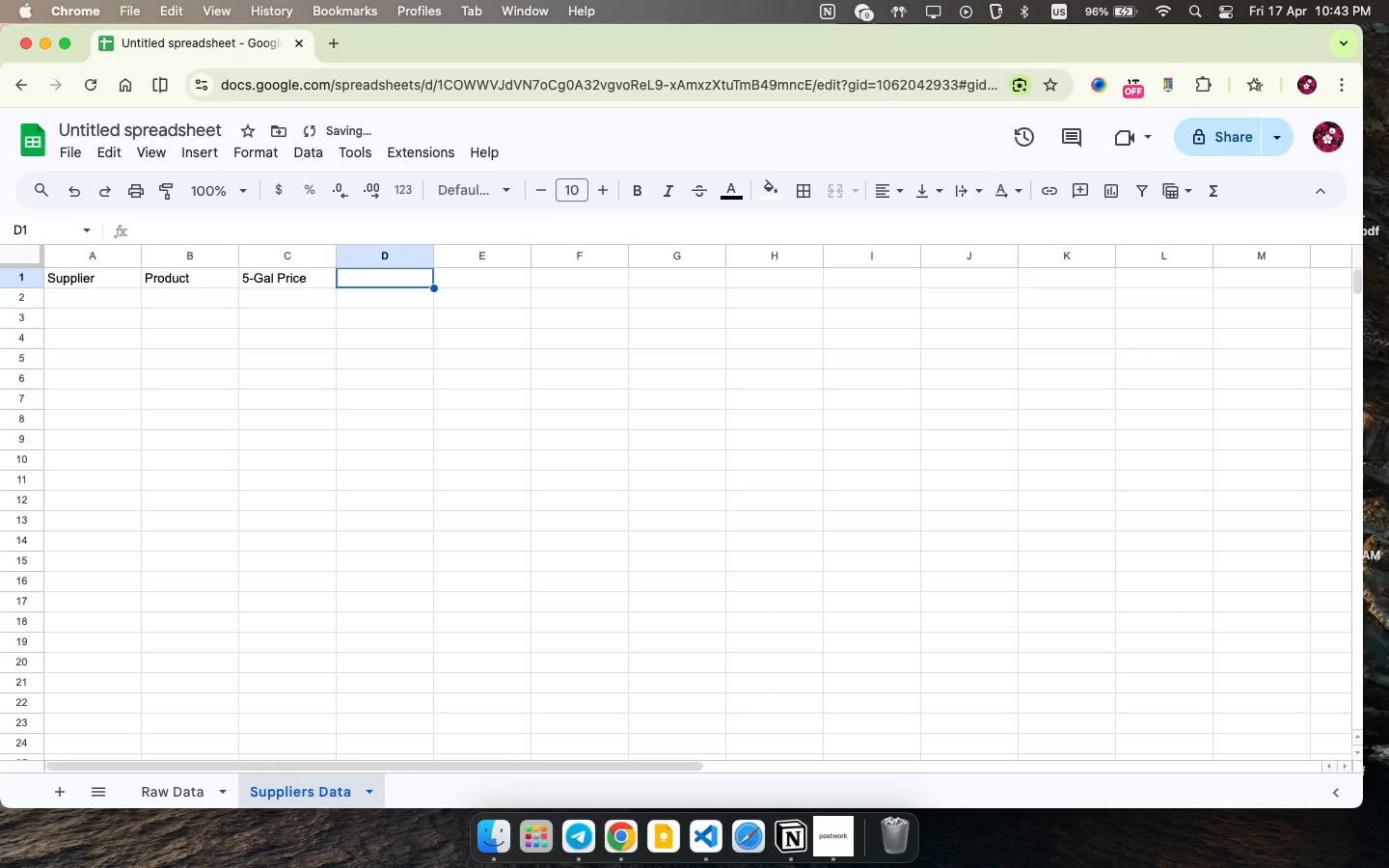 
key(ArrowRight)
 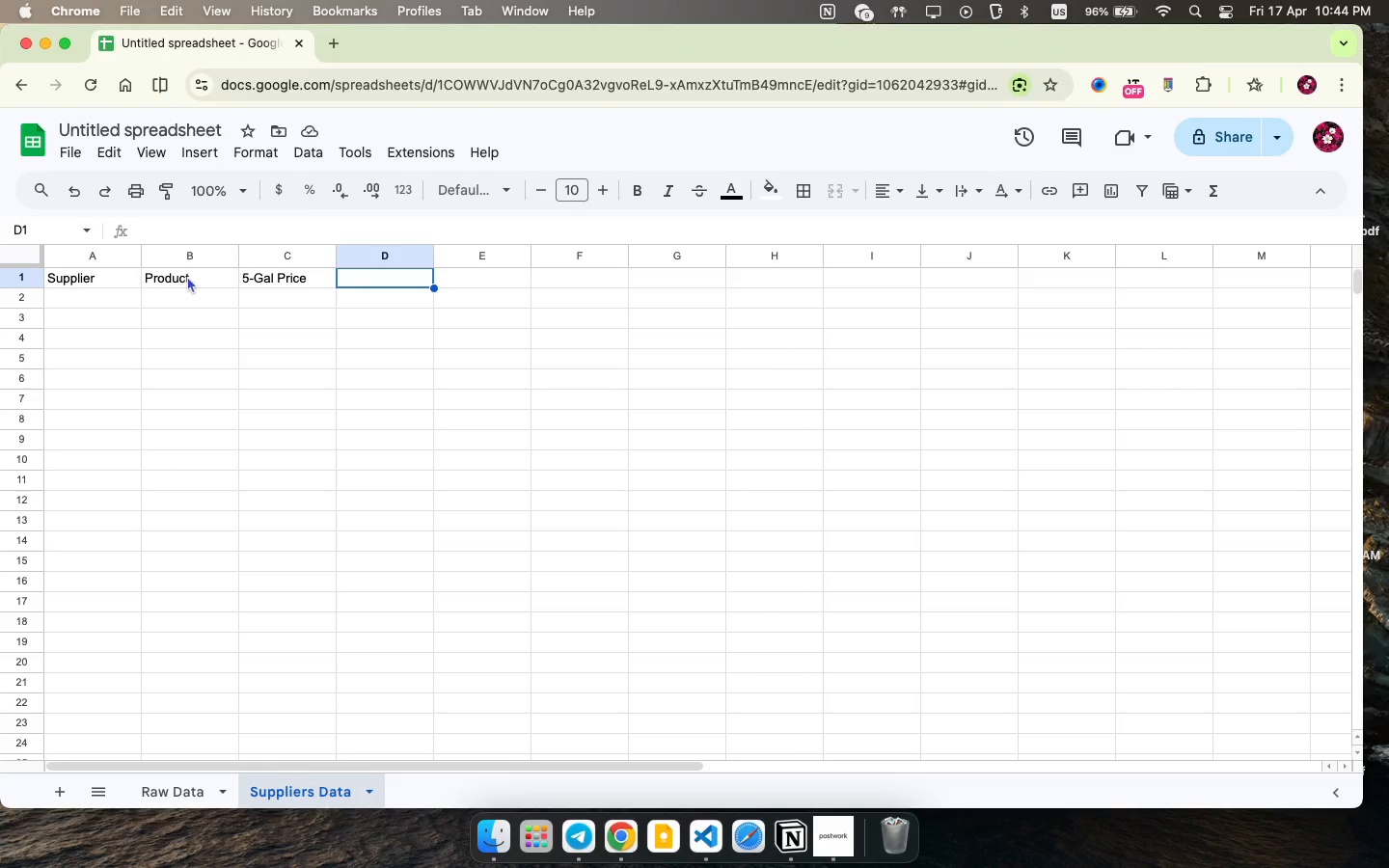 
wait(6.39)
 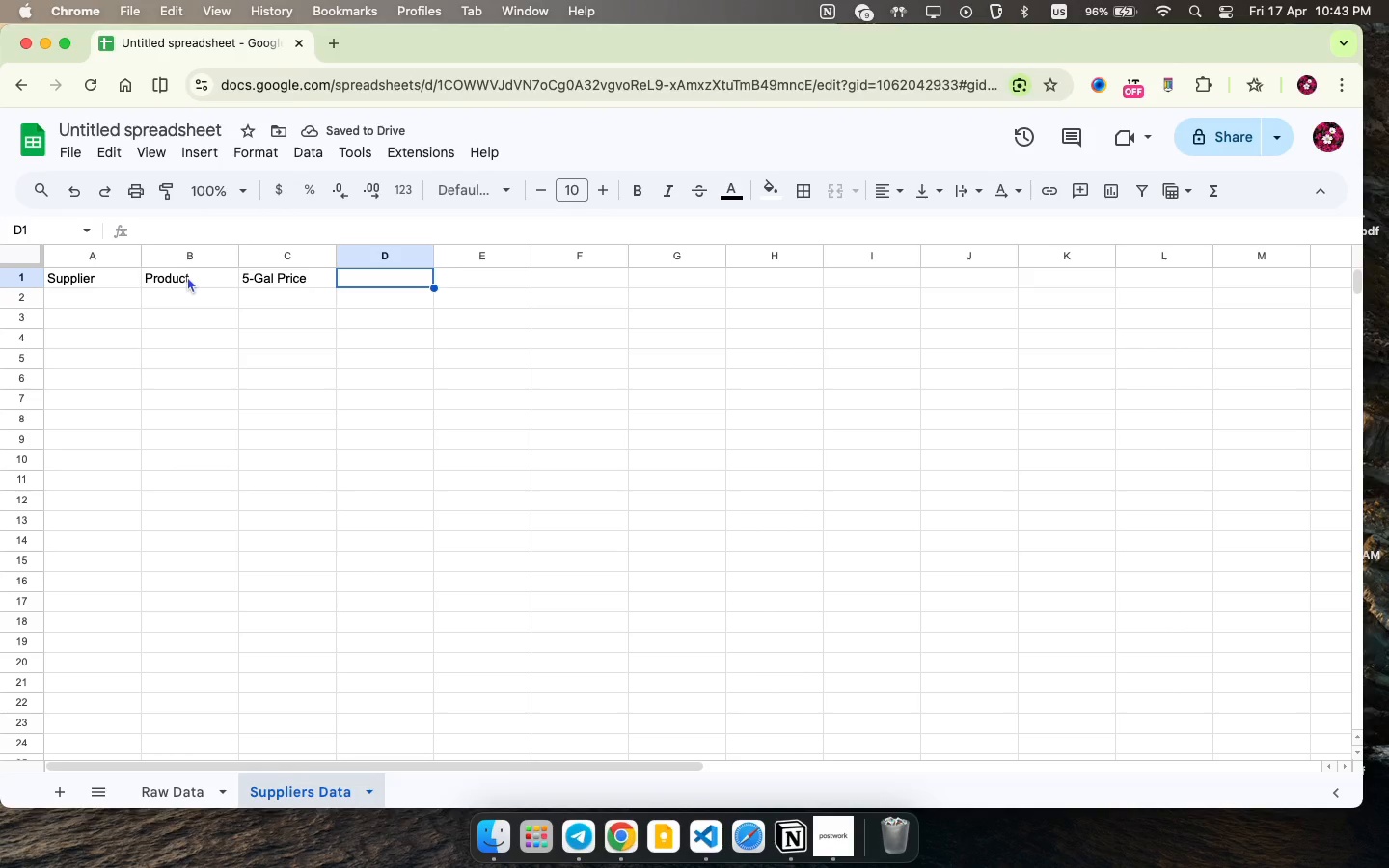 
type(55)
 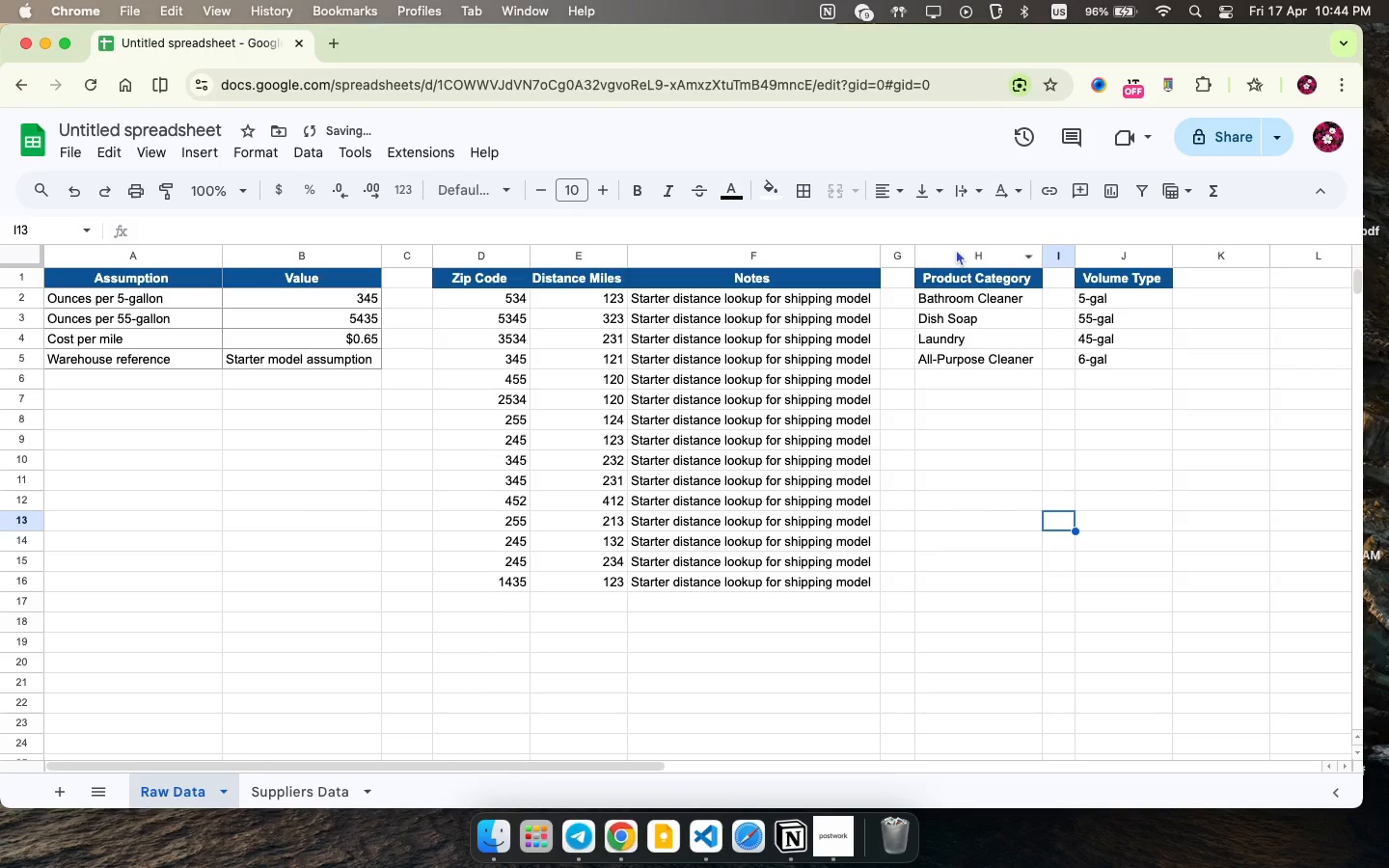 
wait(7.51)
 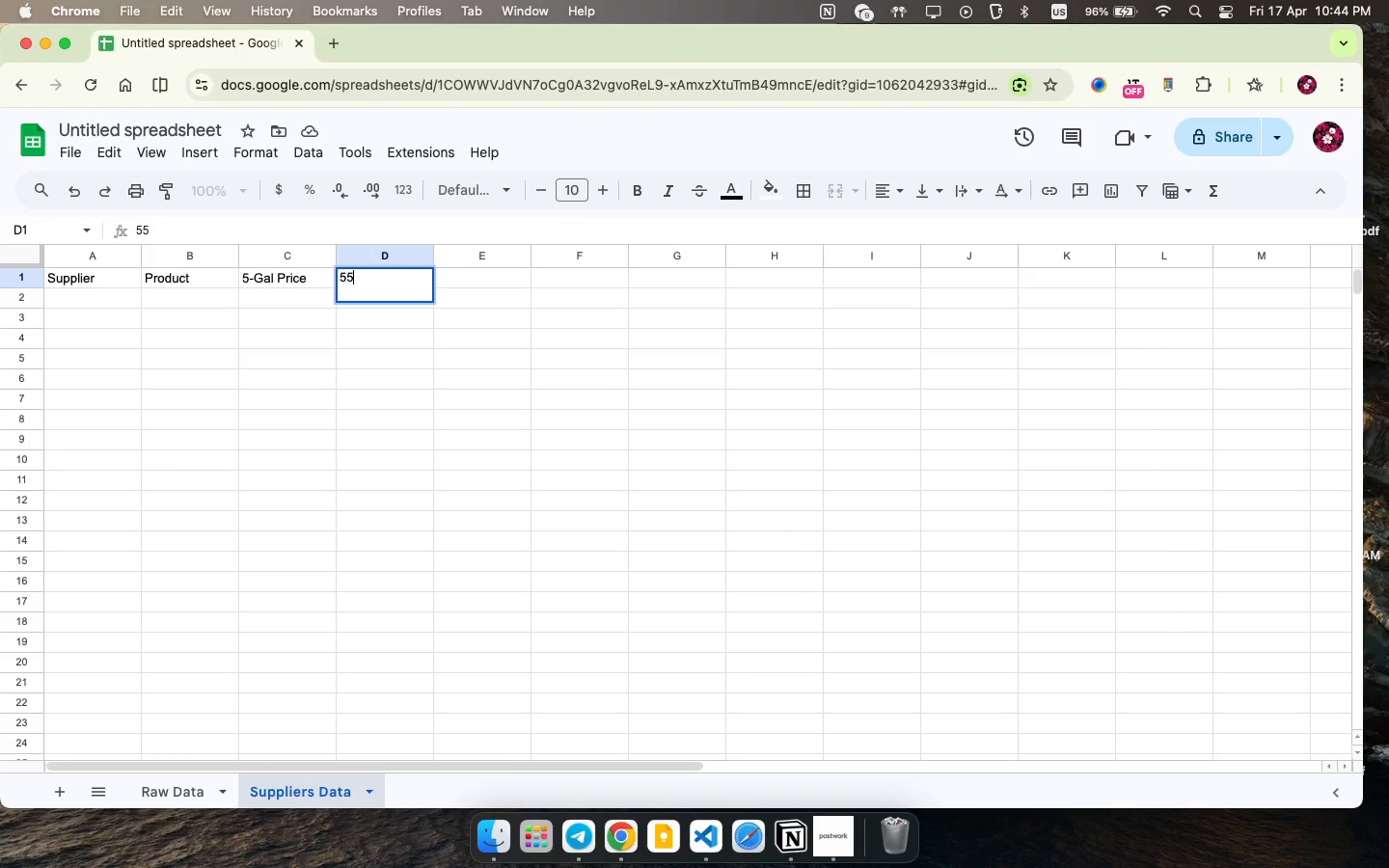 
left_click_drag(start_coordinate=[1112, 297], to_coordinate=[1115, 317])
 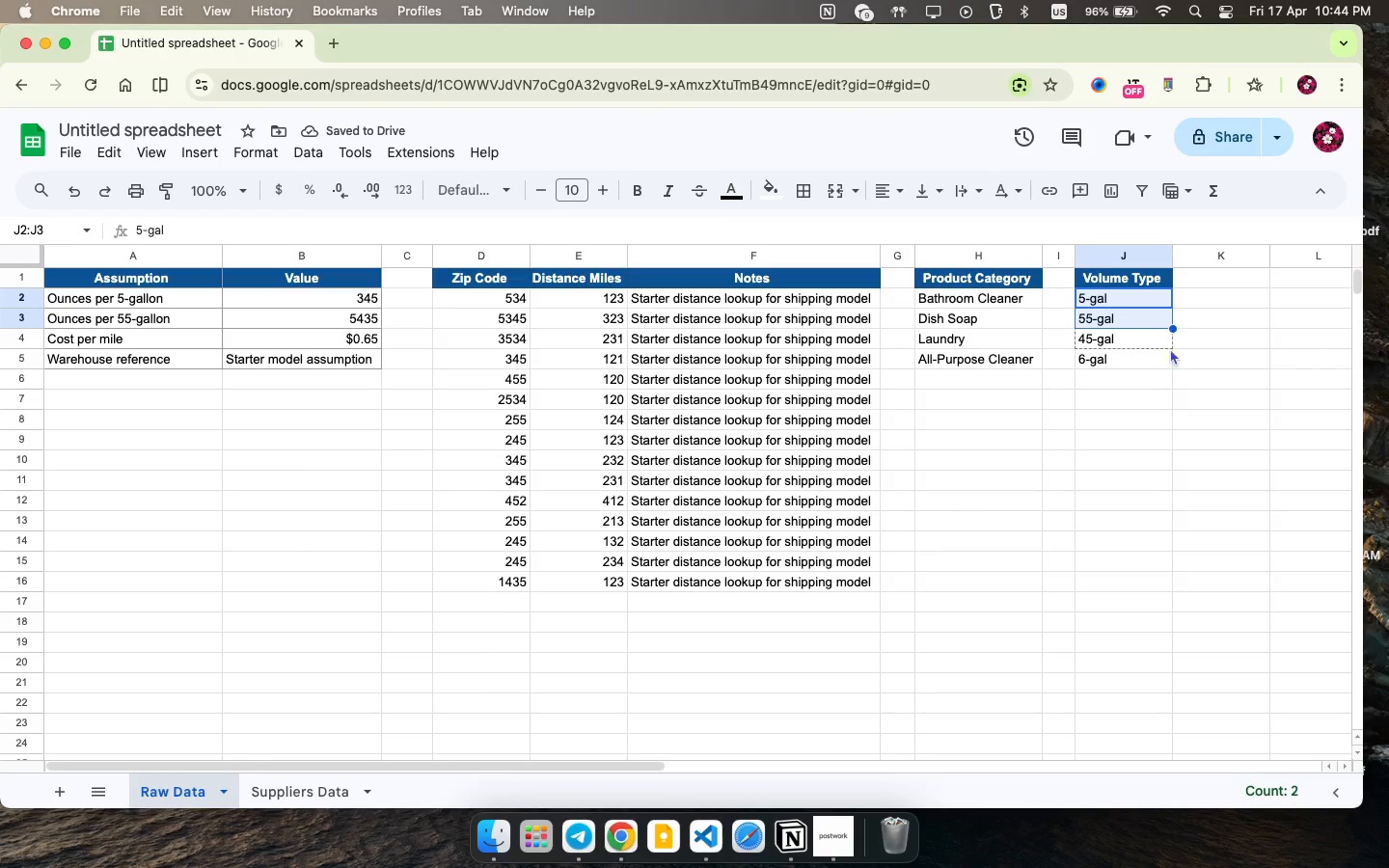 
left_click_drag(start_coordinate=[1169, 330], to_coordinate=[1173, 358])
 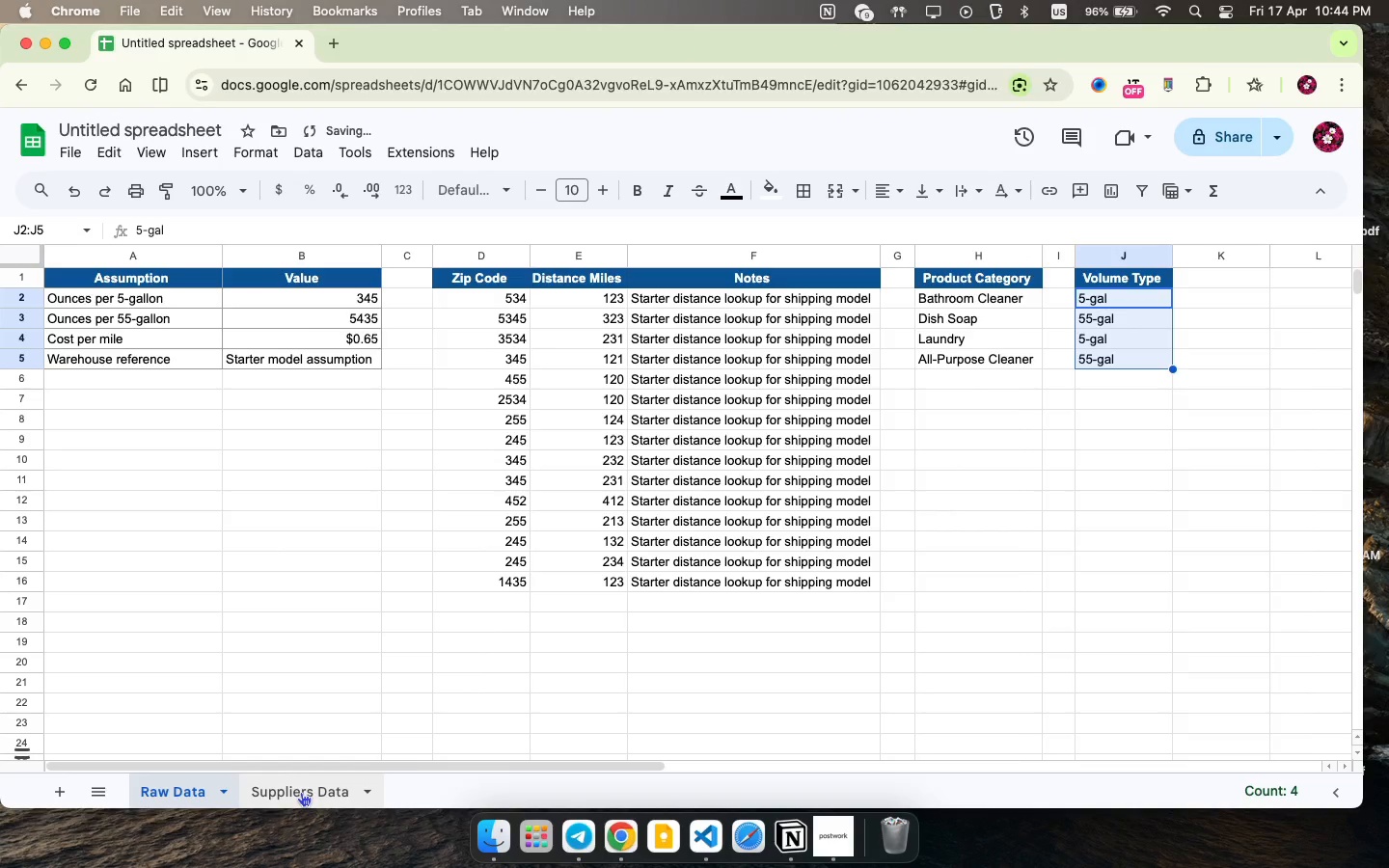 
left_click([300, 792])
 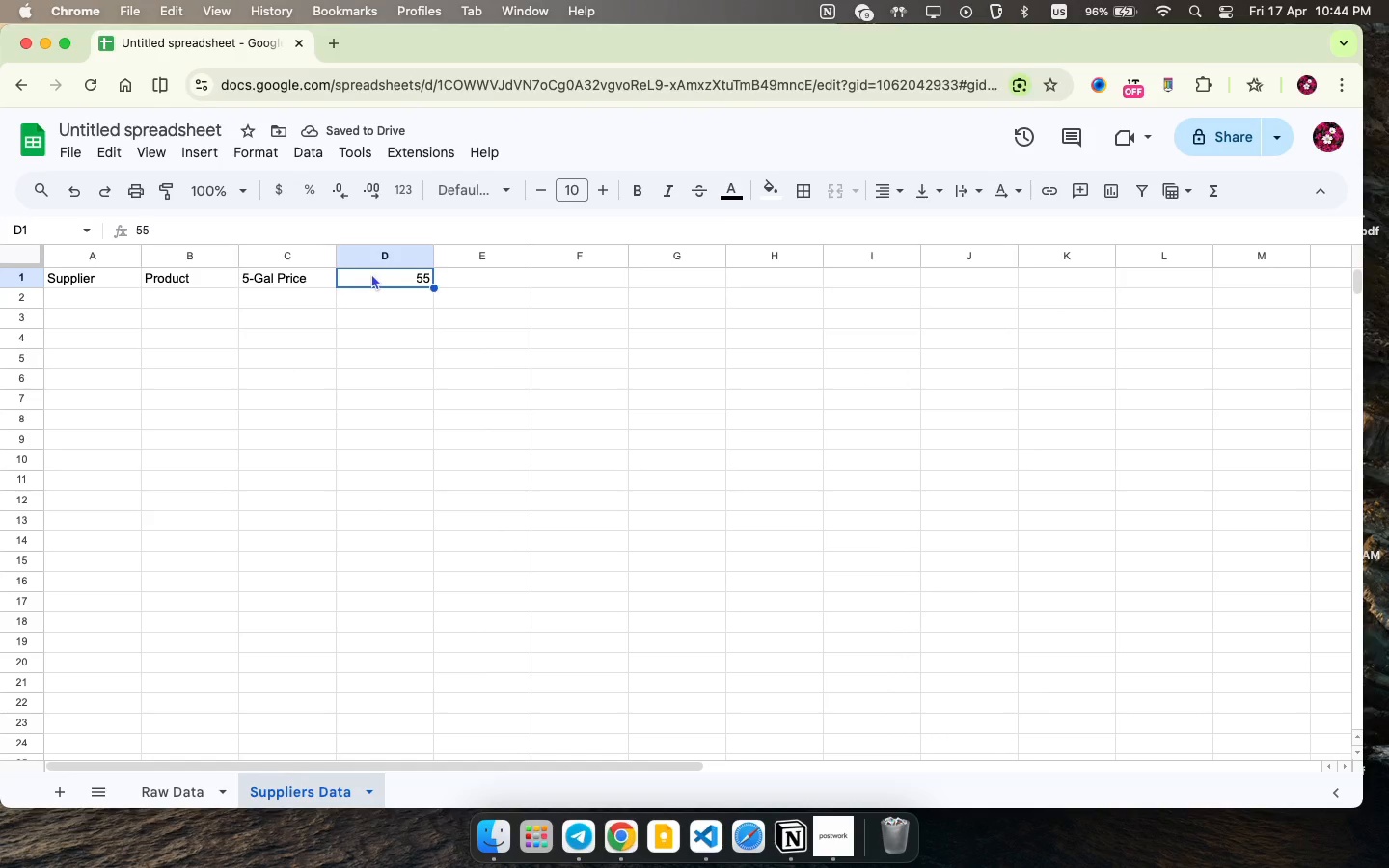 
left_click([371, 273])
 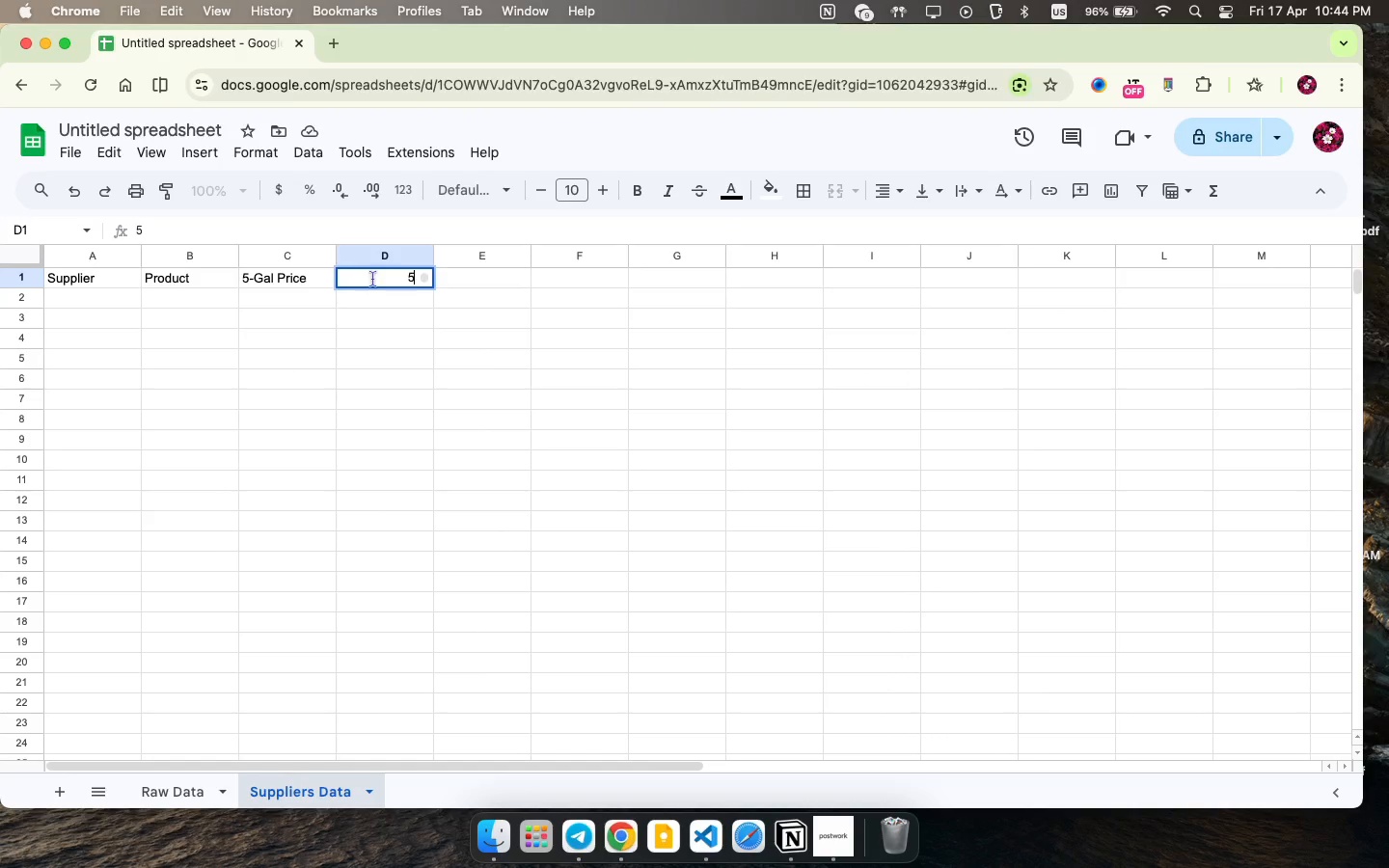 
type(55-Gal Price )
 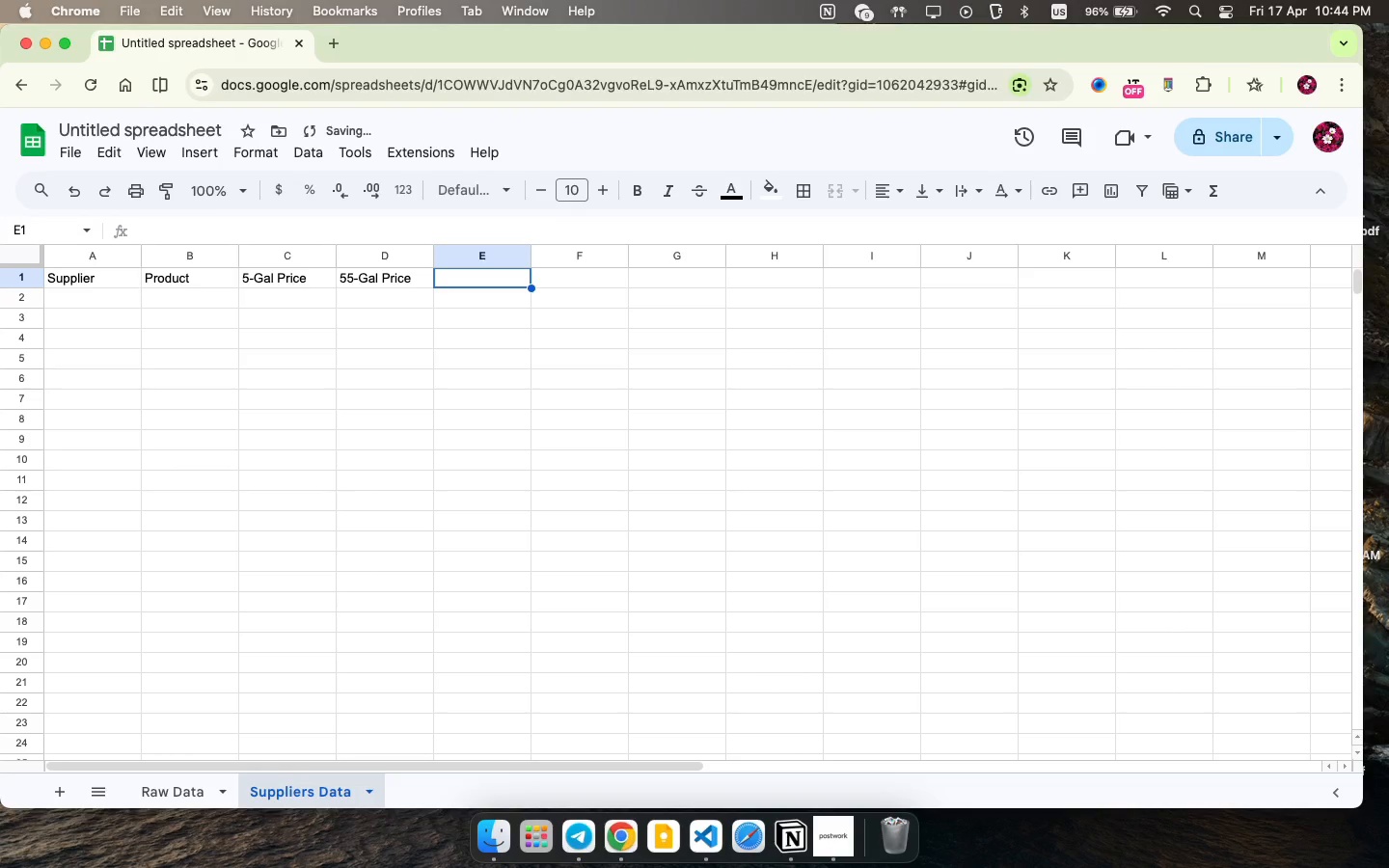 
key(ArrowRight)
 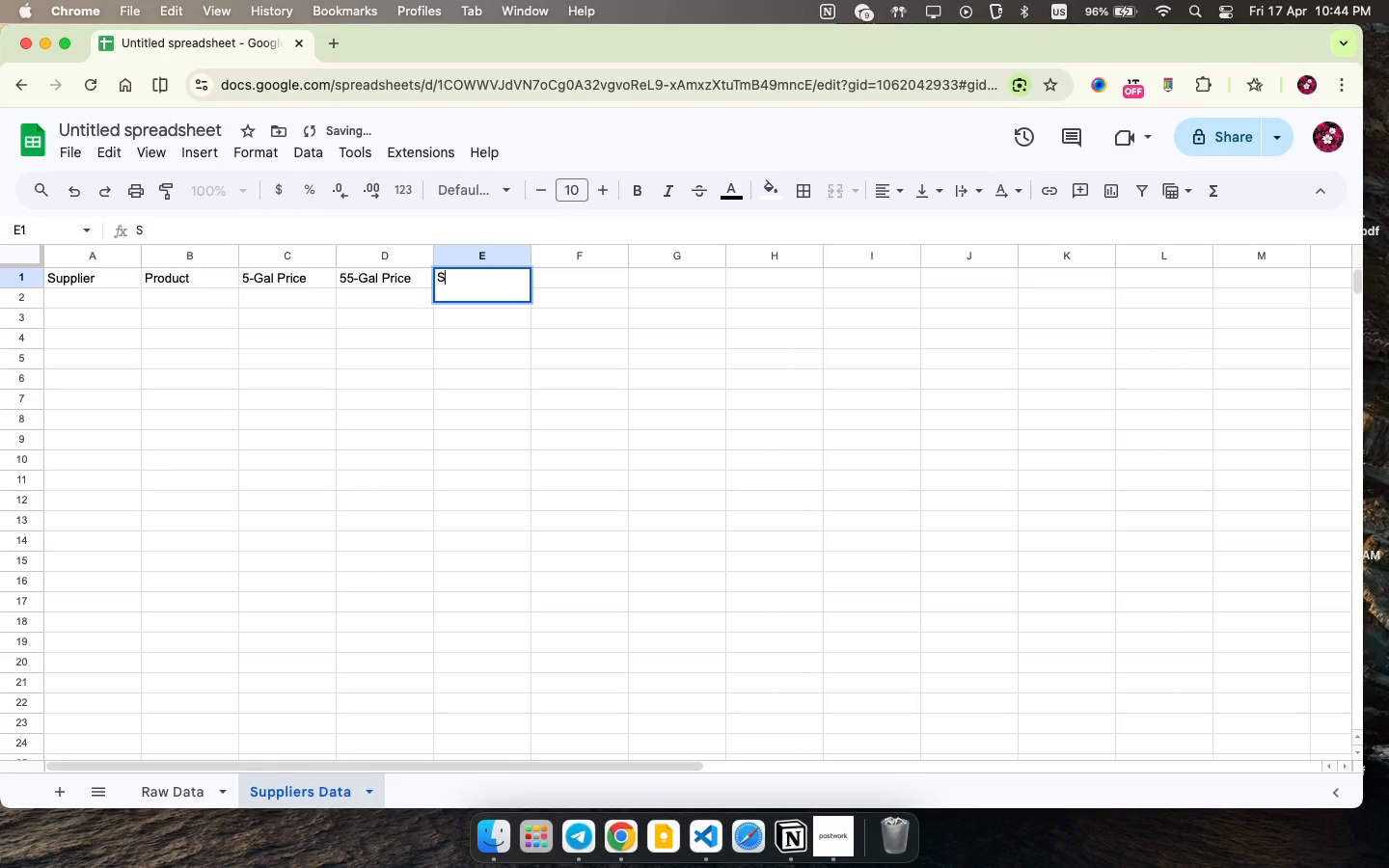 
type(Ships To)
 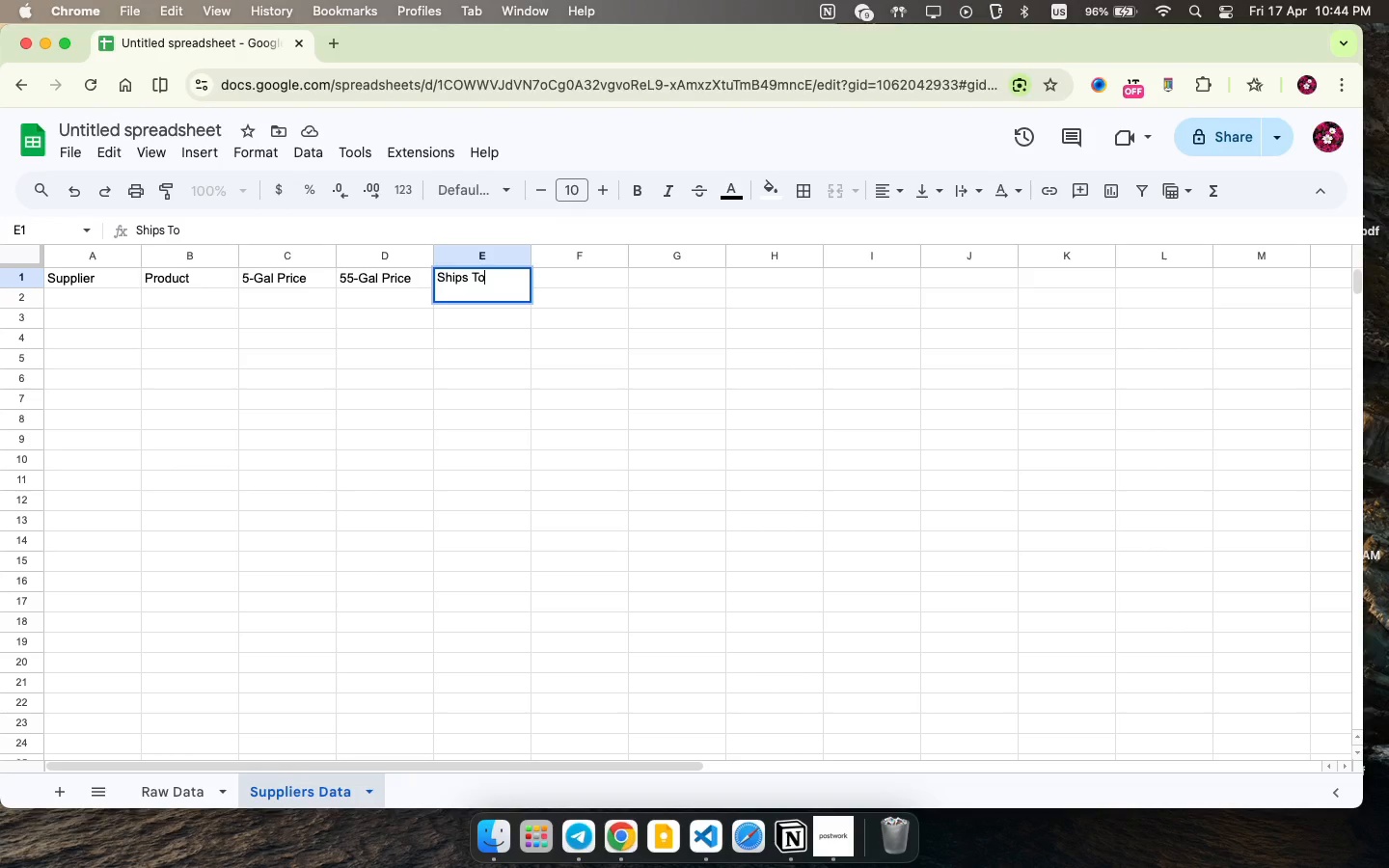 
key(ArrowRight)
 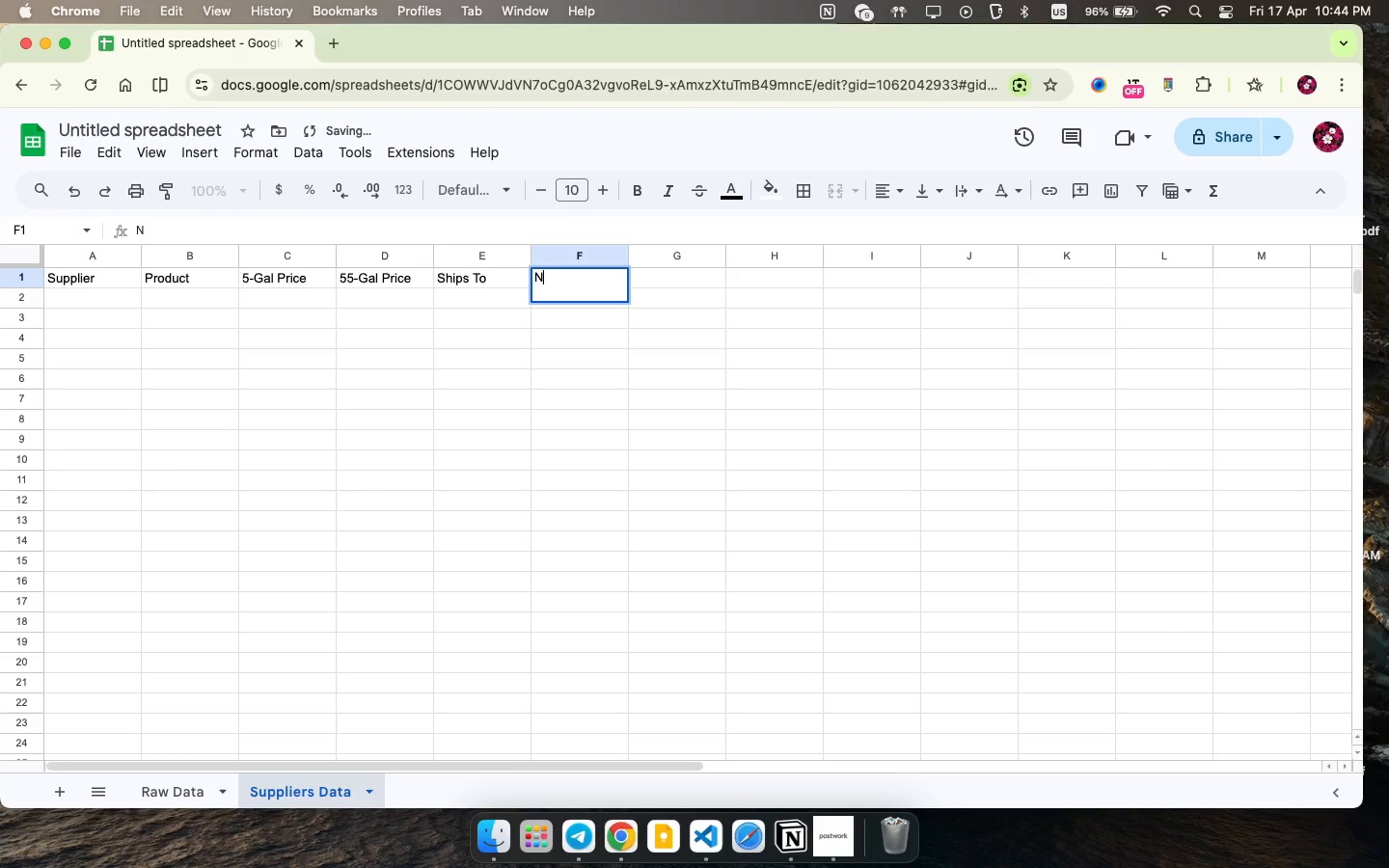 
type(Noe)
key(Backspace)
type(tes )
 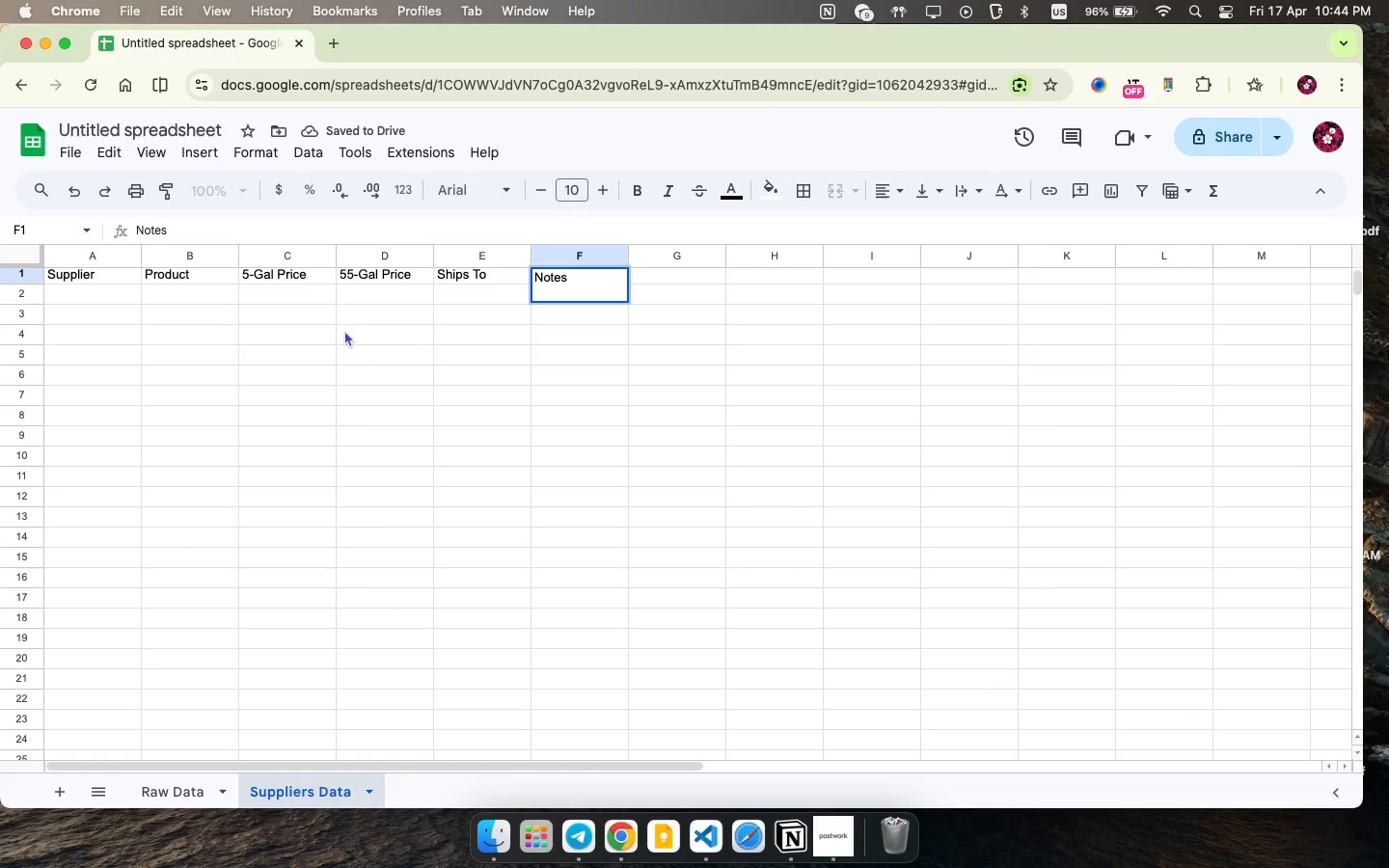 
scroll: coordinate [373, 279], scroll_direction: down, amount: 1.0
 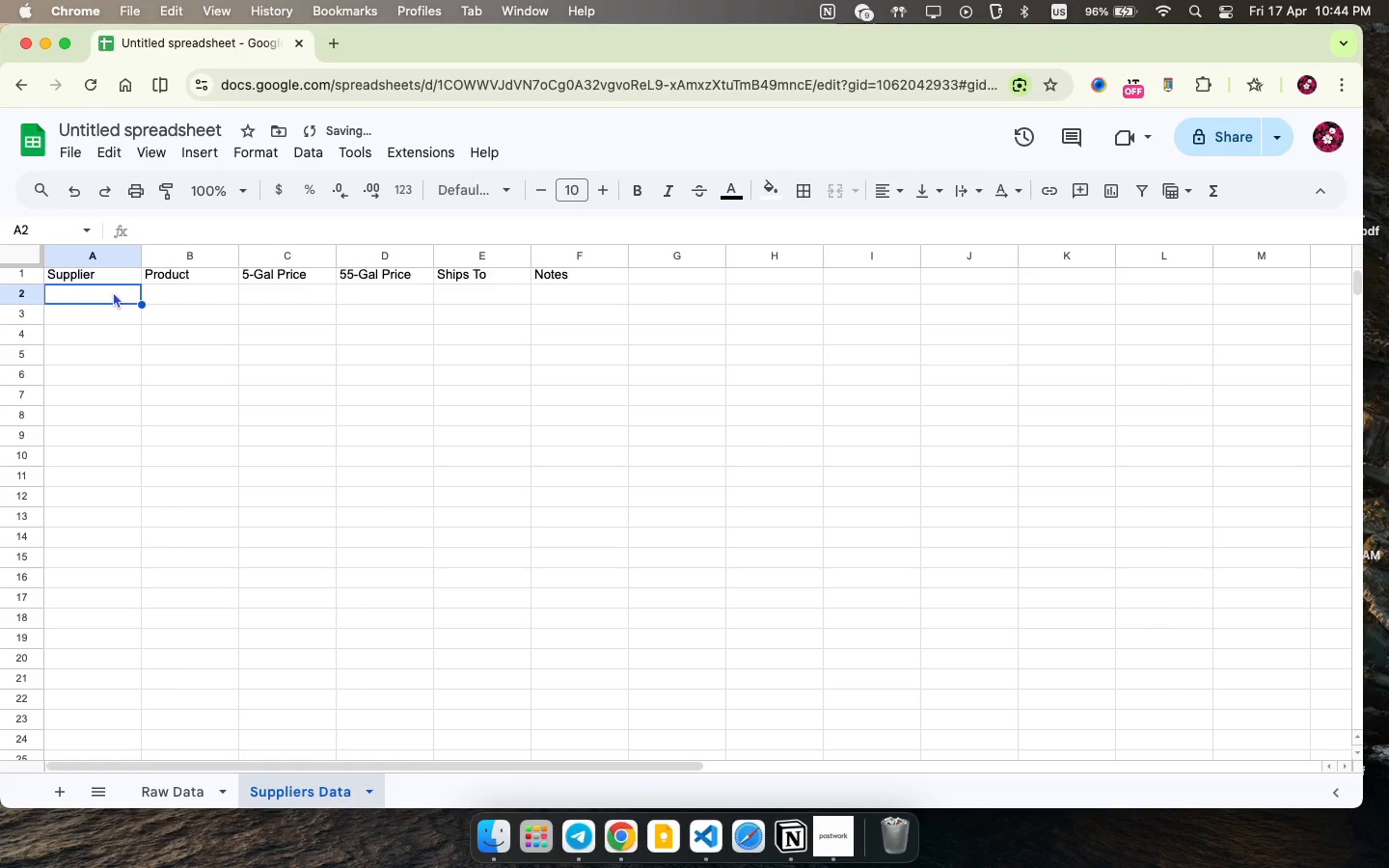 
left_click([113, 291])
 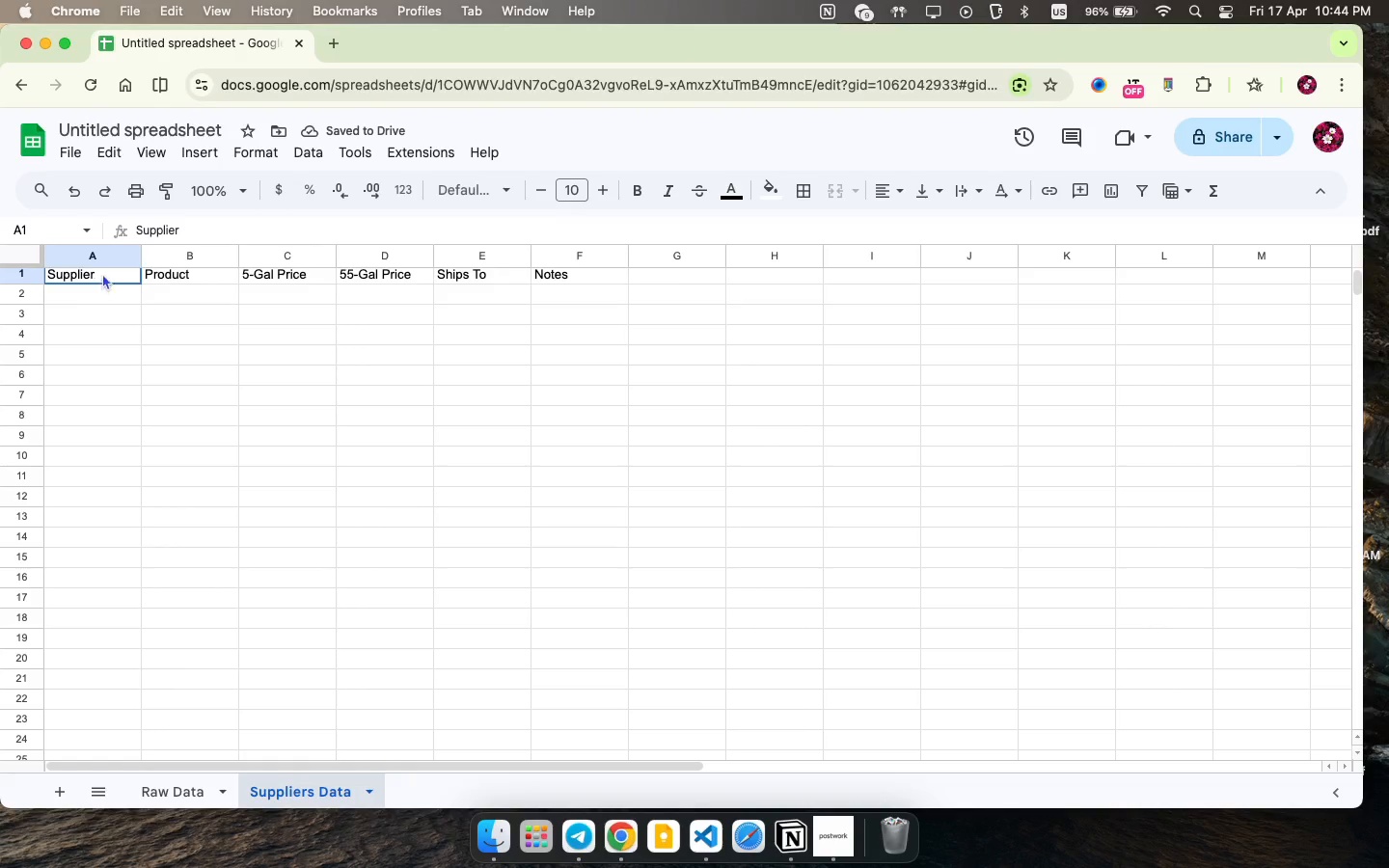 
left_click_drag(start_coordinate=[99, 277], to_coordinate=[573, 278])
 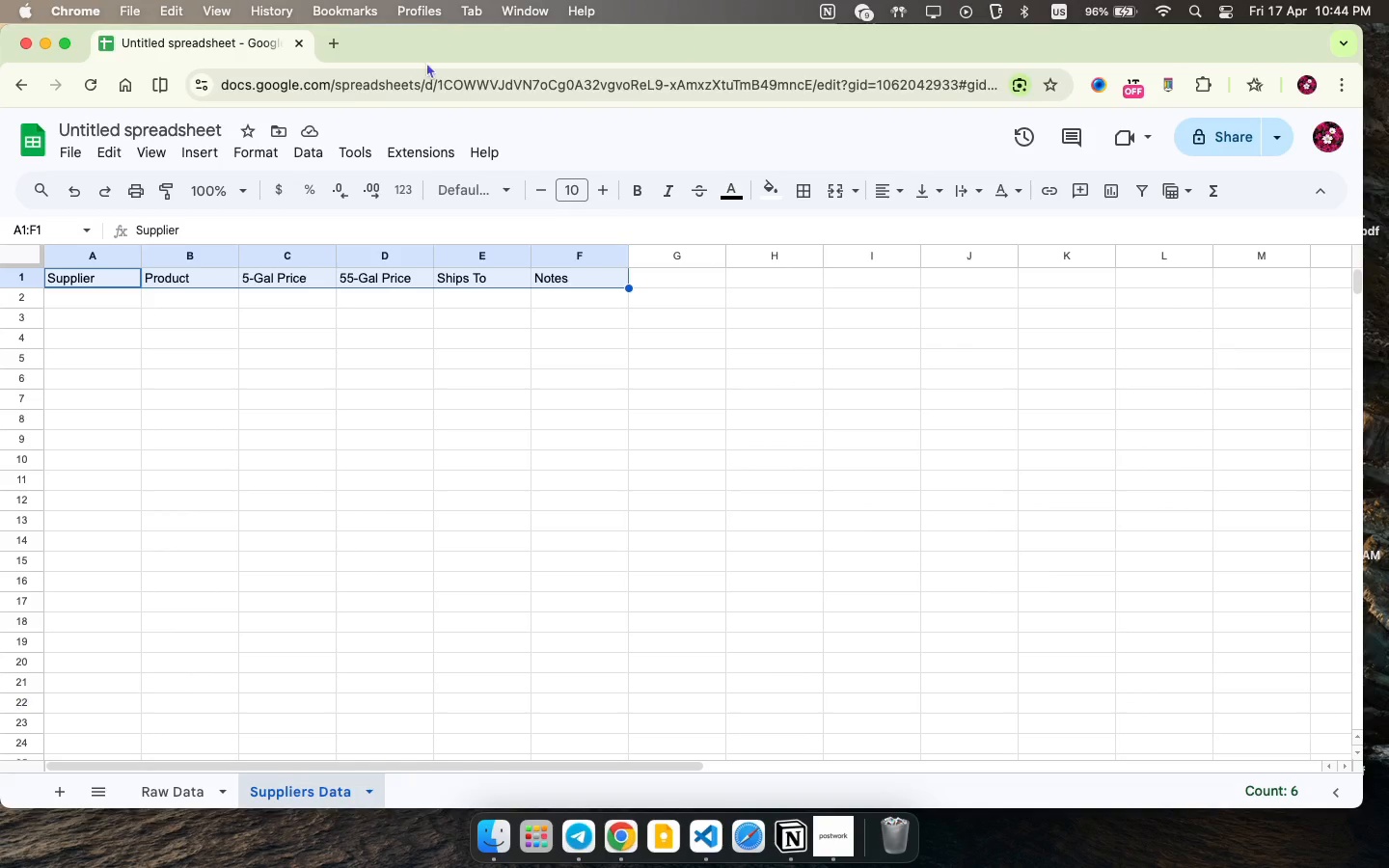 
left_click_drag(start_coordinate=[594, 243], to_coordinate=[657, 222])
 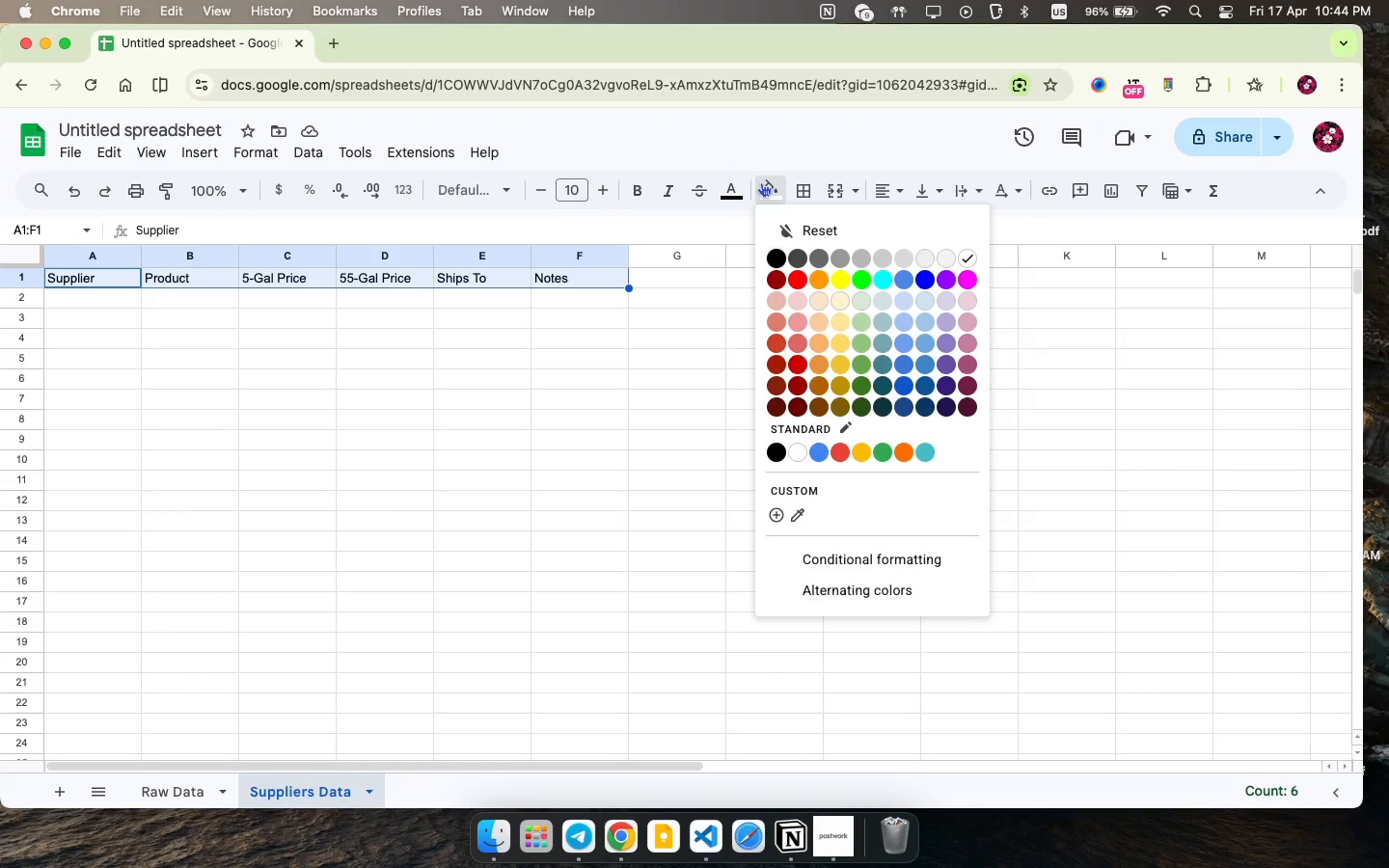 
left_click([761, 182])
 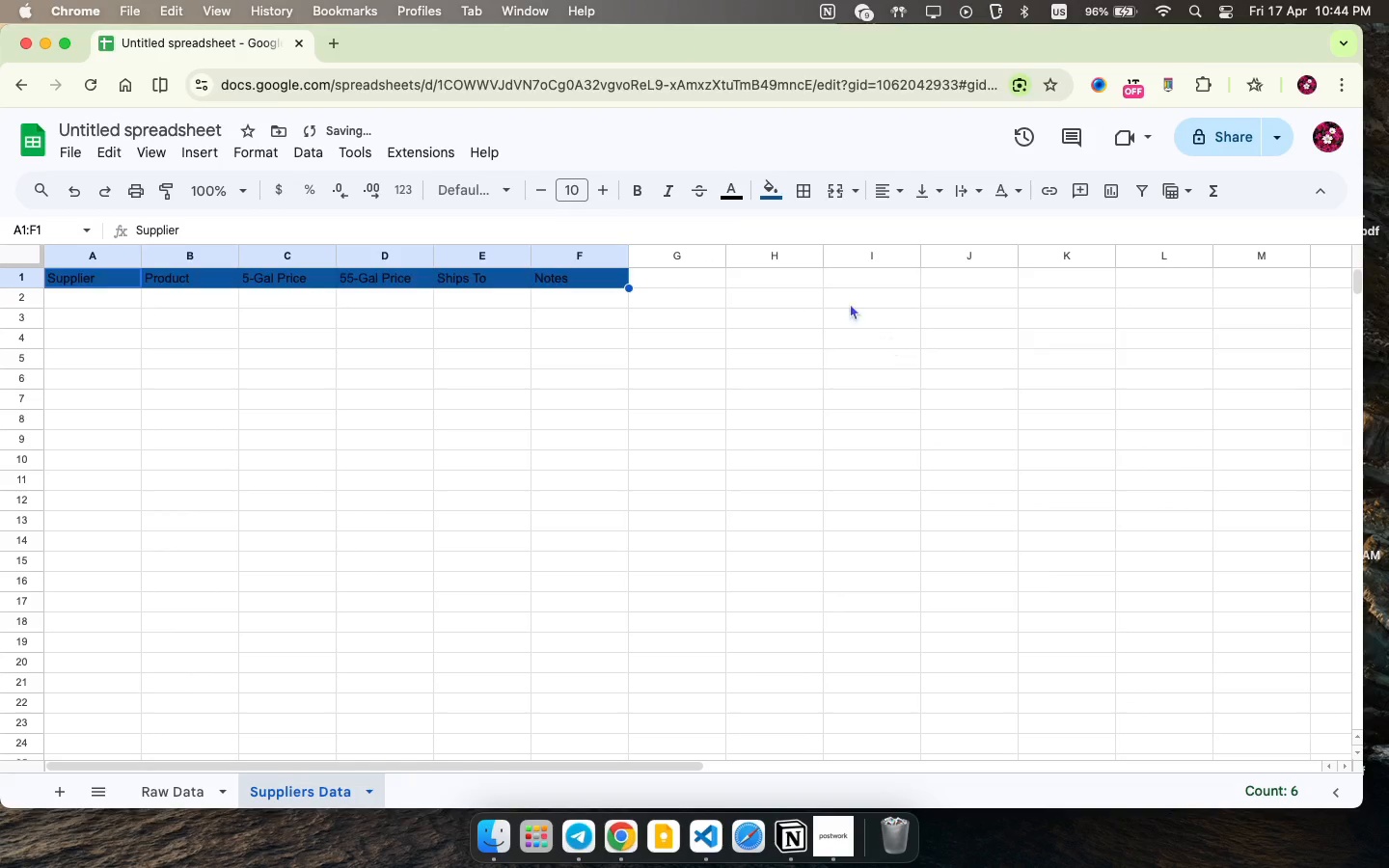 
left_click([923, 382])
 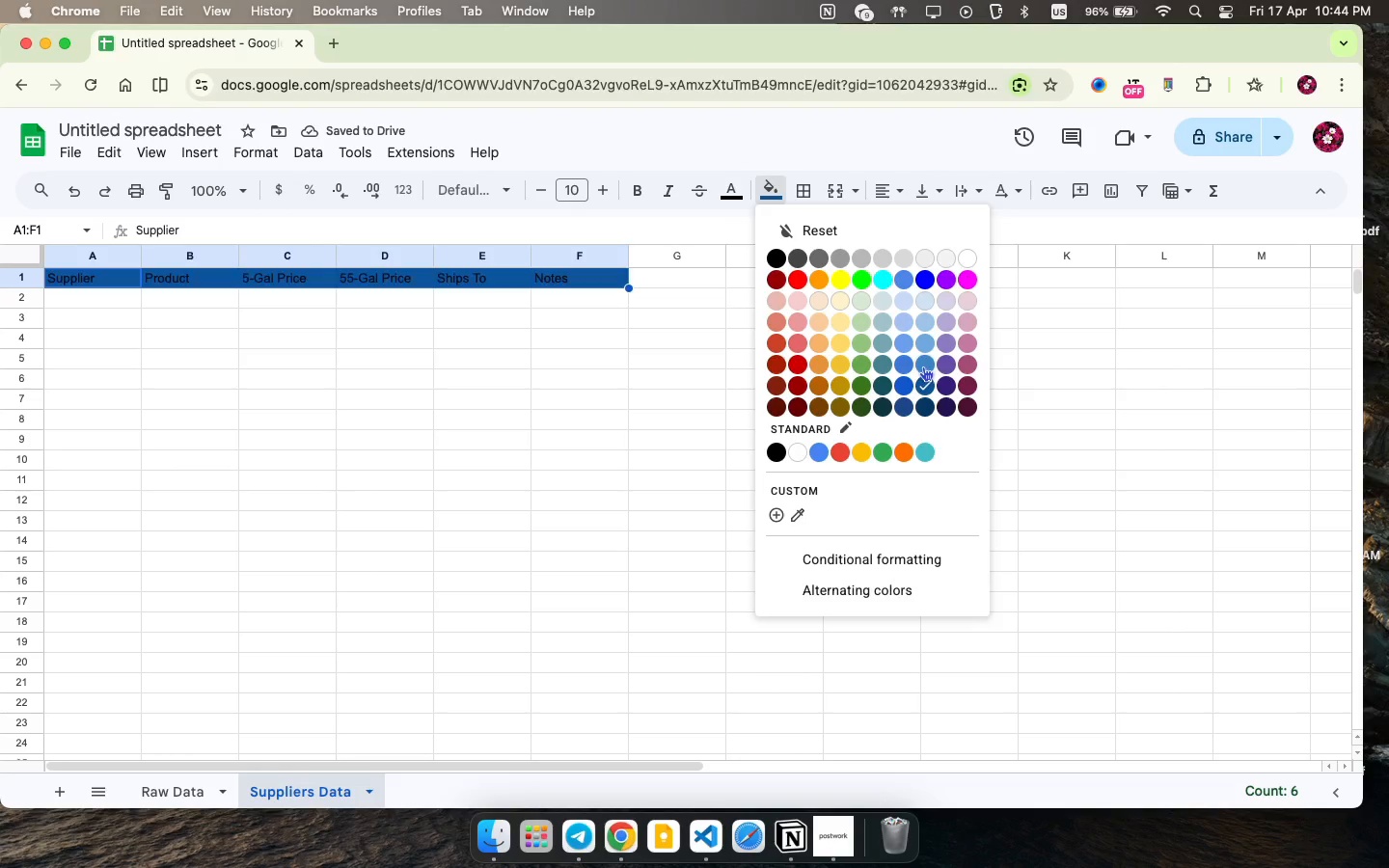 
left_click([923, 366])
 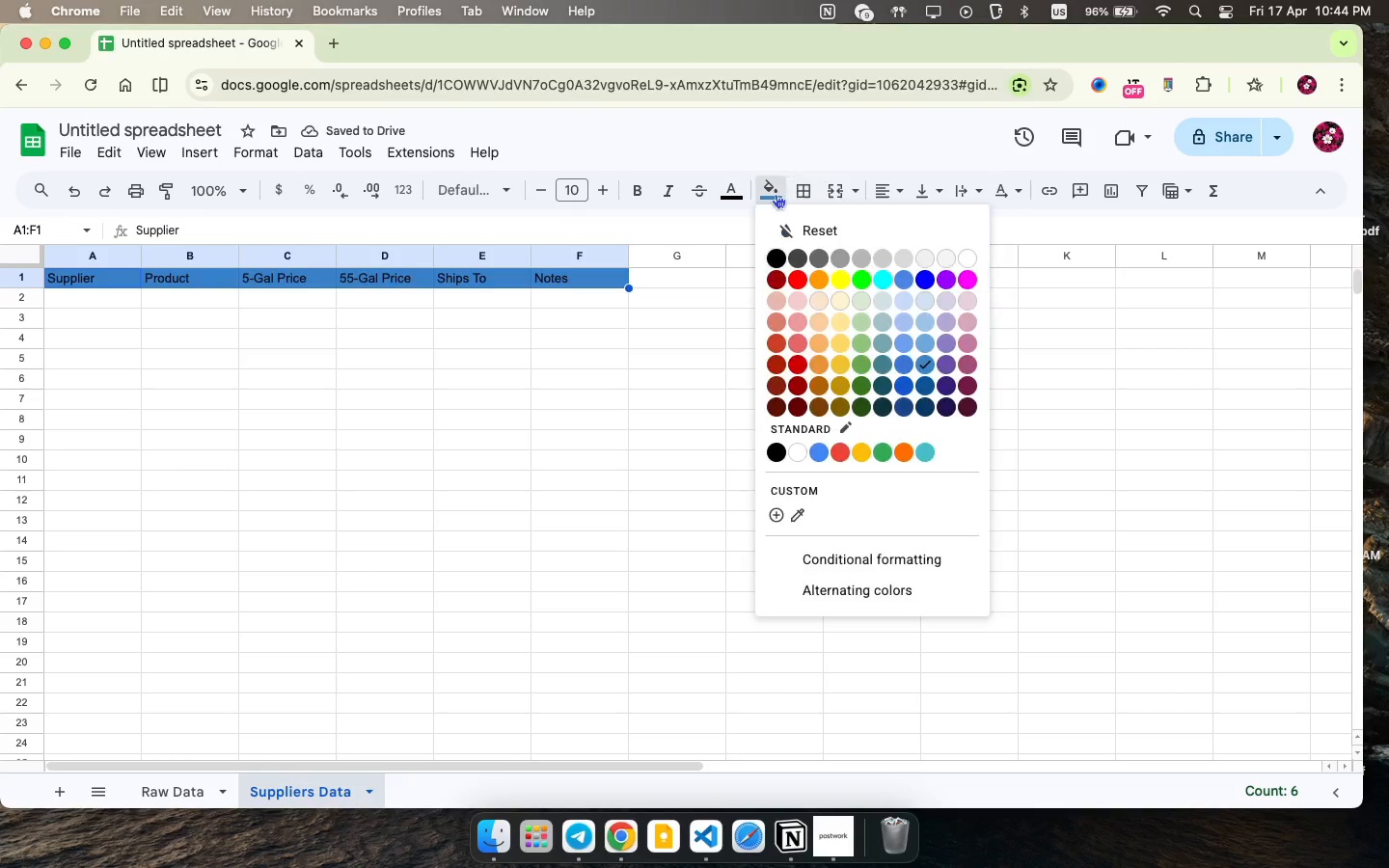 
left_click([776, 194])
 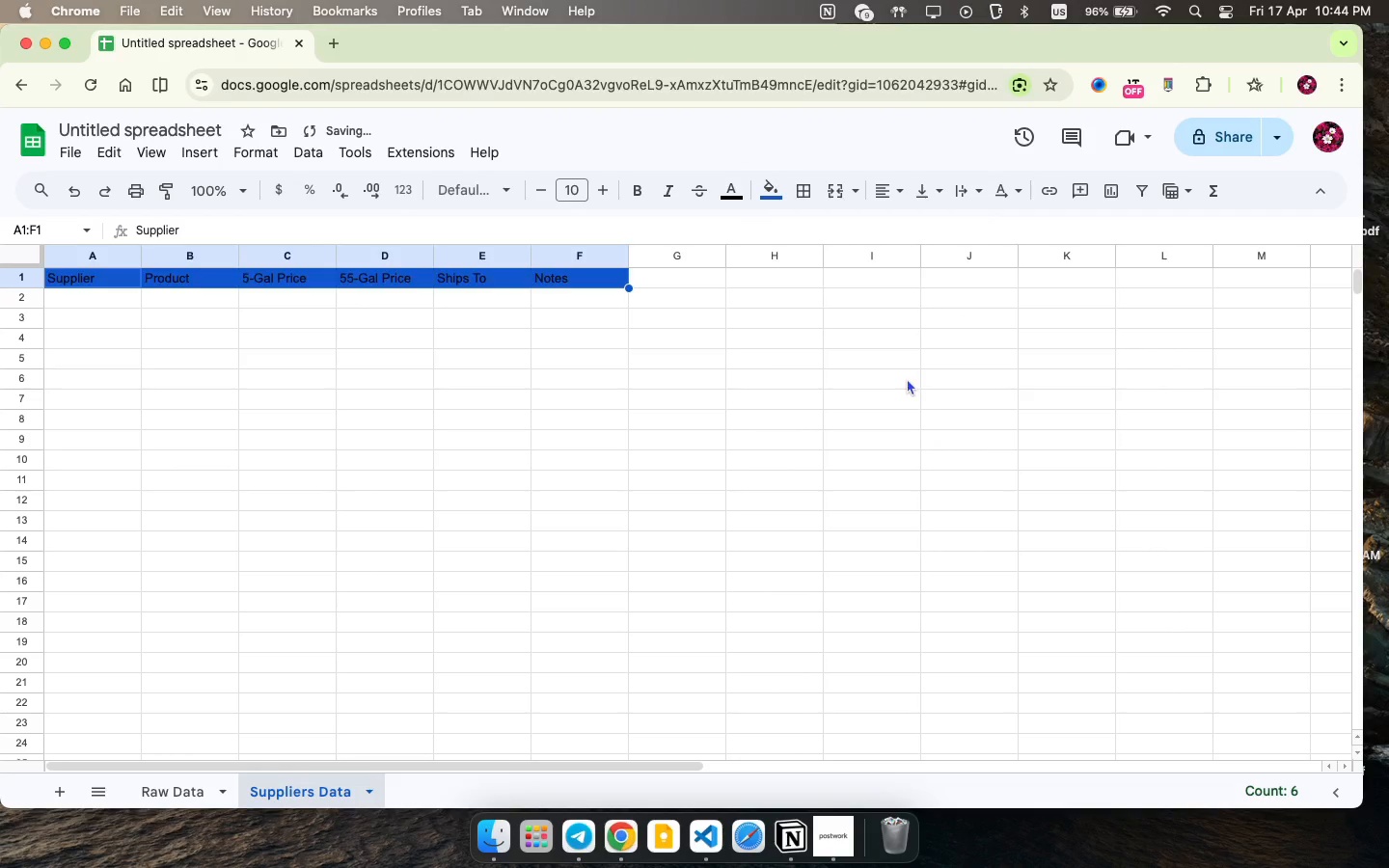 
left_click([907, 378])
 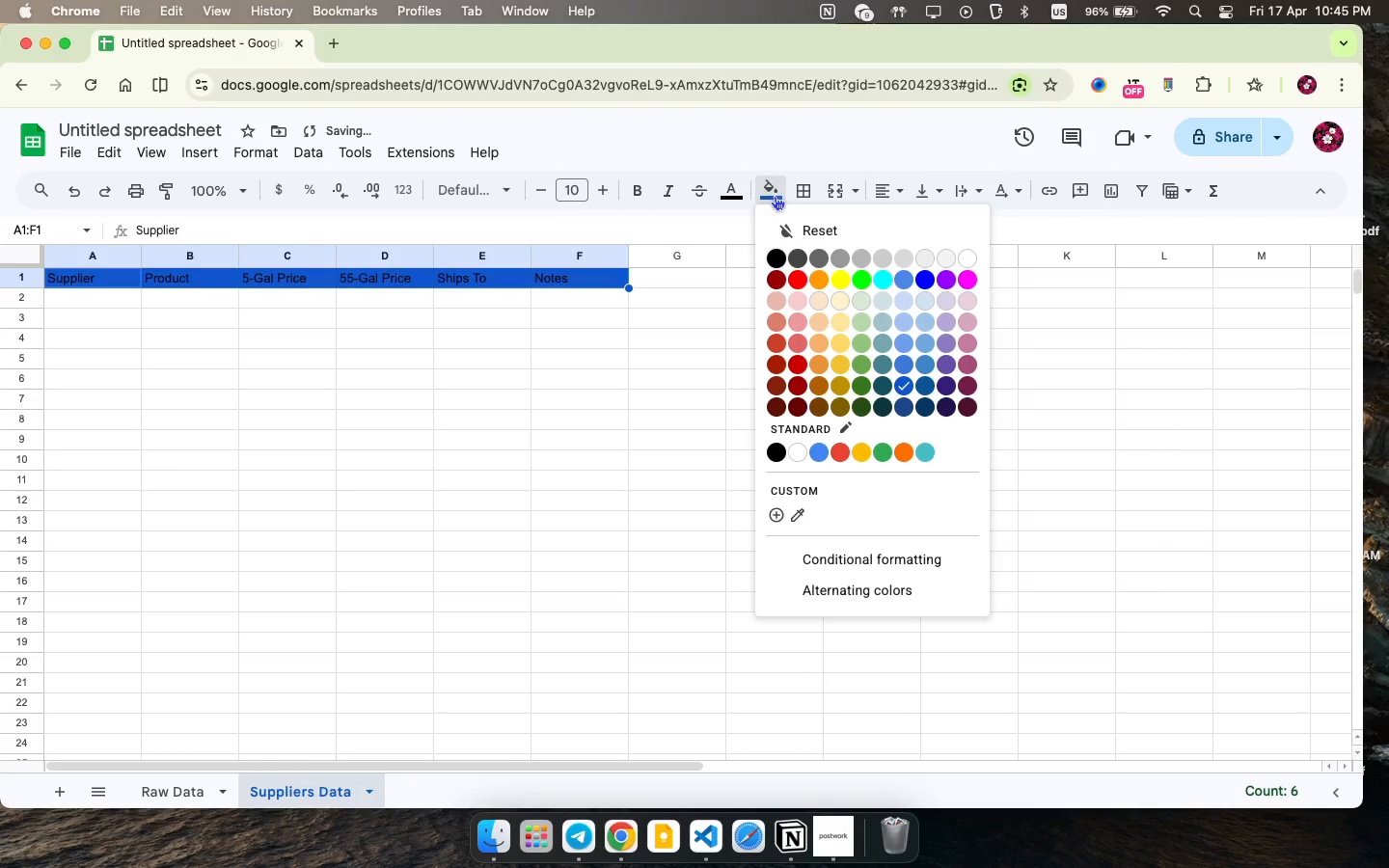 
left_click([773, 191])
 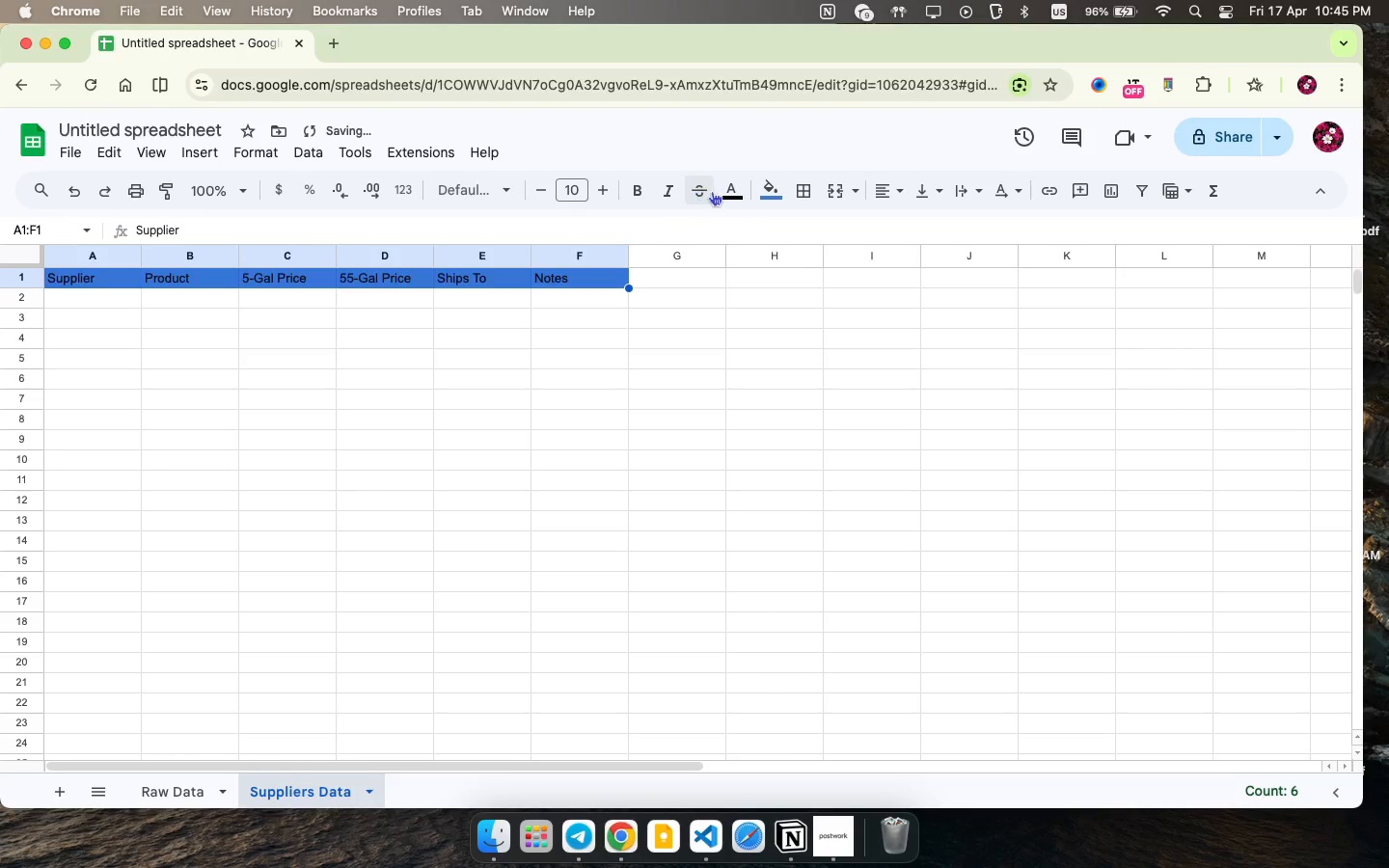 
left_click([721, 193])
 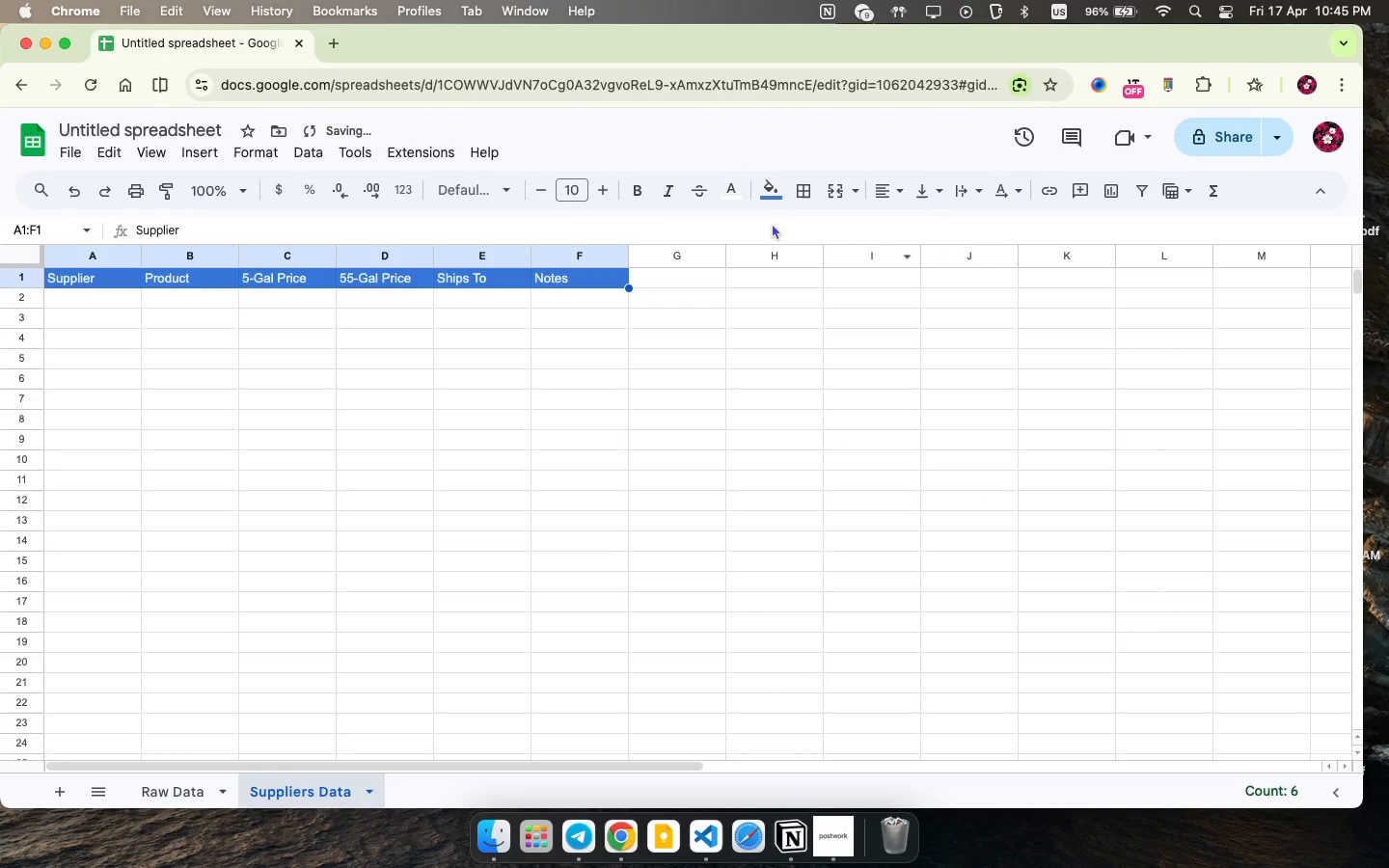 
left_click([919, 254])
 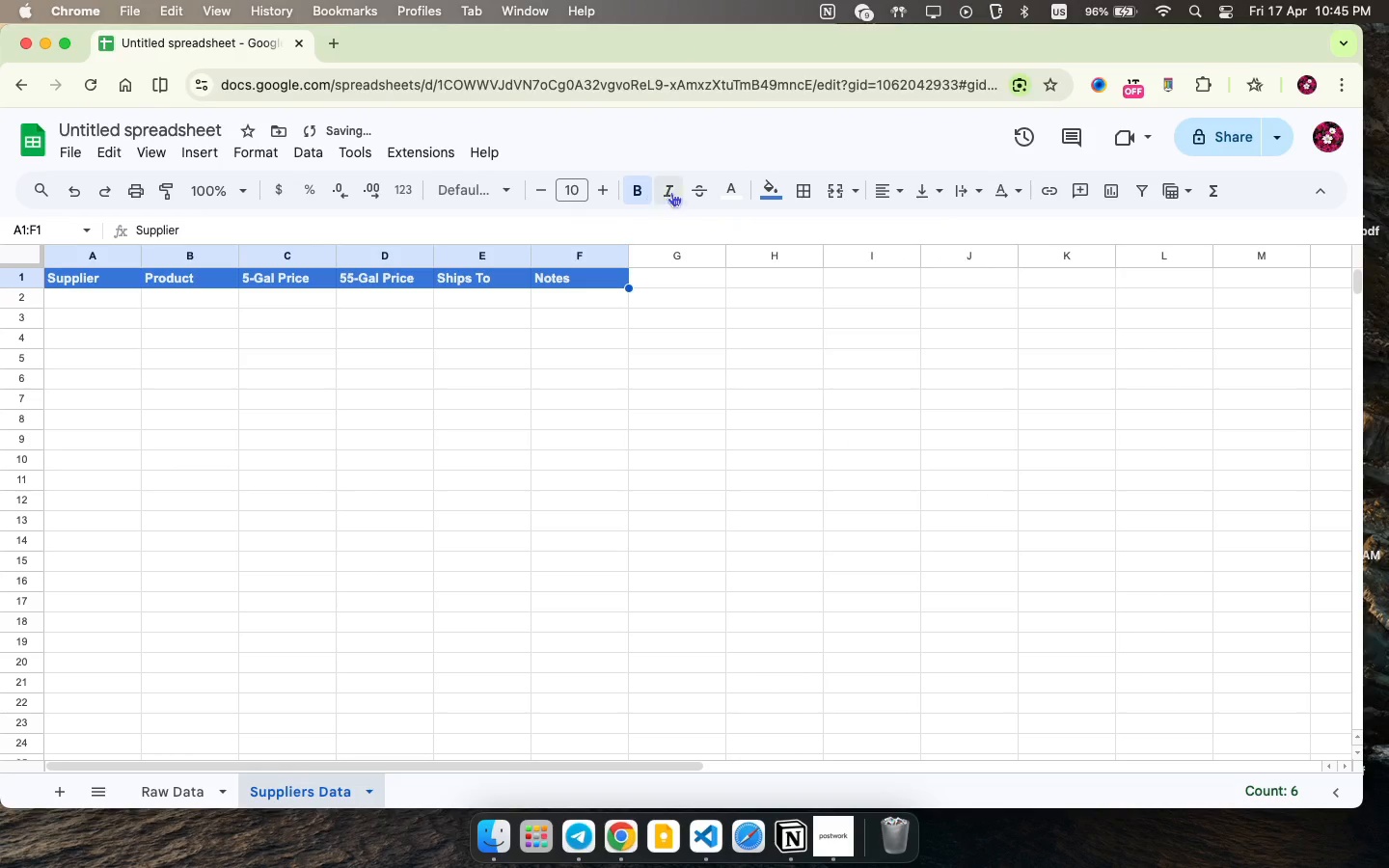 
left_click([634, 194])
 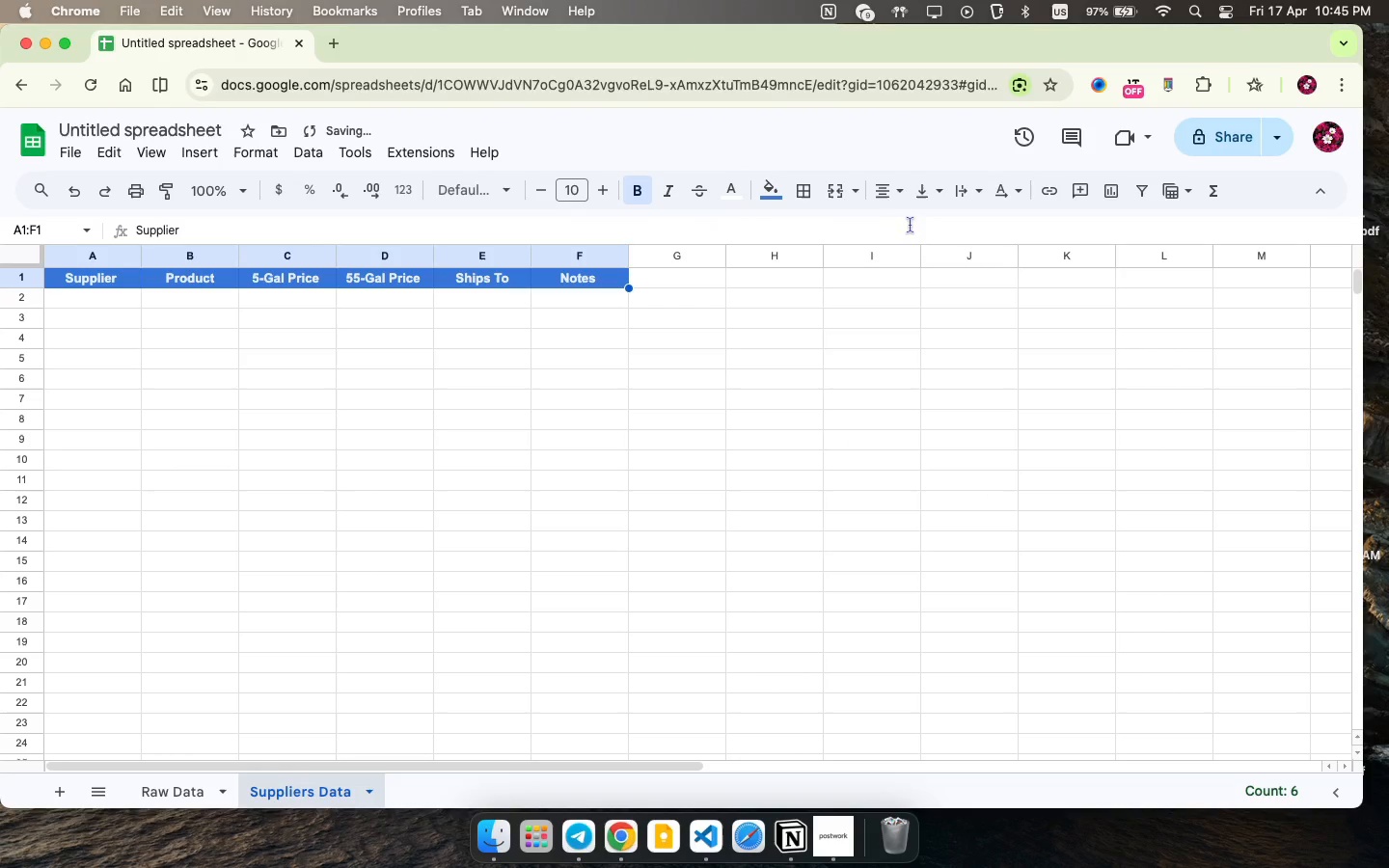 
left_click([912, 223])
 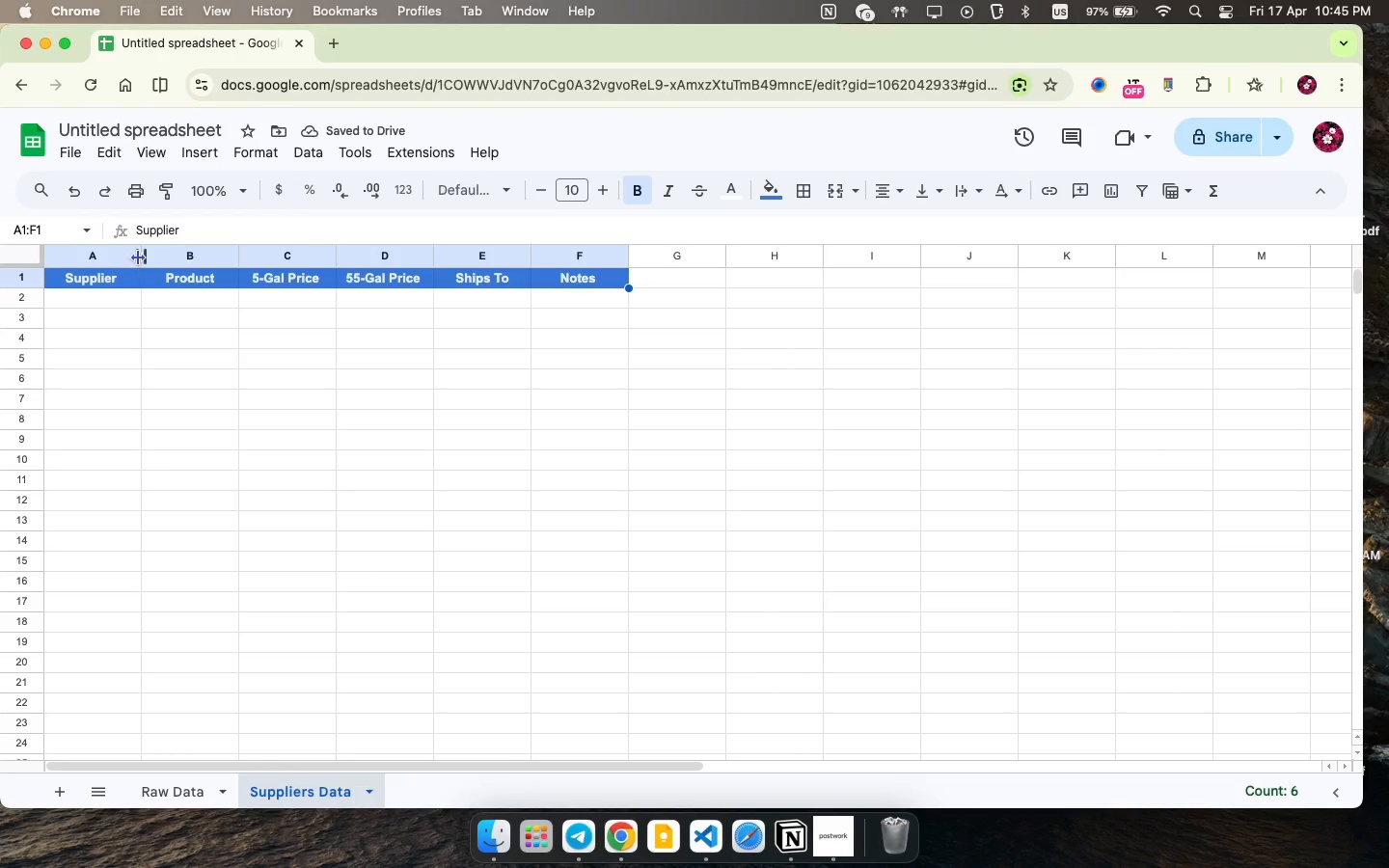 
left_click_drag(start_coordinate=[138, 258], to_coordinate=[199, 258])
 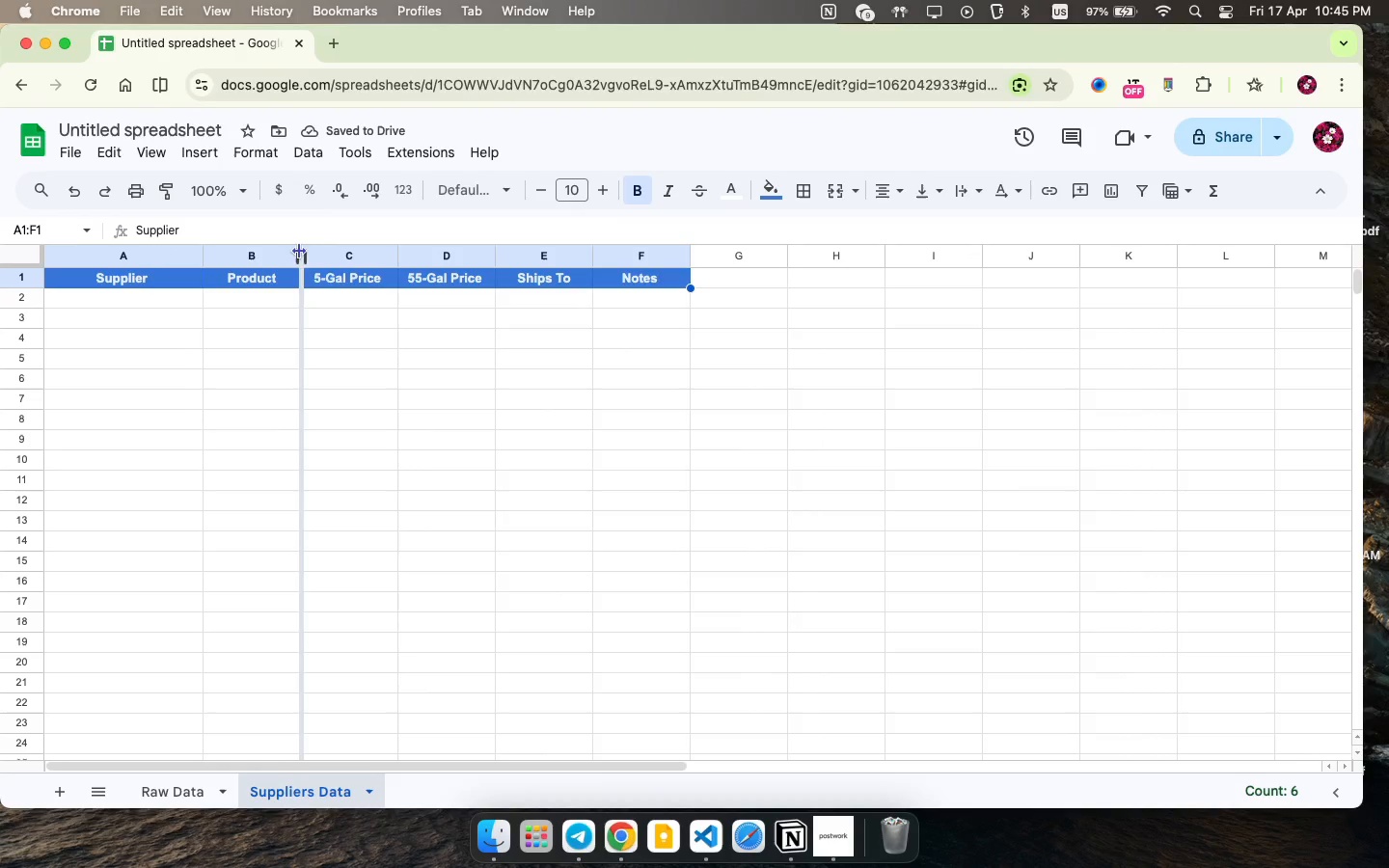 
left_click_drag(start_coordinate=[294, 251], to_coordinate=[349, 250])
 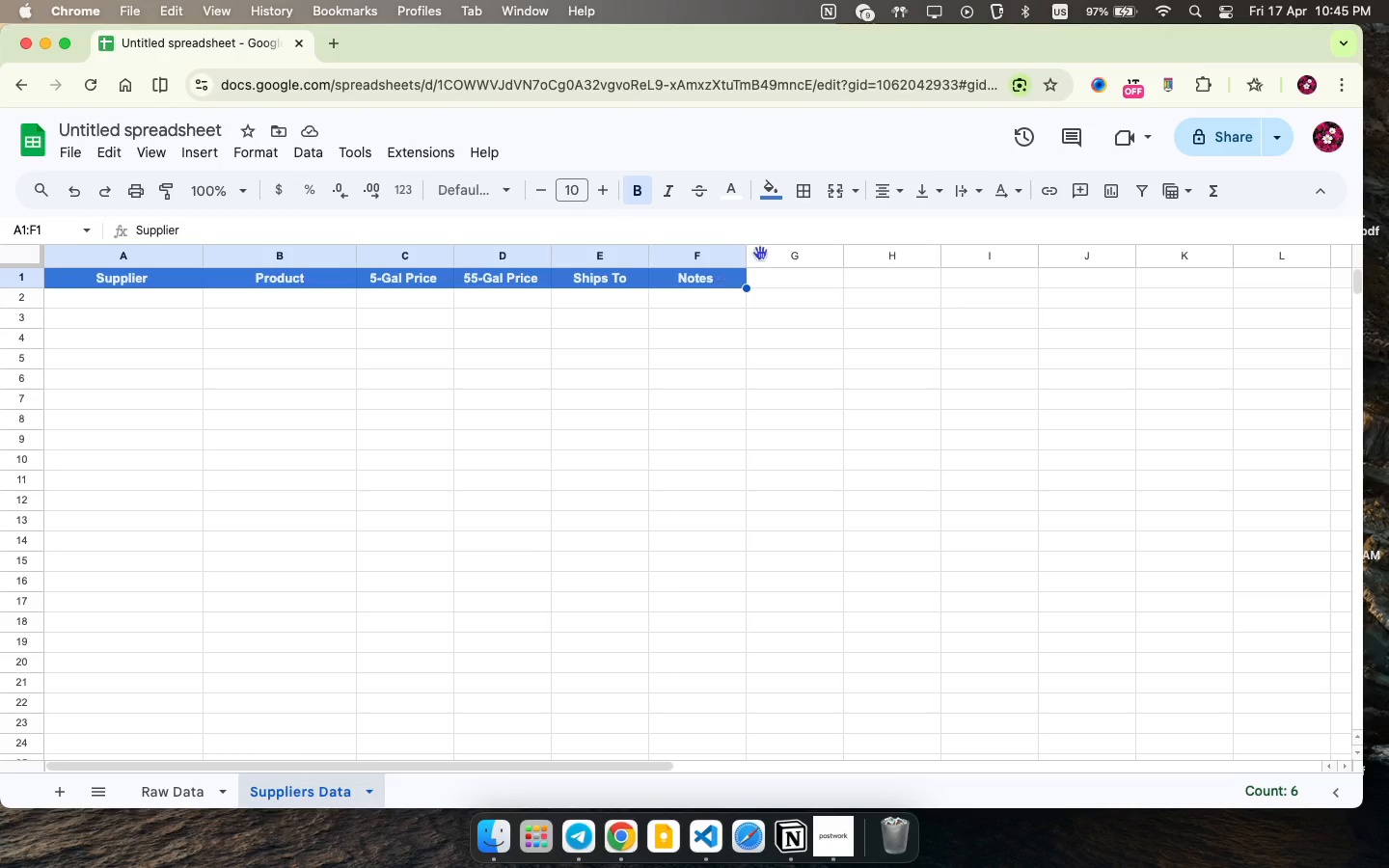 
wait(7.0)
 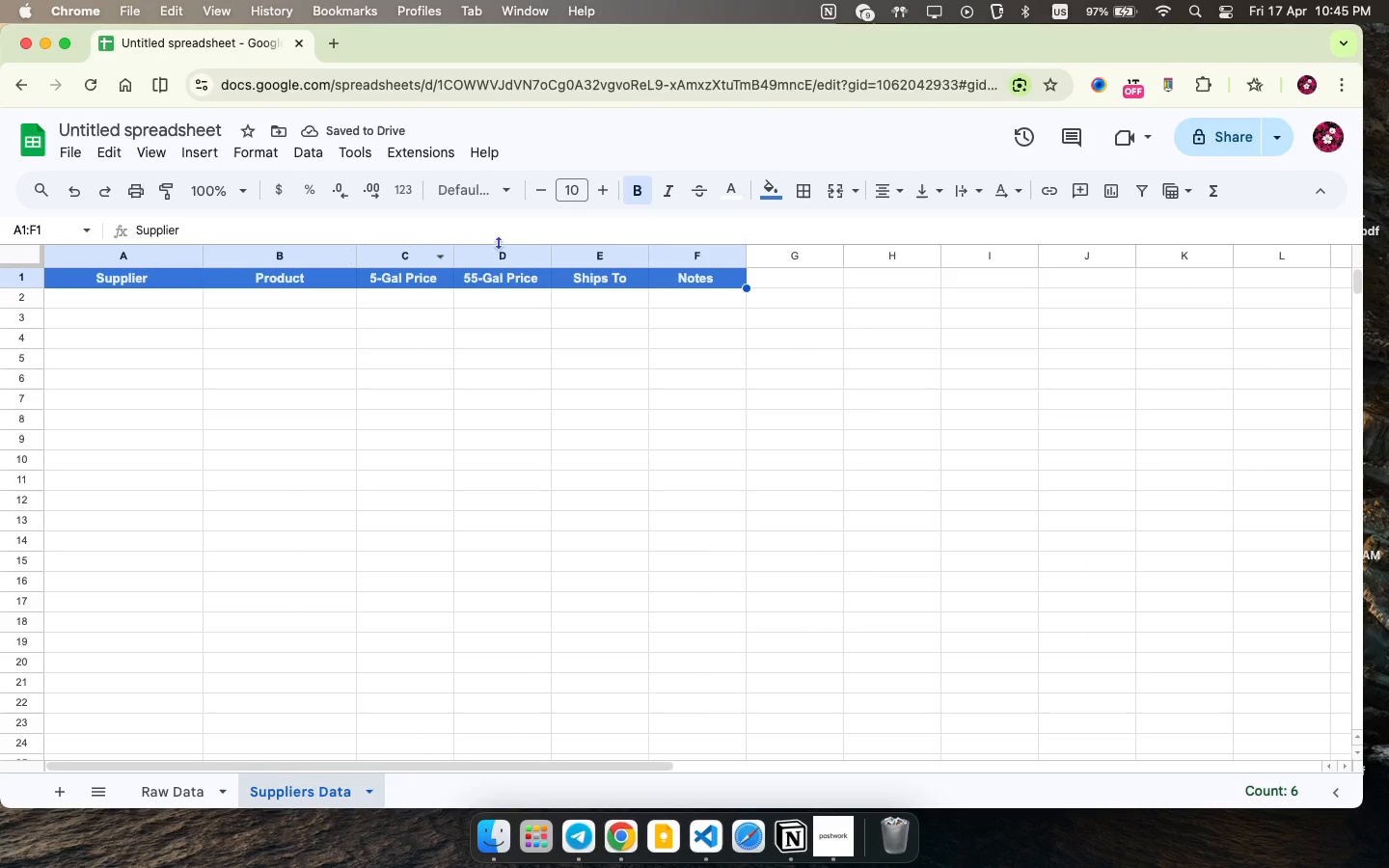 
left_click_drag(start_coordinate=[746, 252], to_coordinate=[859, 252])
 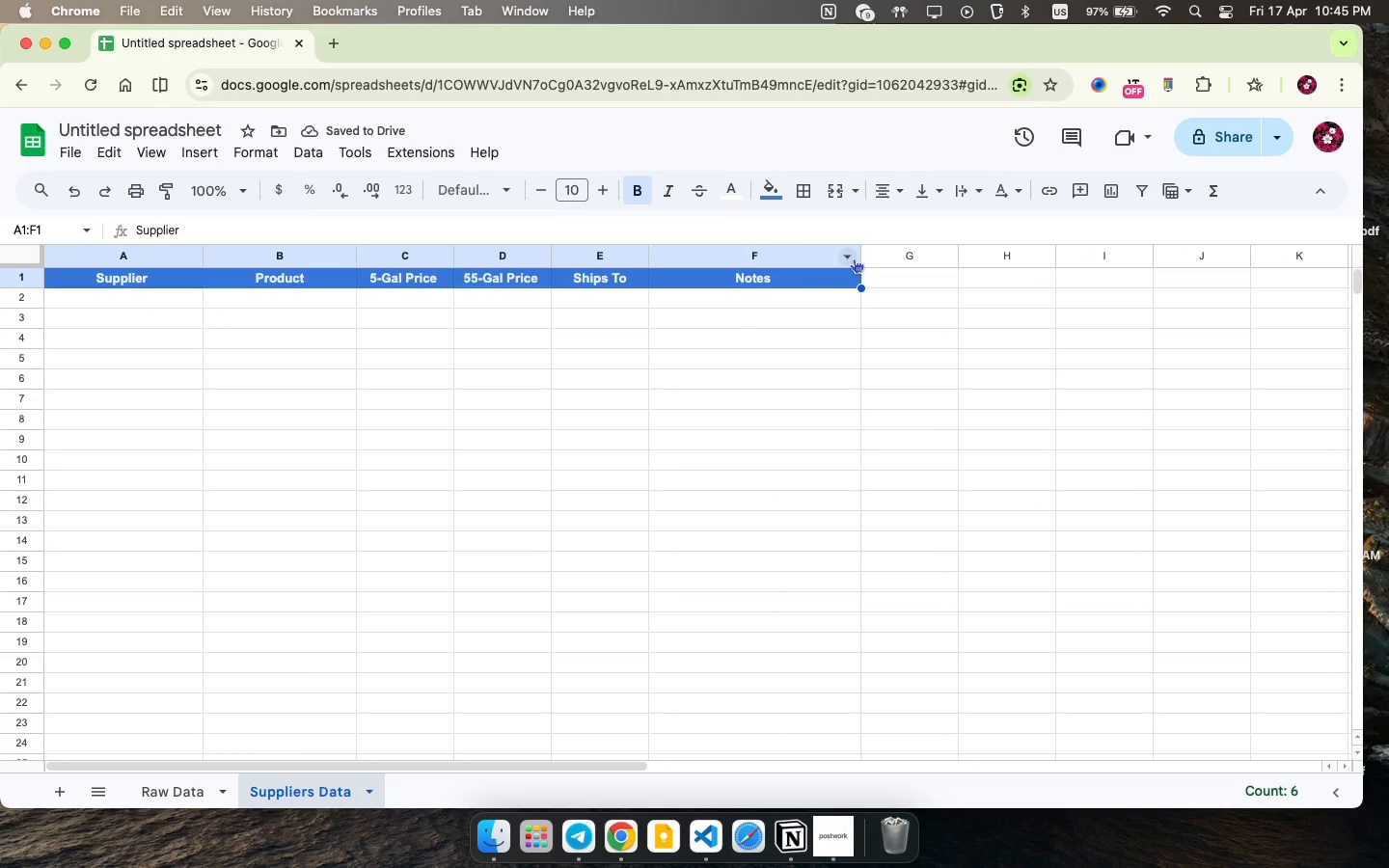 
left_click([854, 258])
 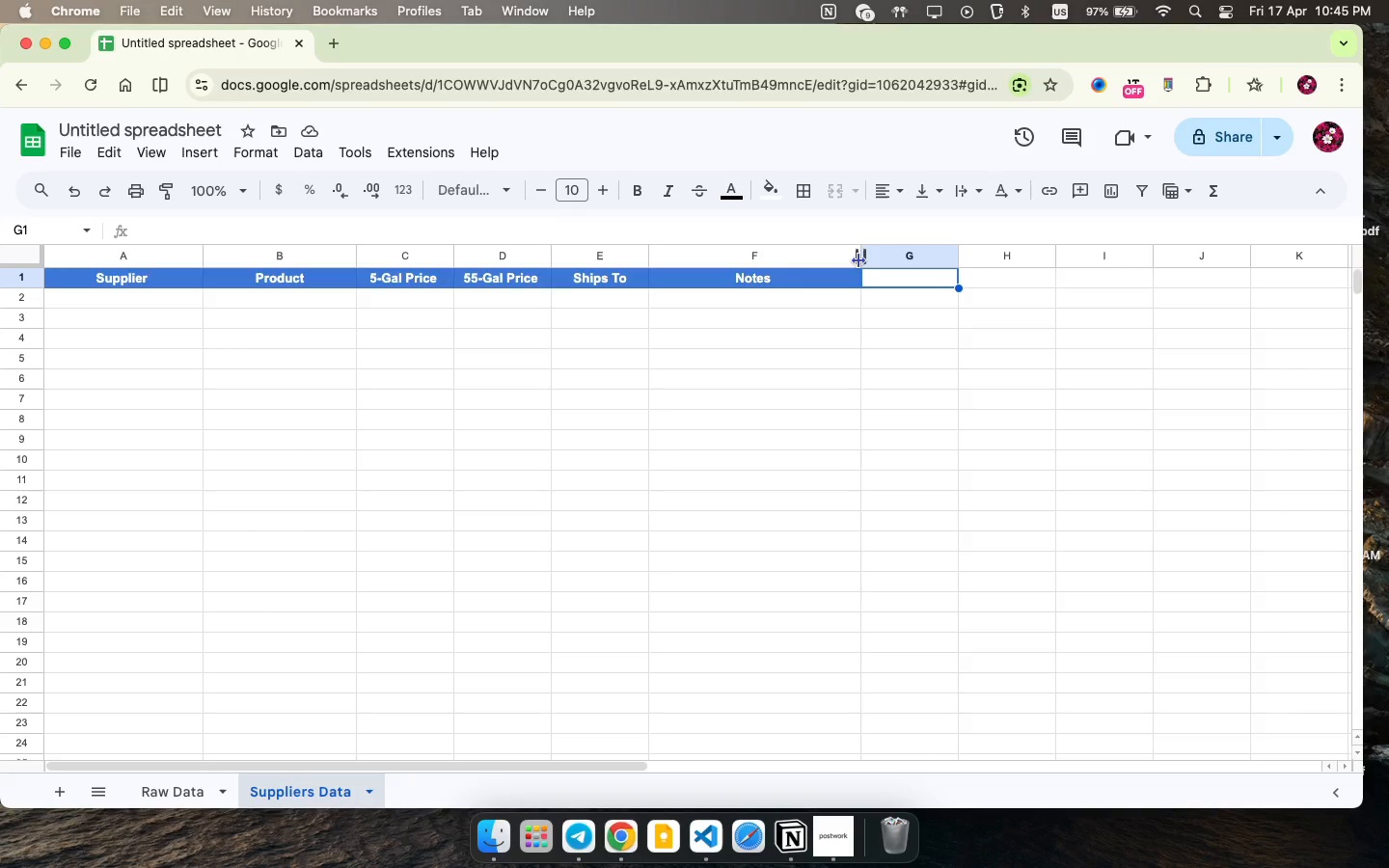 
left_click_drag(start_coordinate=[857, 260], to_coordinate=[940, 257])
 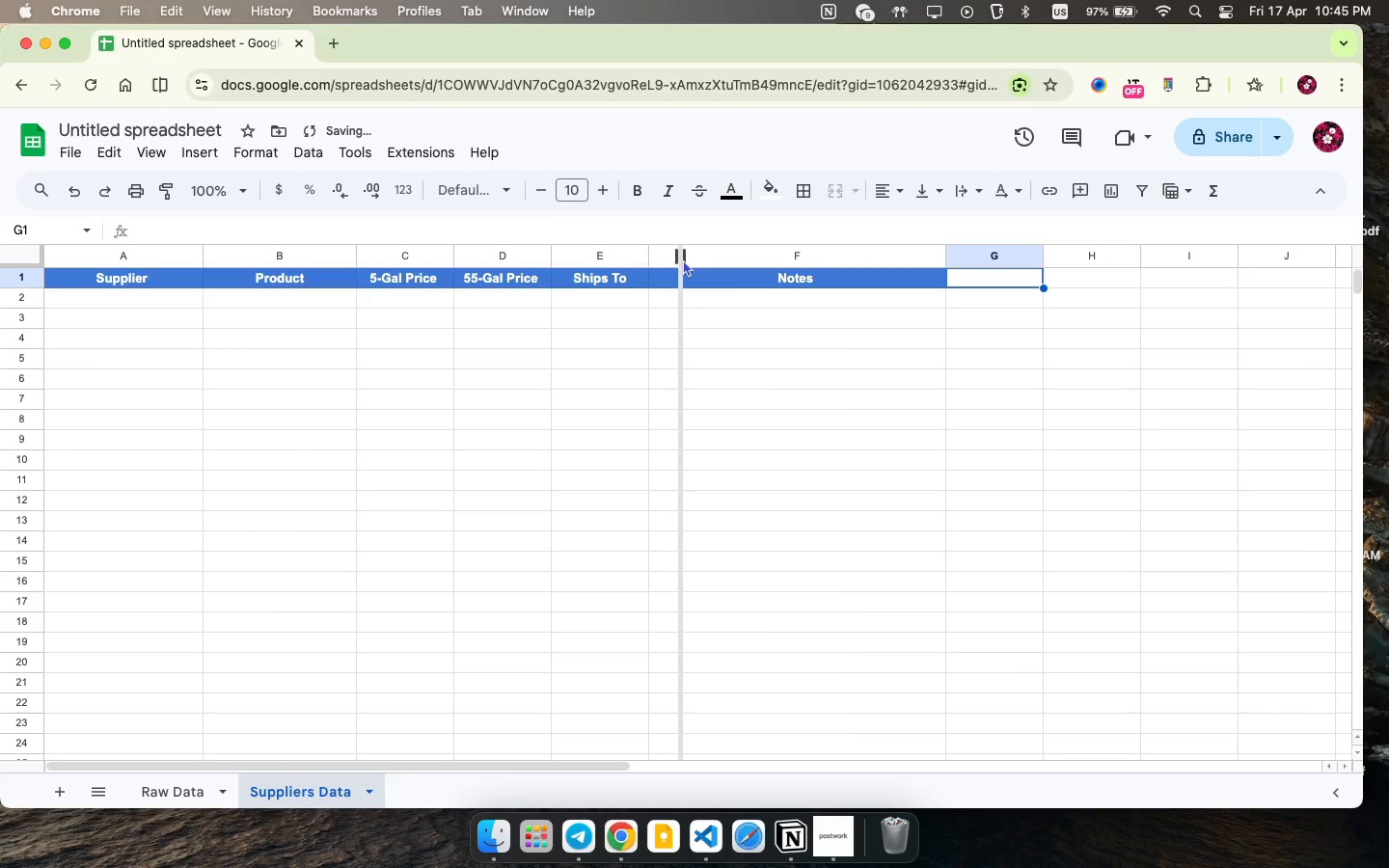 
left_click_drag(start_coordinate=[651, 258], to_coordinate=[683, 259])
 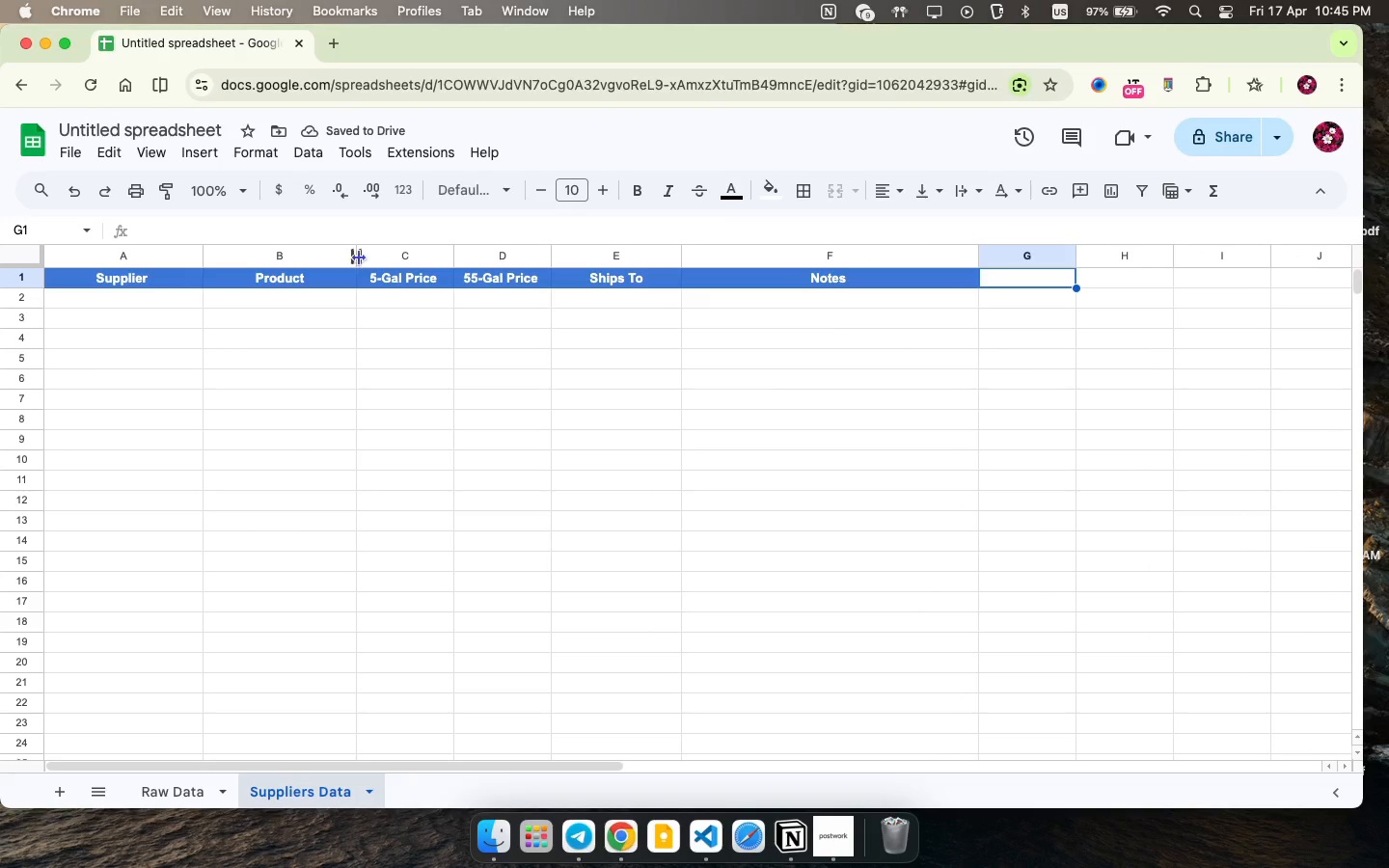 
left_click_drag(start_coordinate=[359, 258], to_coordinate=[374, 262])
 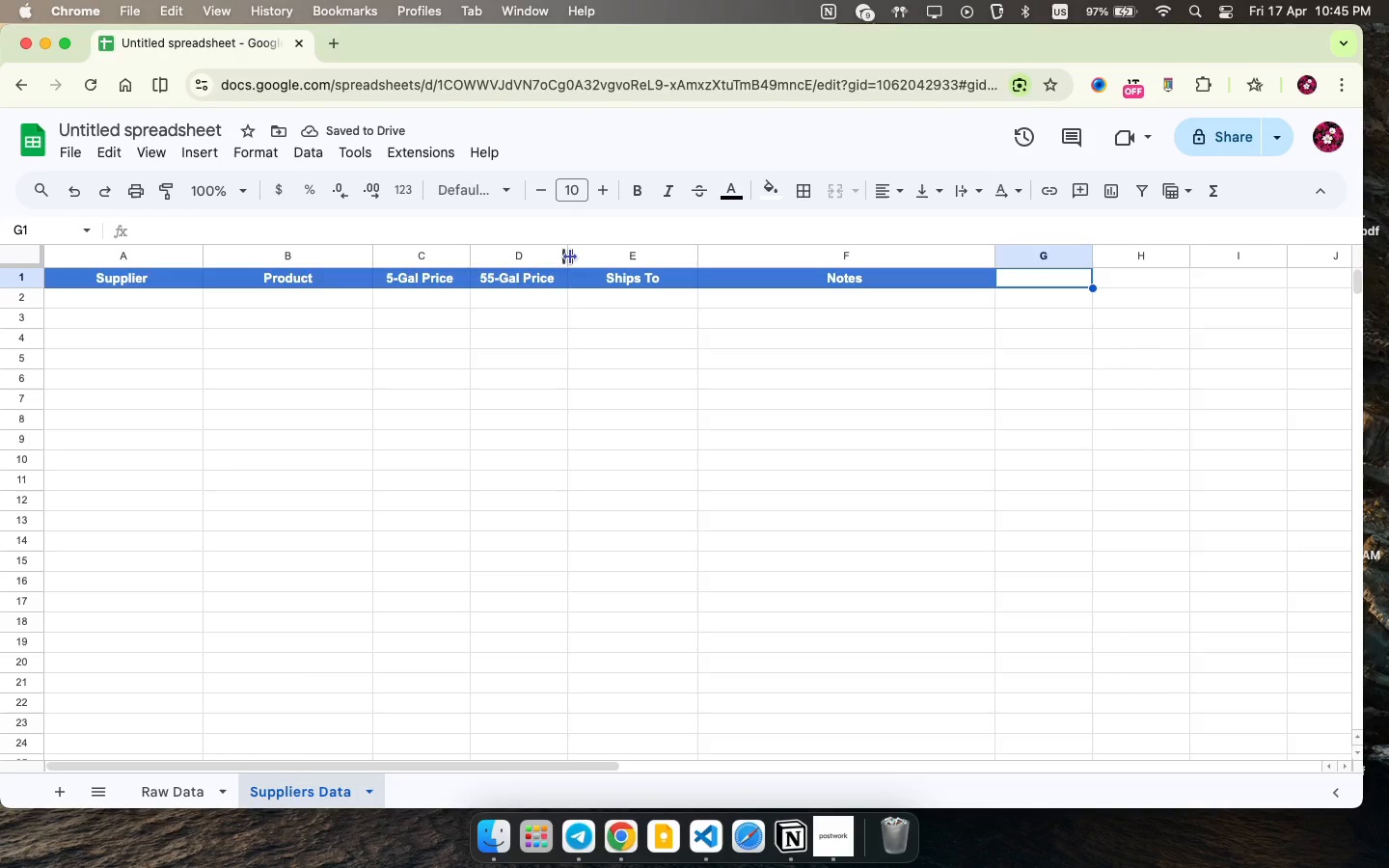 
left_click_drag(start_coordinate=[570, 257], to_coordinate=[625, 256])
 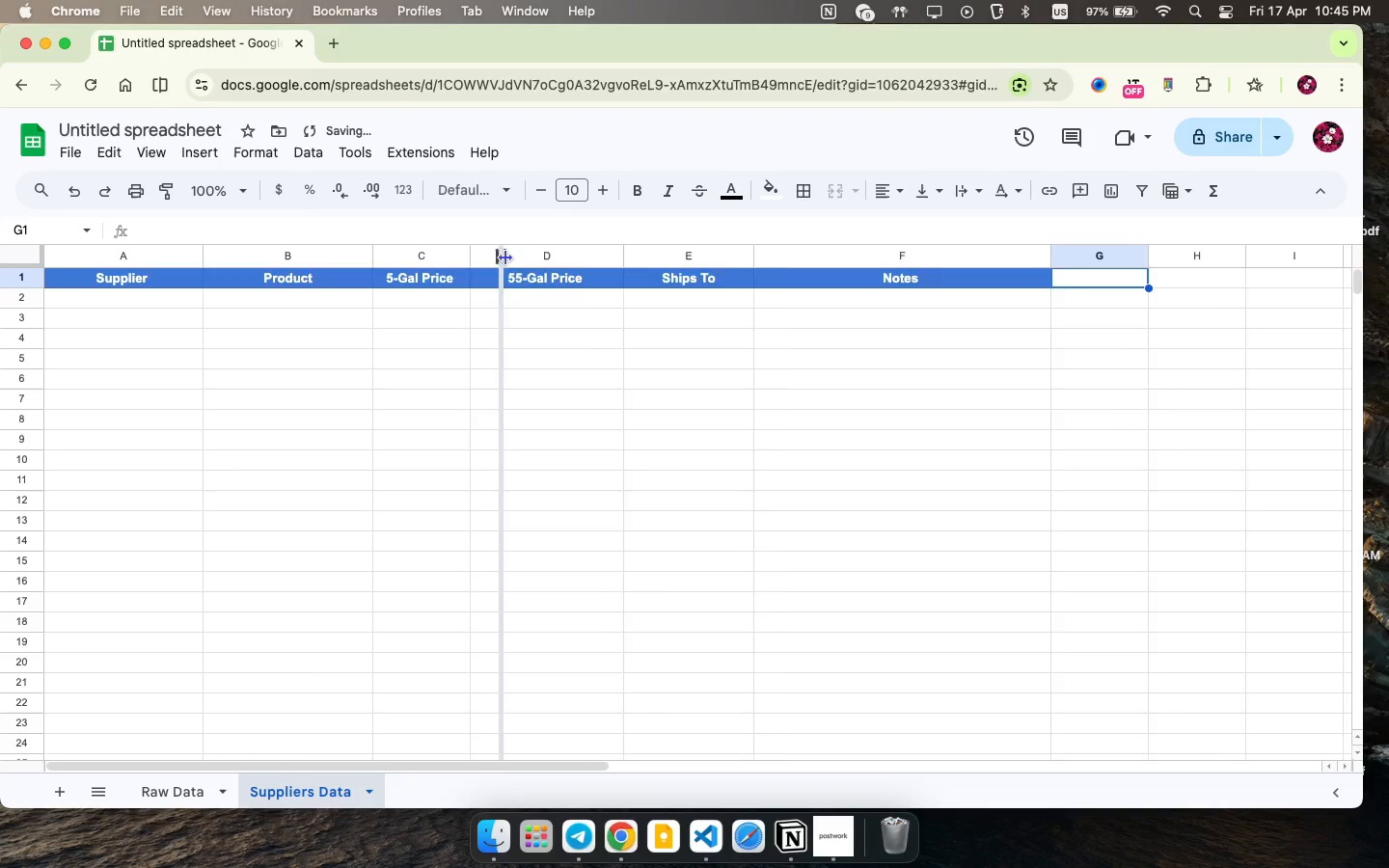 
left_click_drag(start_coordinate=[475, 259], to_coordinate=[505, 258])
 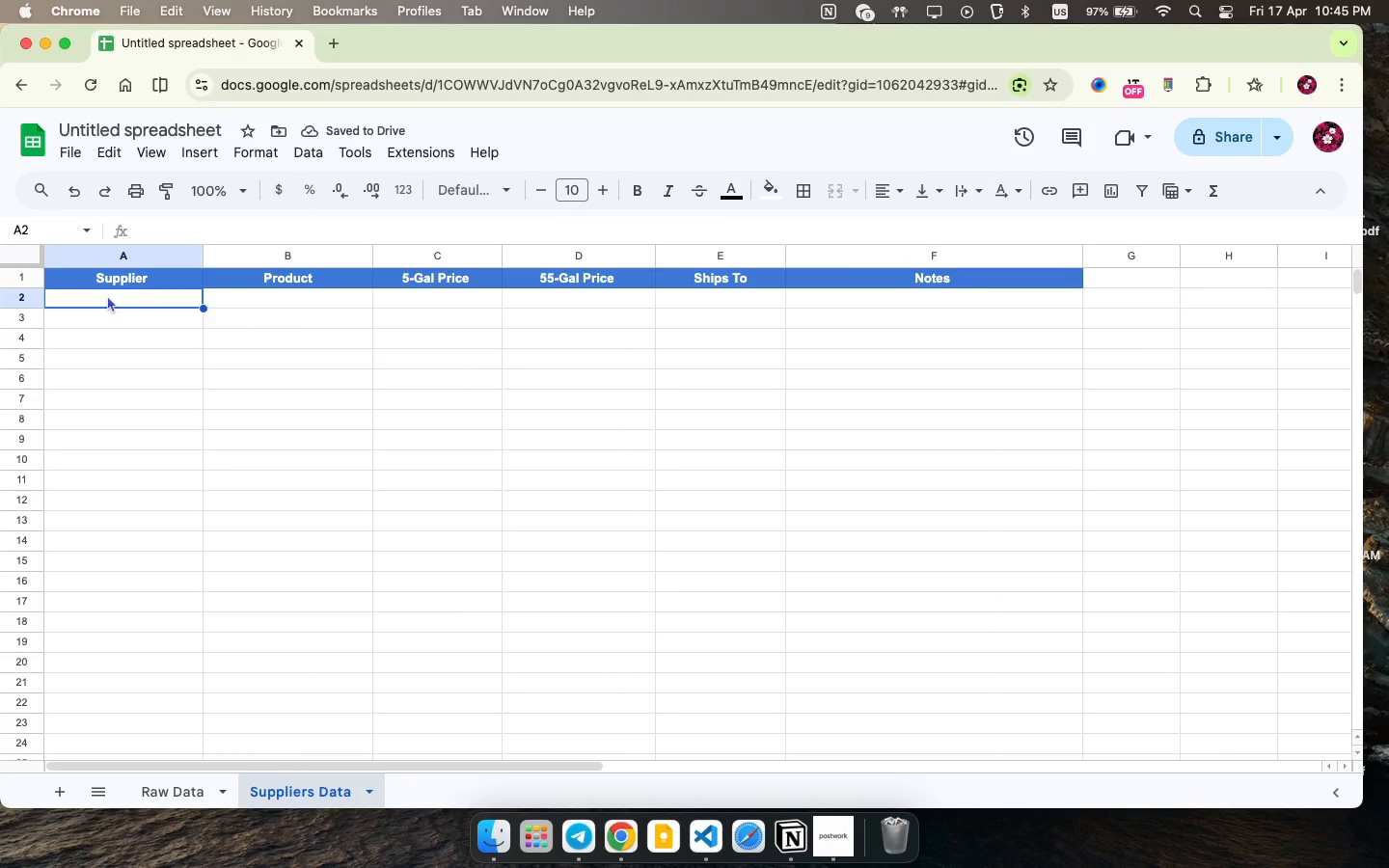 
left_click([107, 295])
 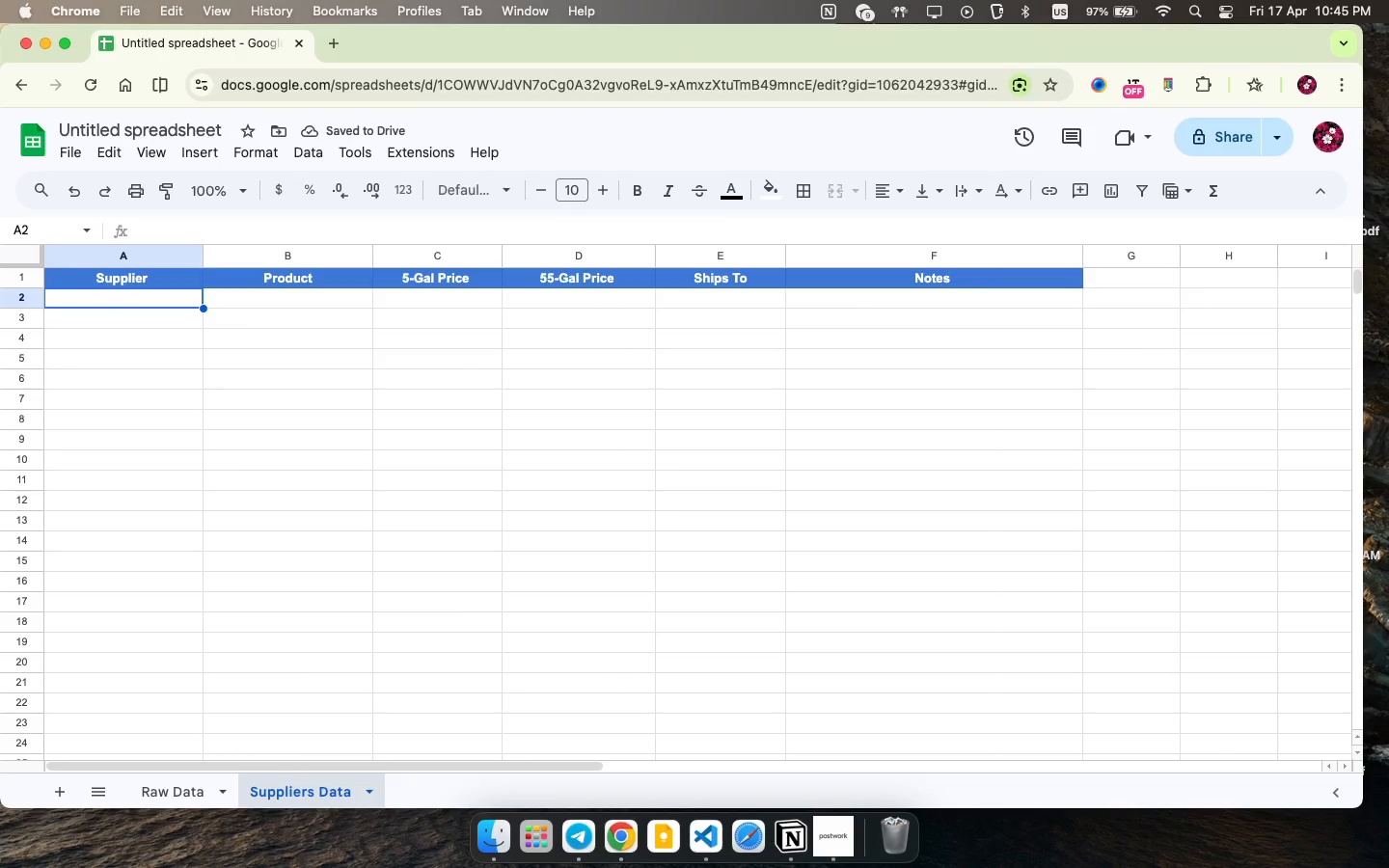 
type(Common Good )
 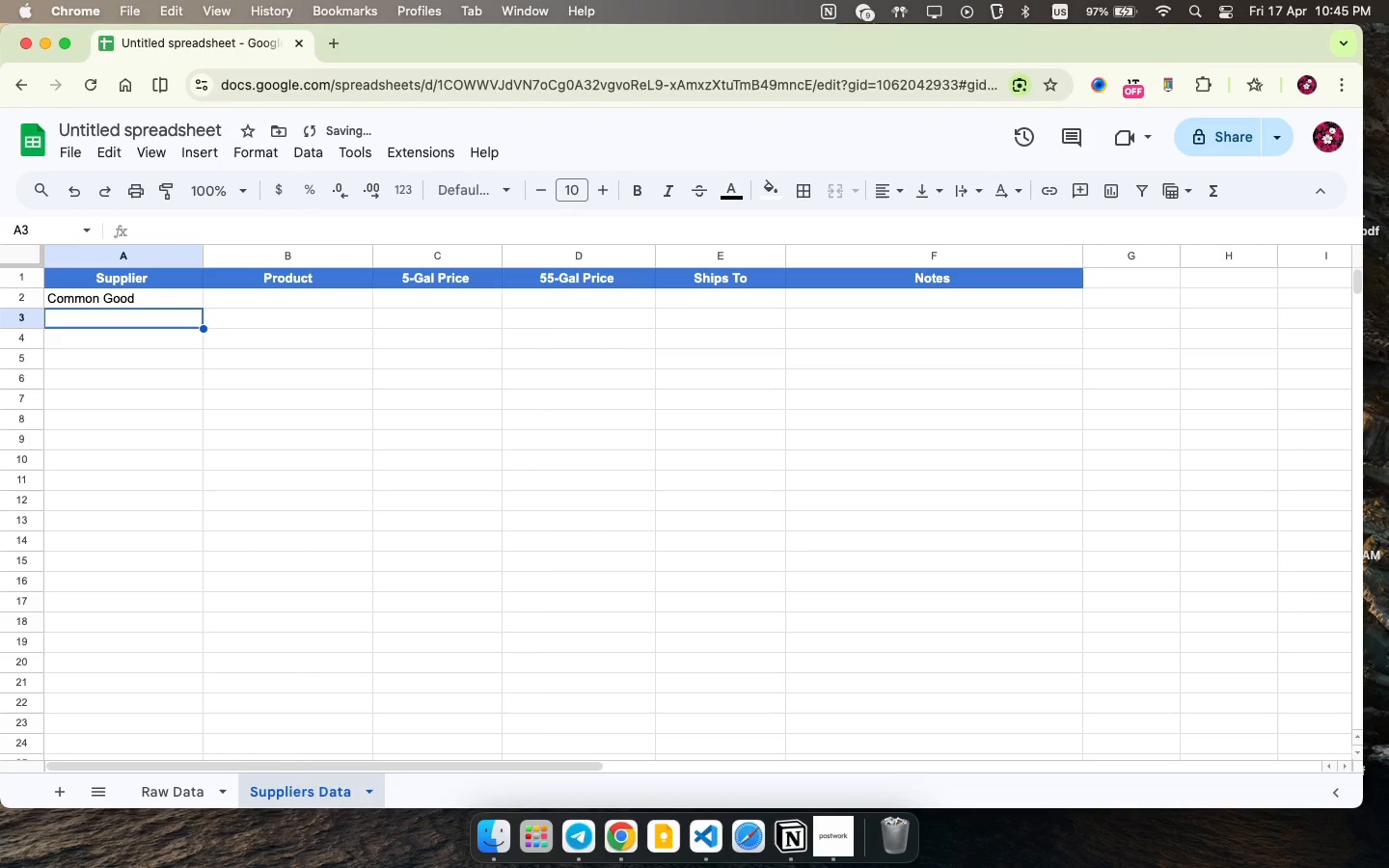 
key(ArrowDown)
 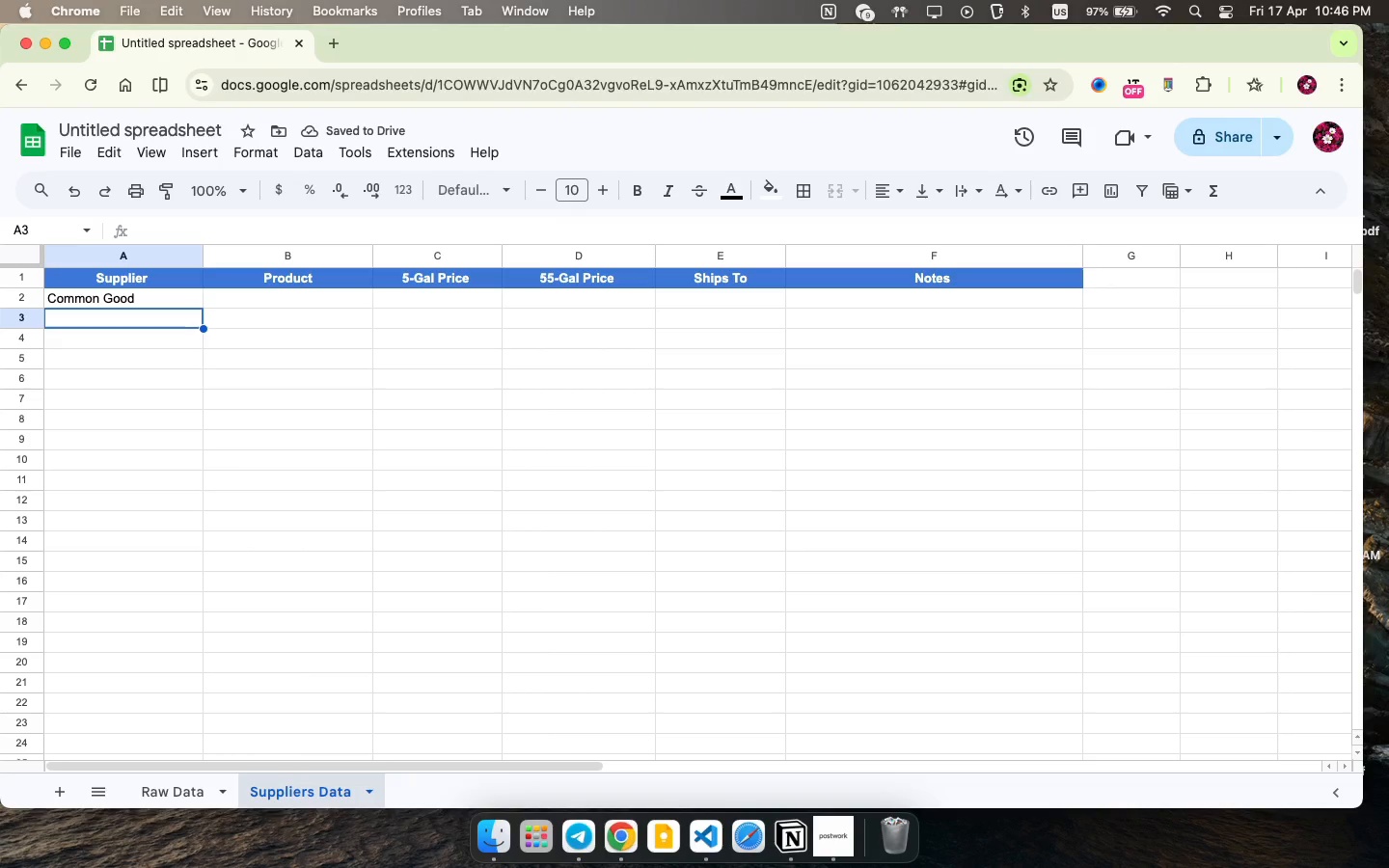 
type(Filaree Wholer)
key(Backspace)
type(sale)
 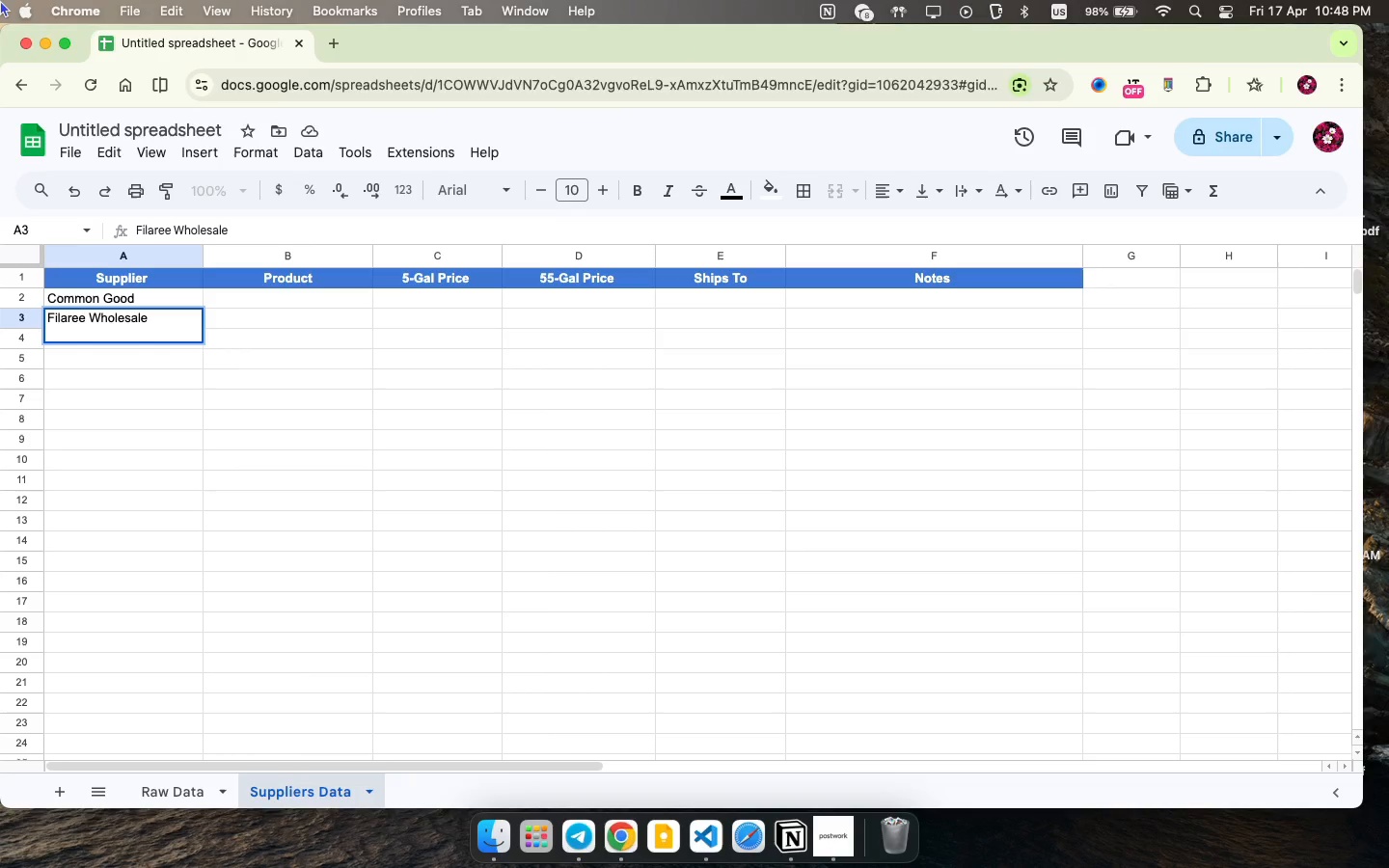 
wait(131.13)
 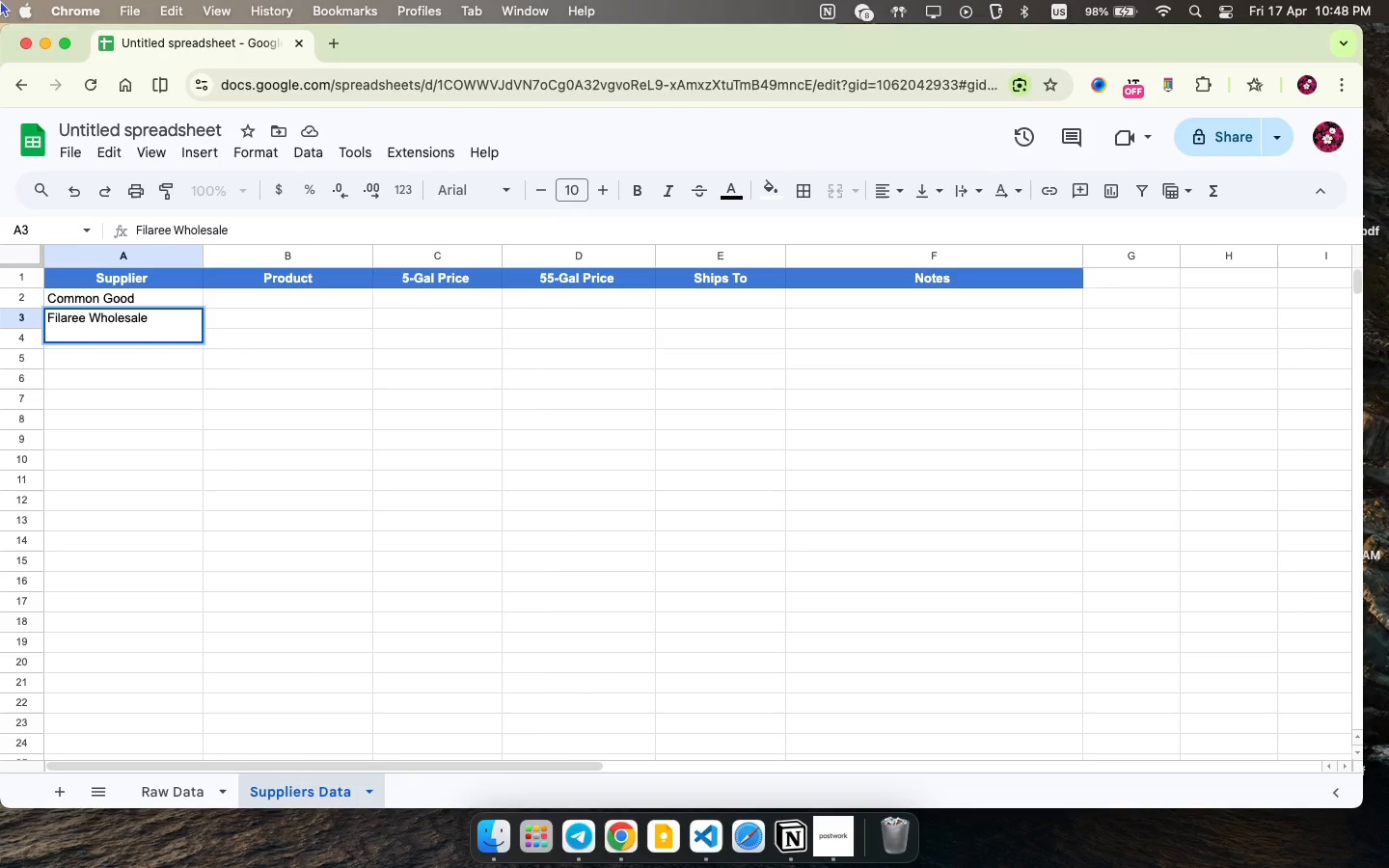 
key(ArrowDown)
 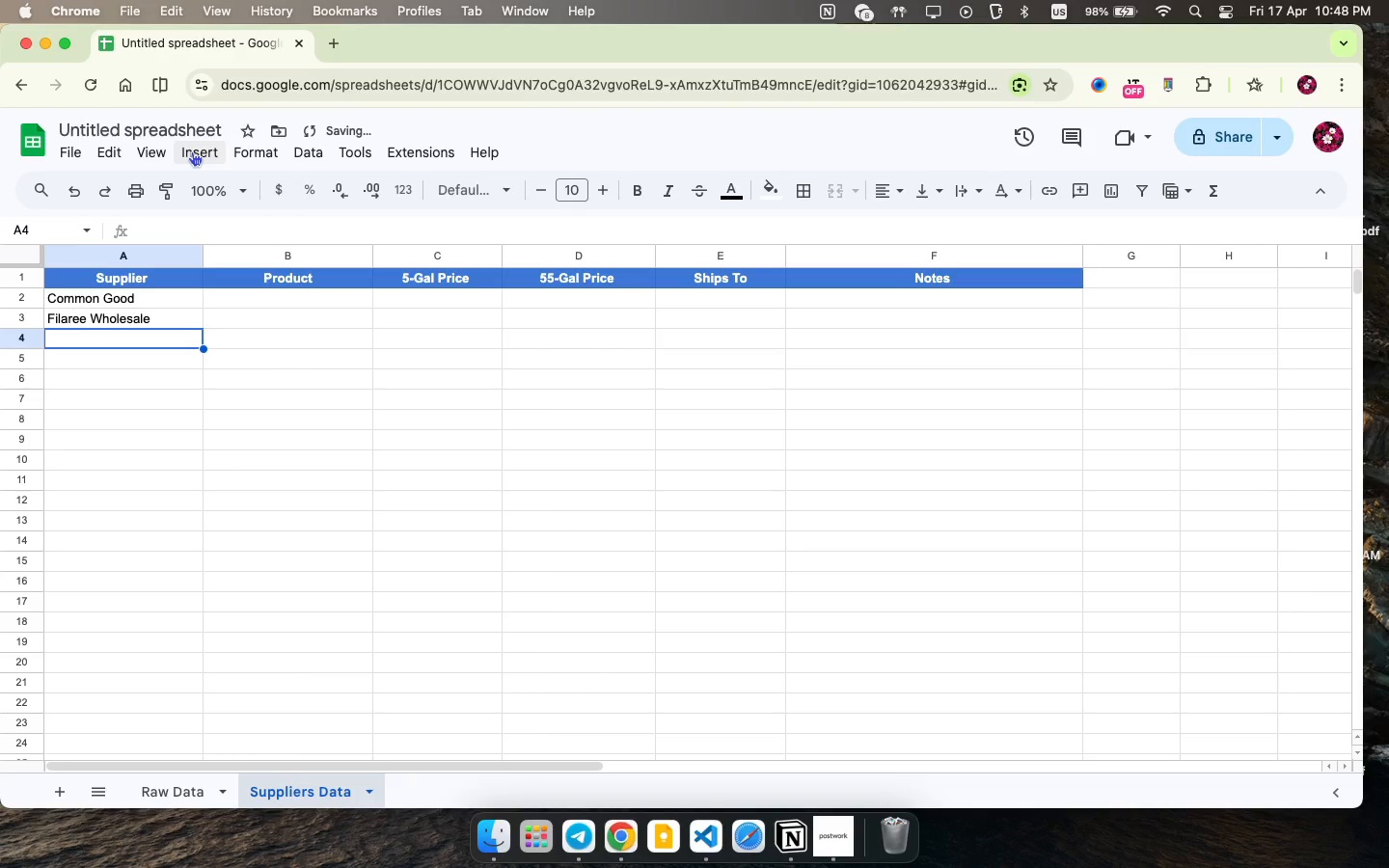 
type(Meliora Cleaning Prou)
key(Backspace)
type(ducts )
 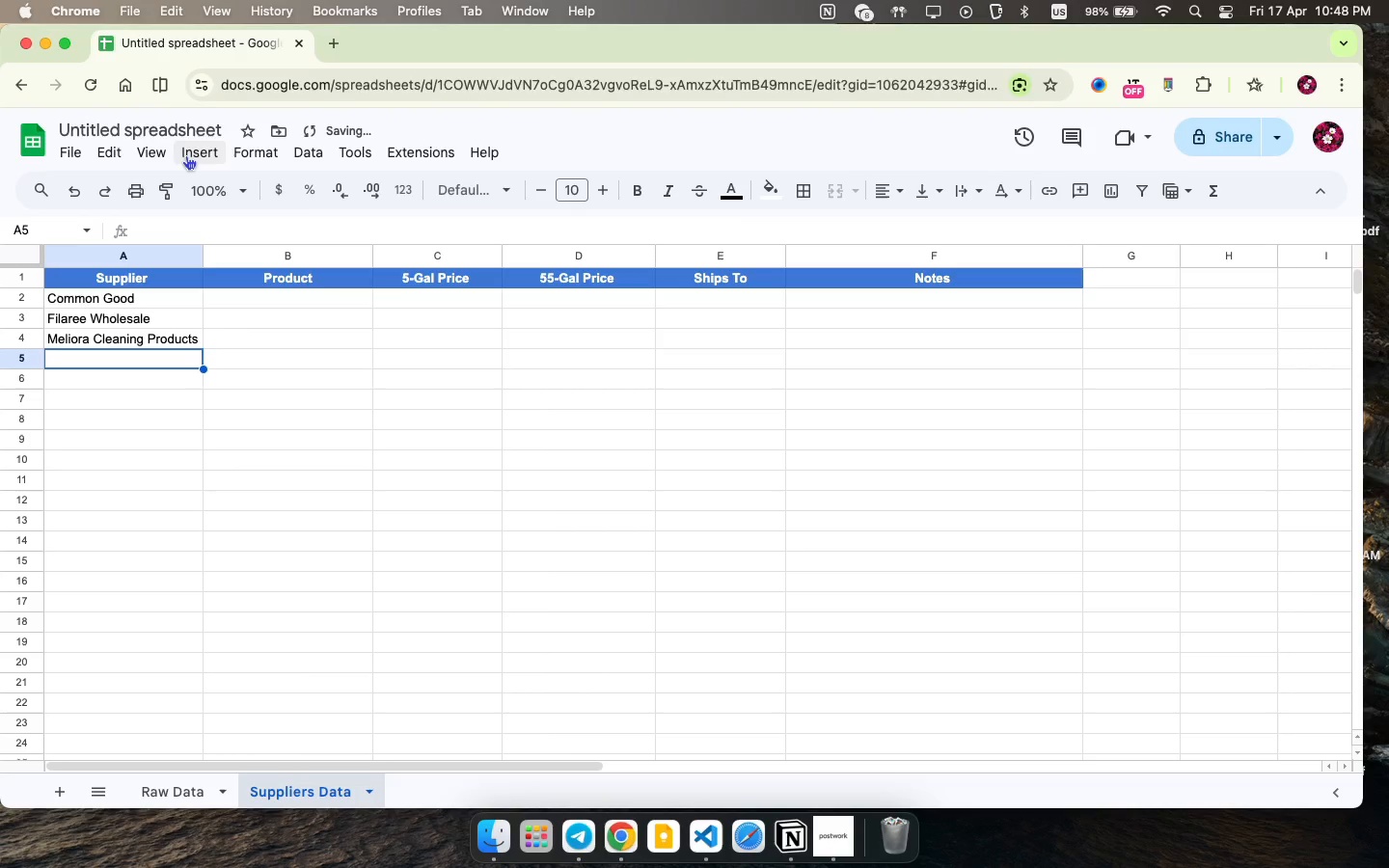 
key(ArrowDown)
 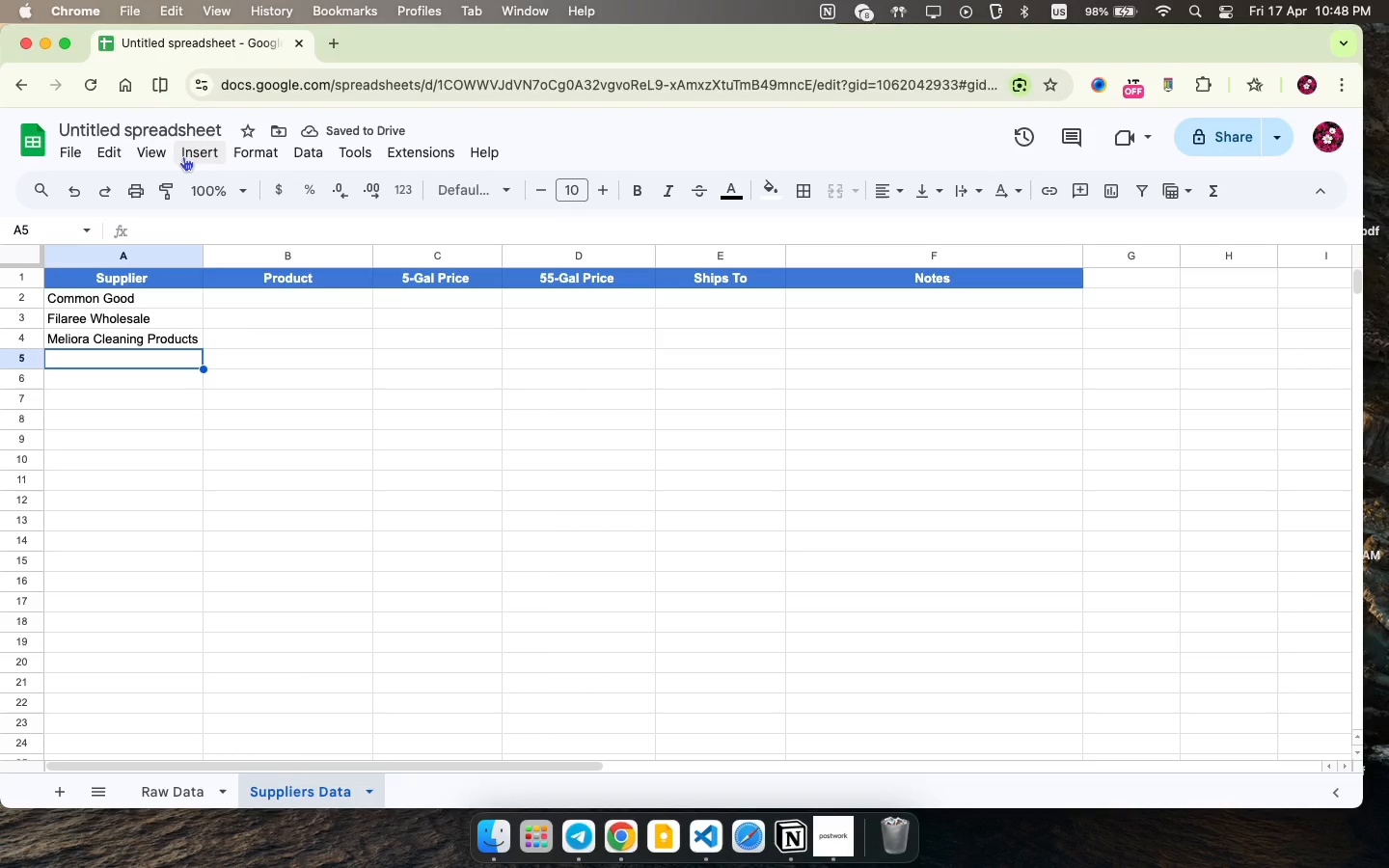 
type(Eco)
key(Backspace)
key(Backspace)
type(COS PRO / WebstaurantST)
key(Backspace)
type(TORE )
 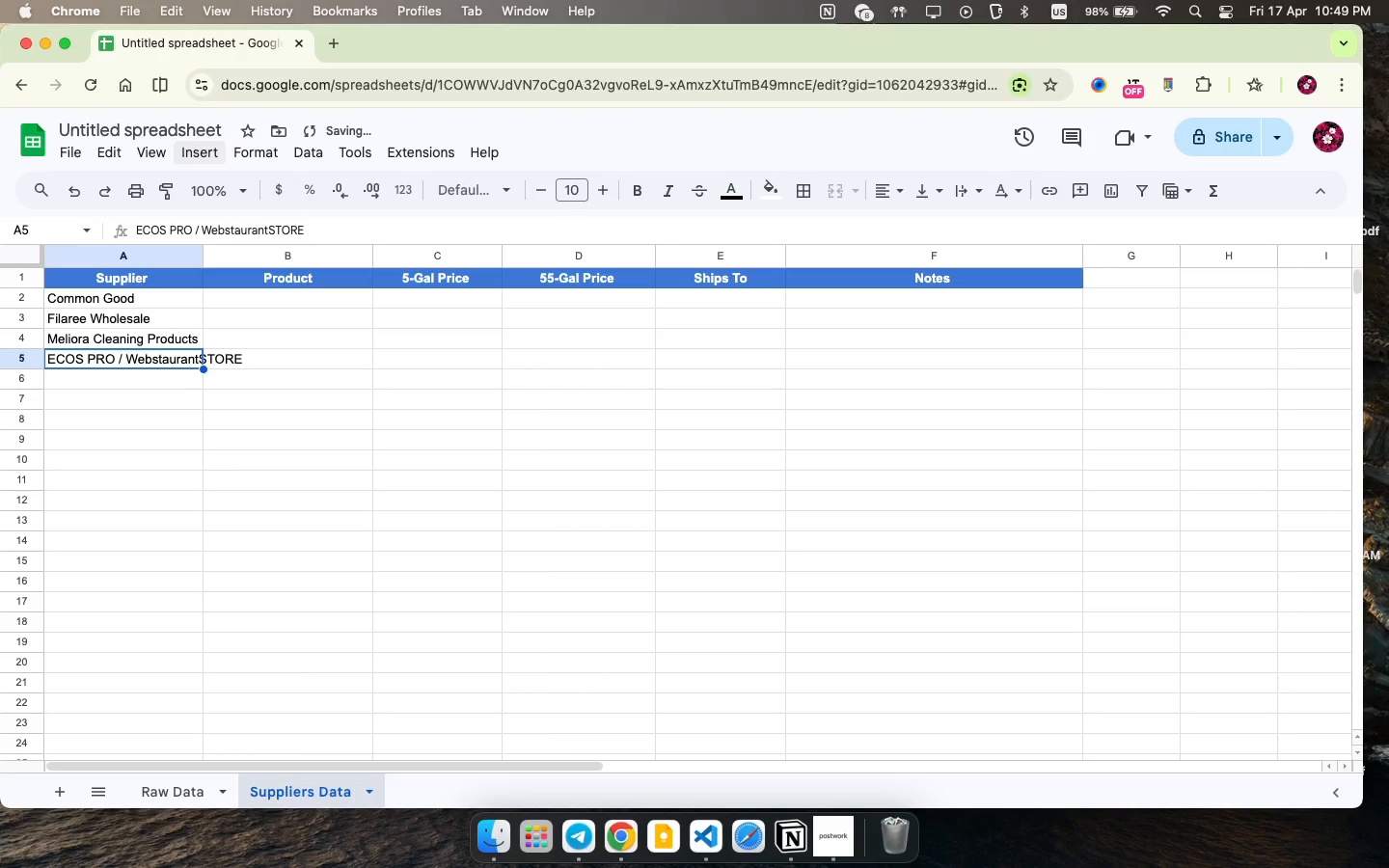 
key(ArrowLeft)
 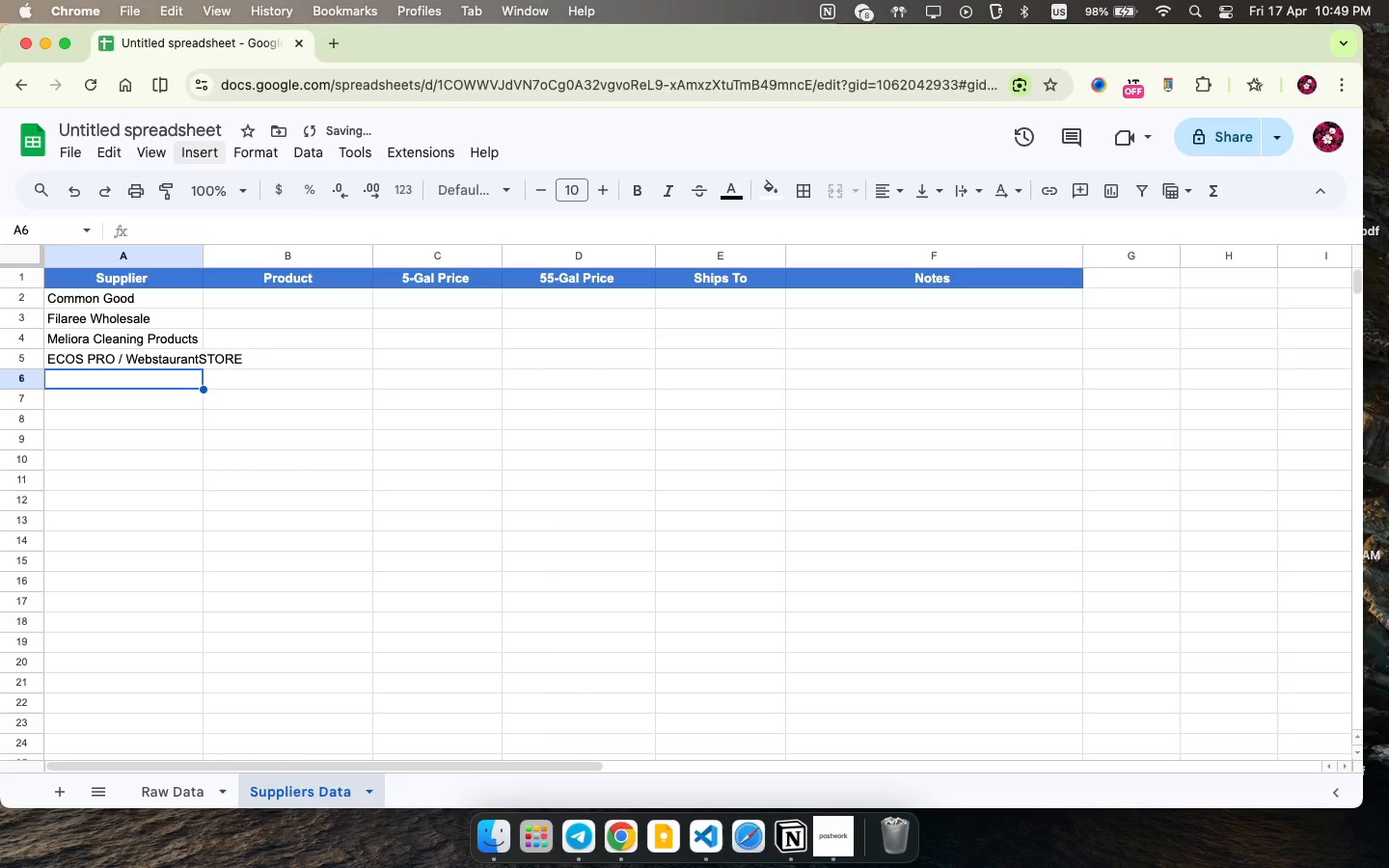 
key(ArrowDown)
 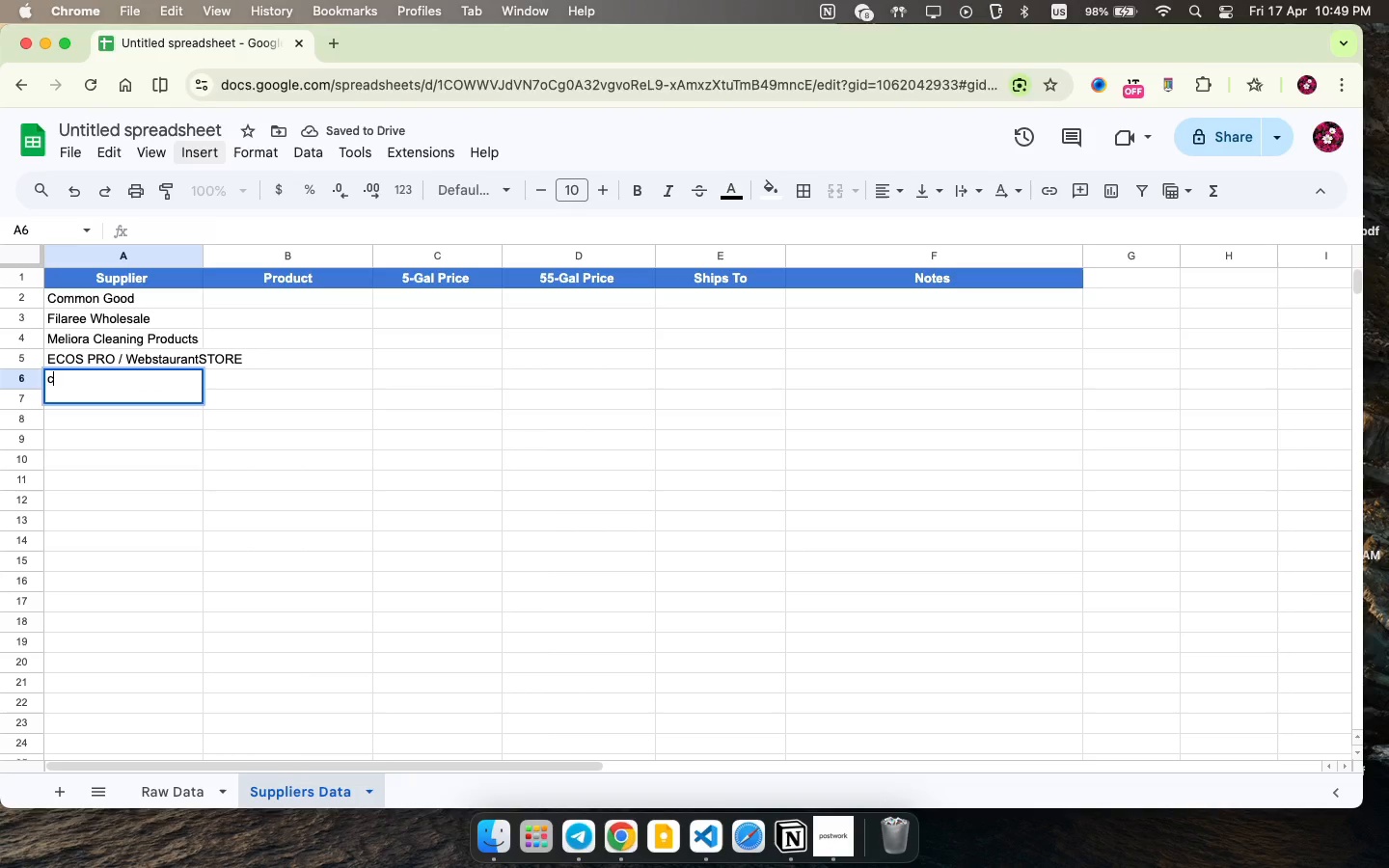 
type(c)
key(Backspace)
key(Backspace)
type(Charlie's Soap / Bulk Green Cleaners )
 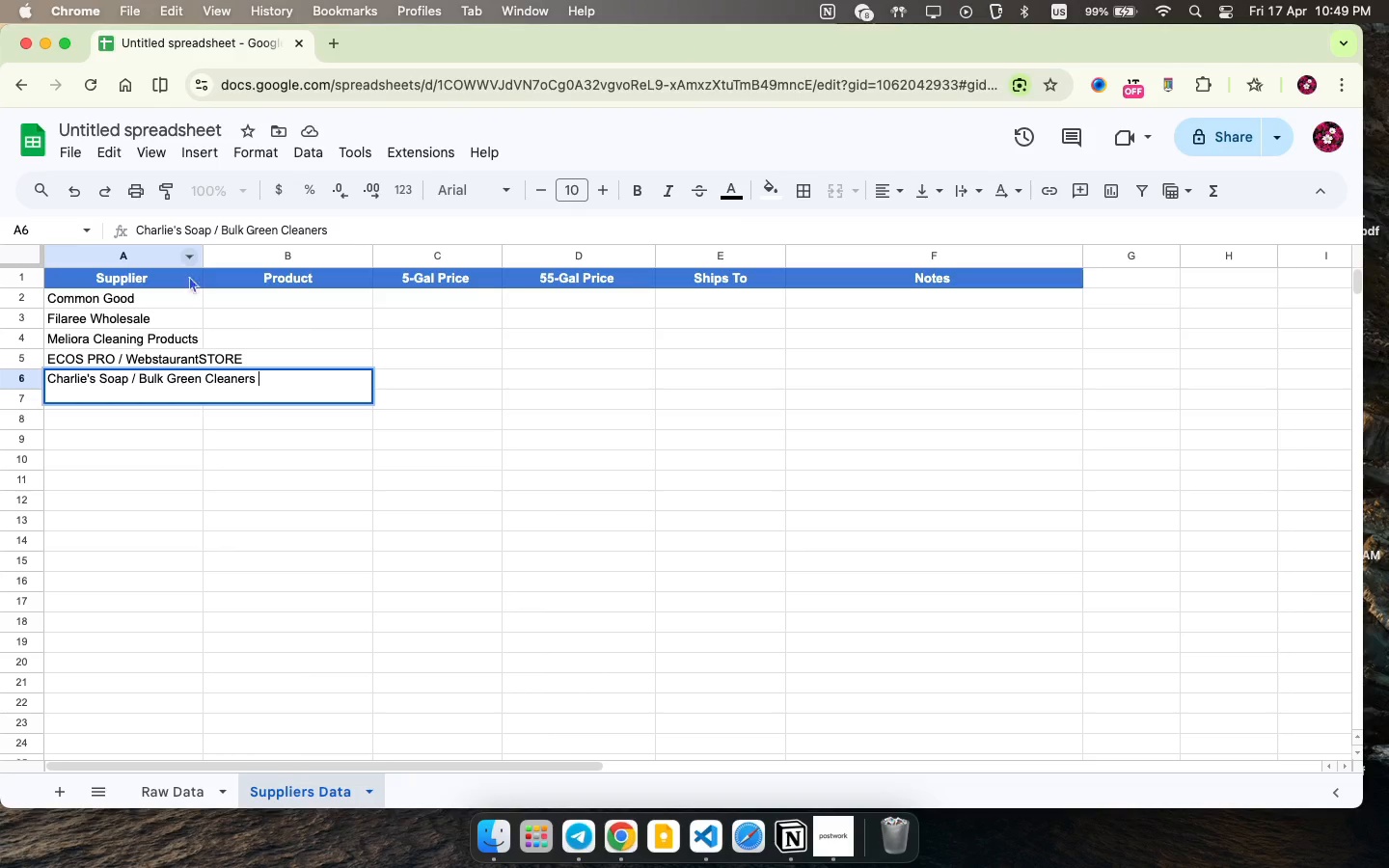 
wait(6.05)
 